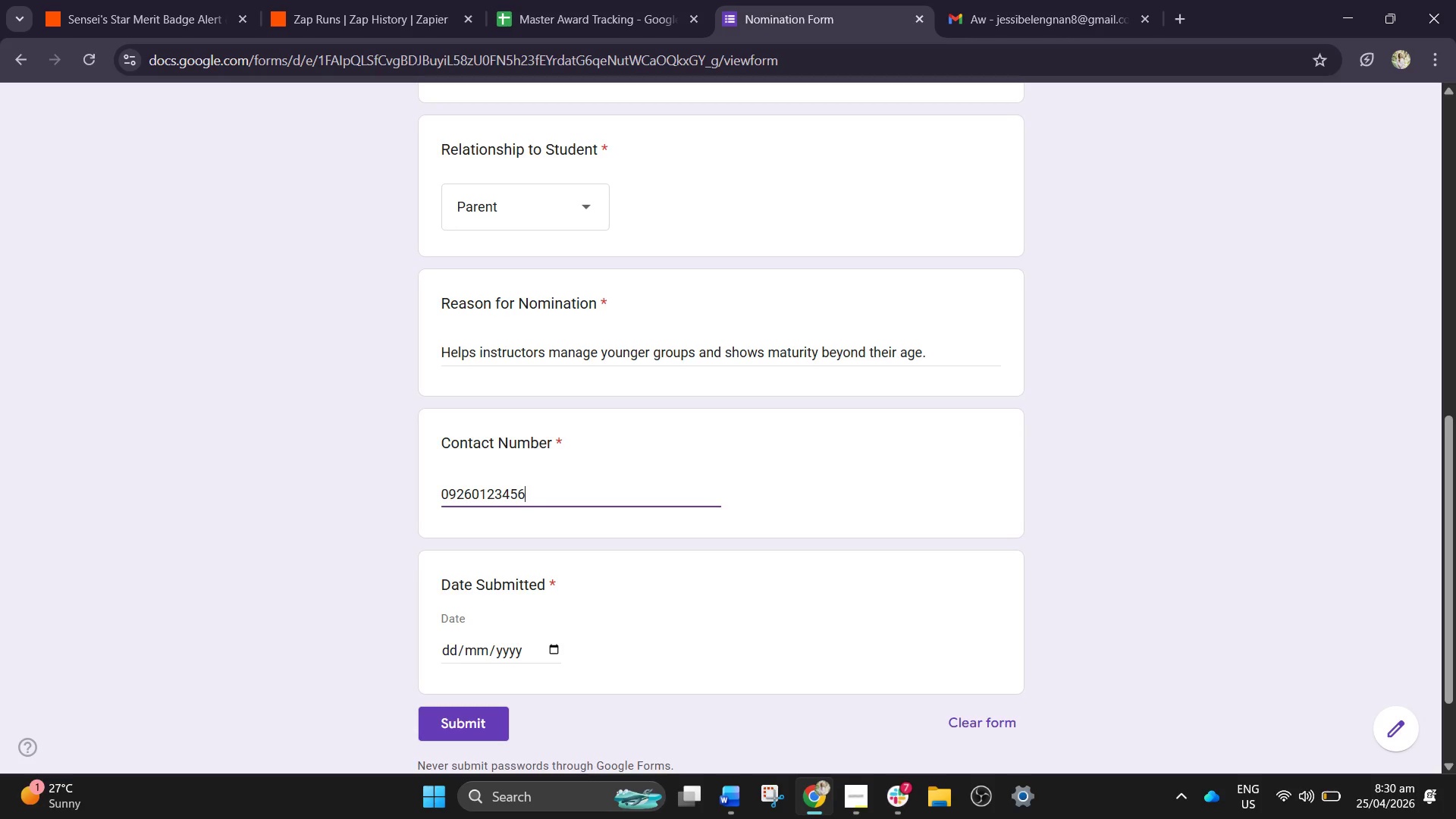 
wait(8.19)
 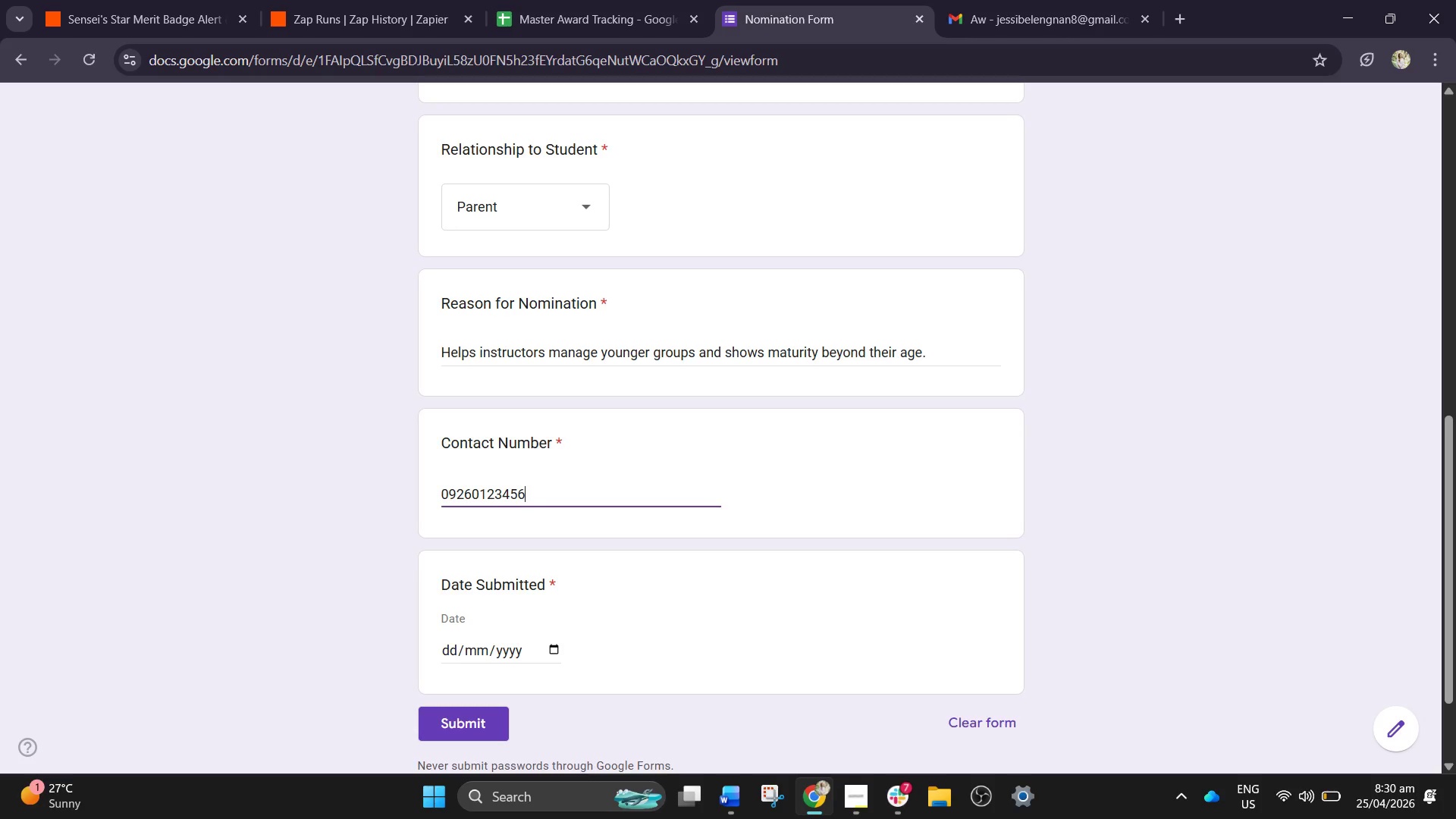 
key(0)
 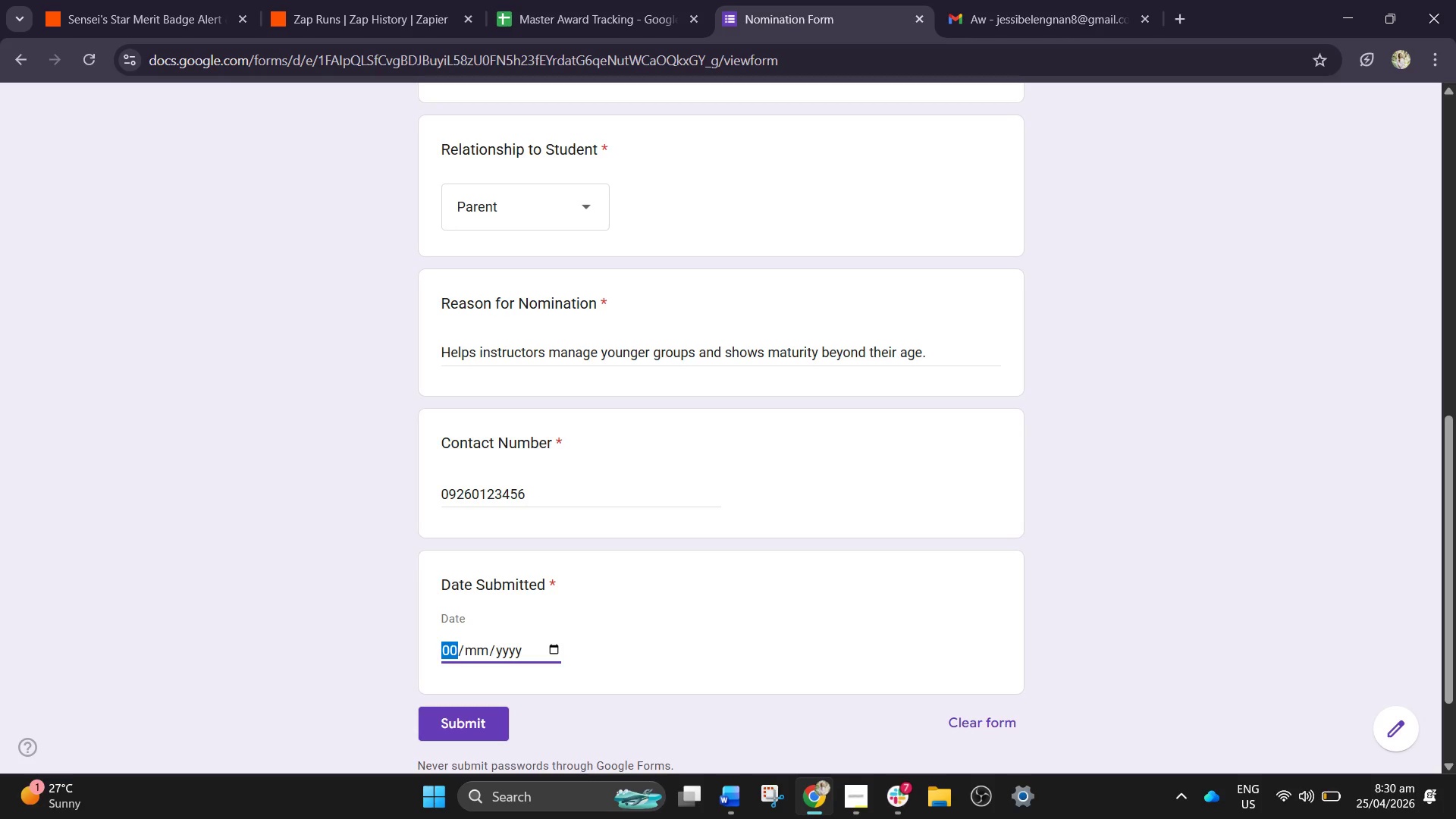 
wait(6.8)
 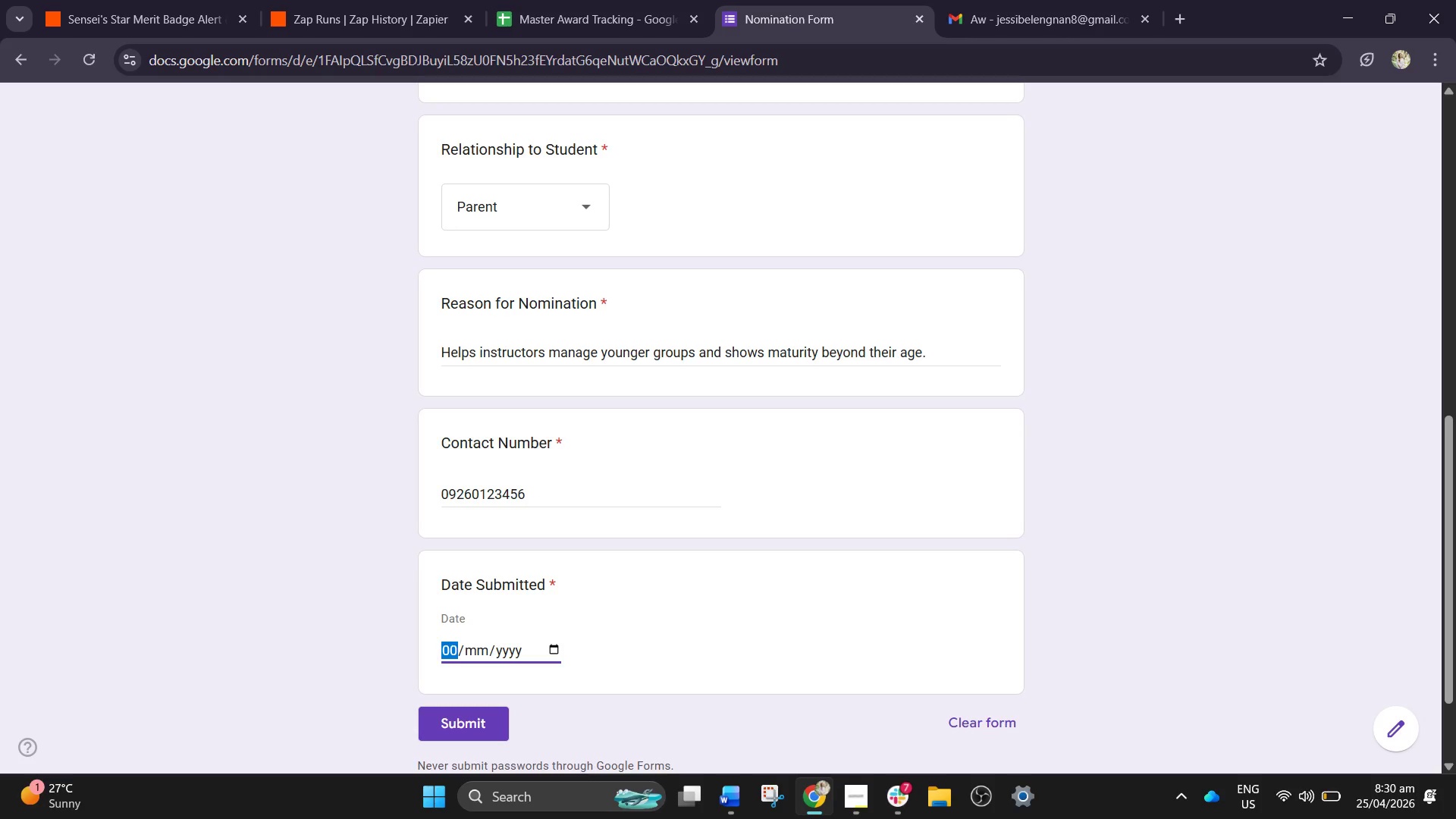 
type(07)
key(Backspace)
key(Backspace)
 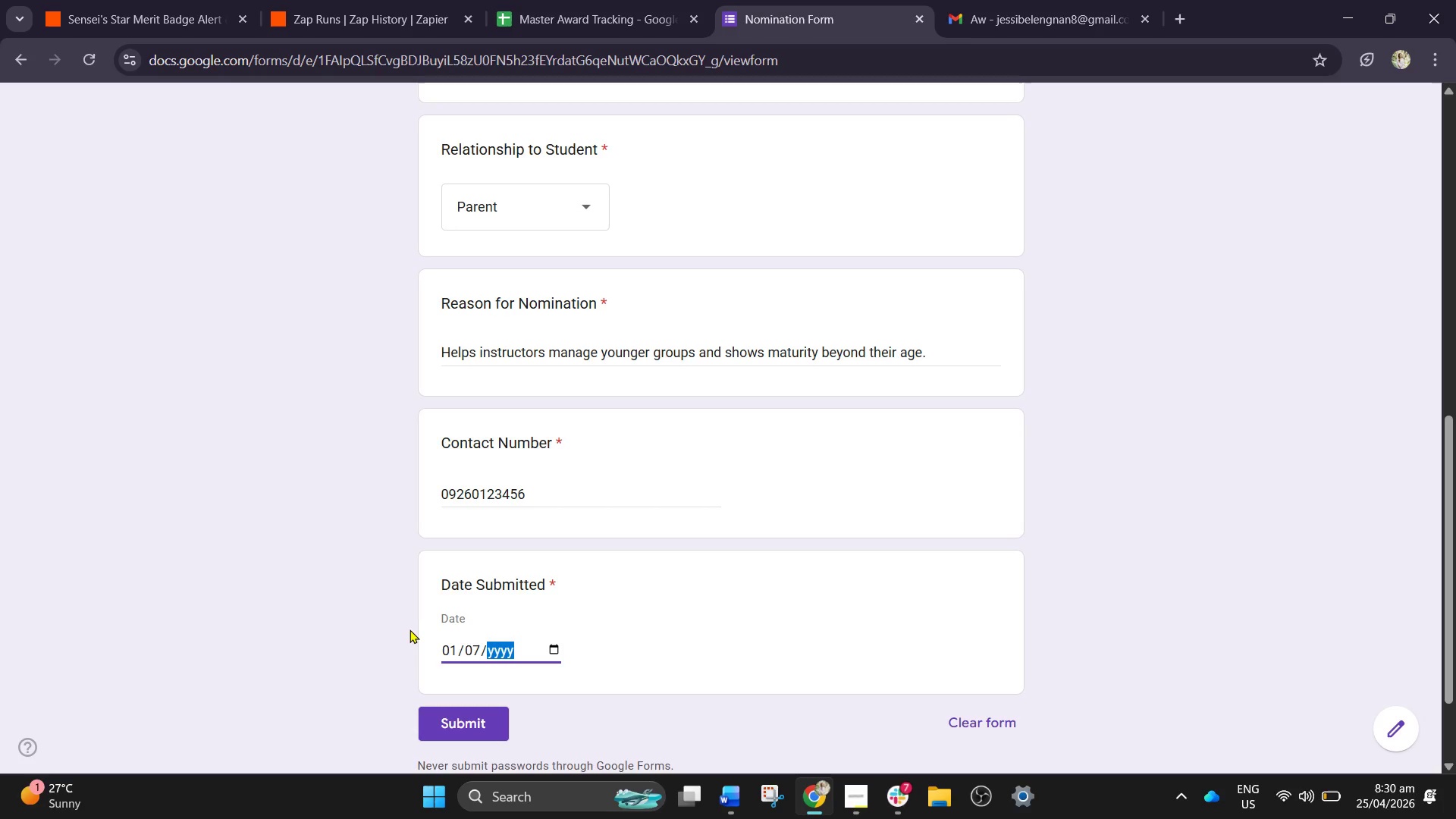 
left_click([452, 650])
 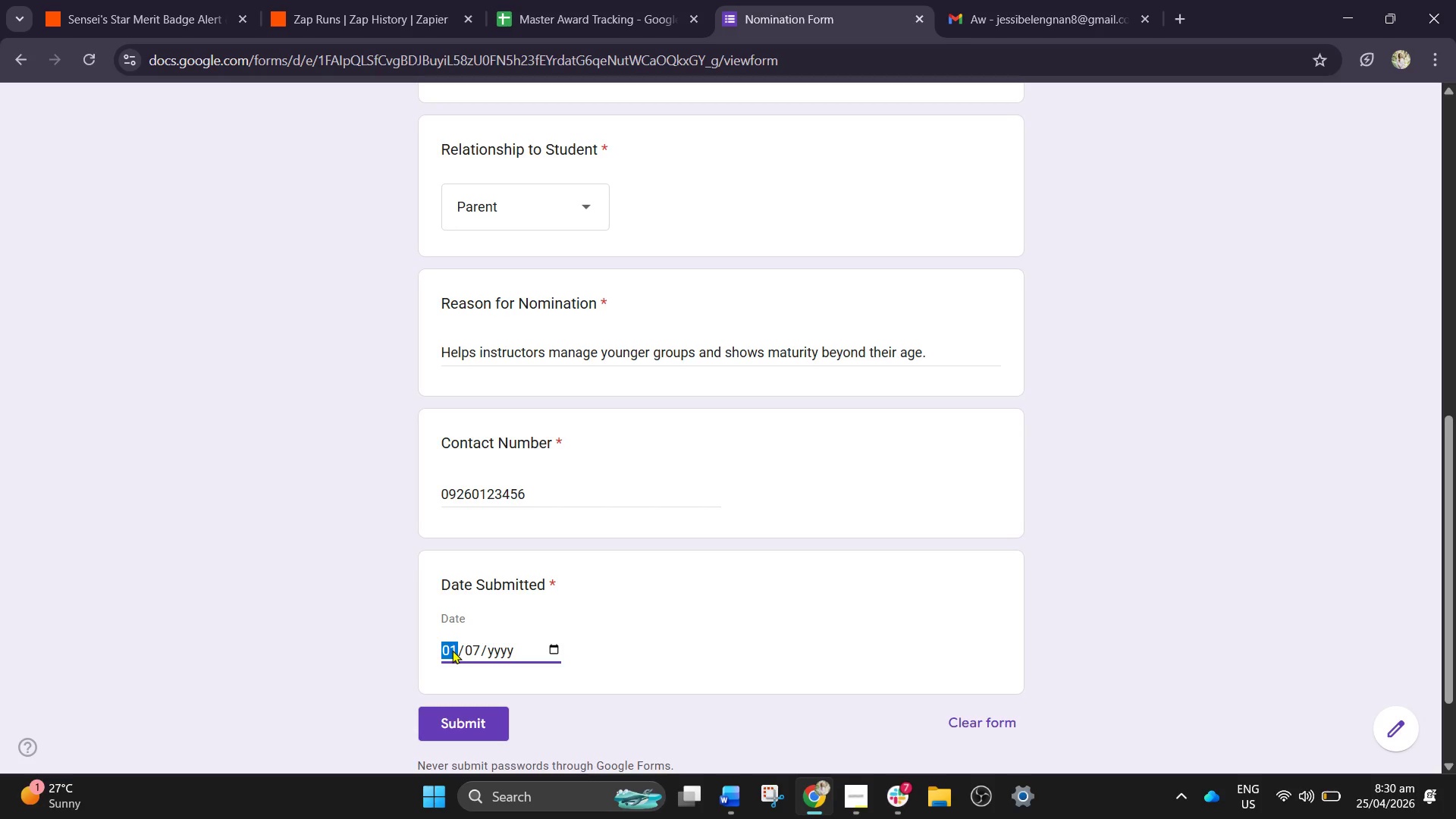 
type(07052026)
 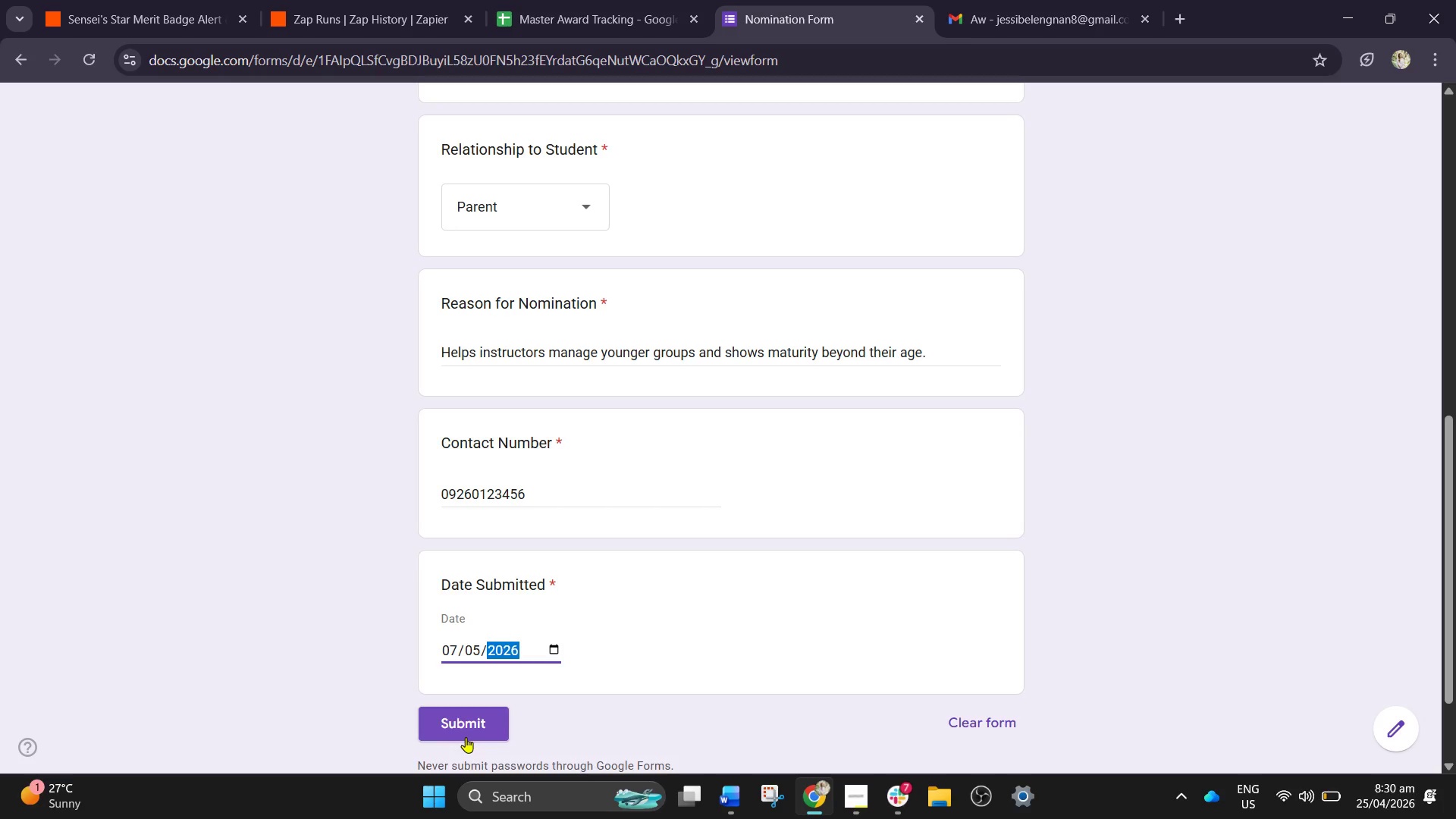 
left_click([466, 737])
 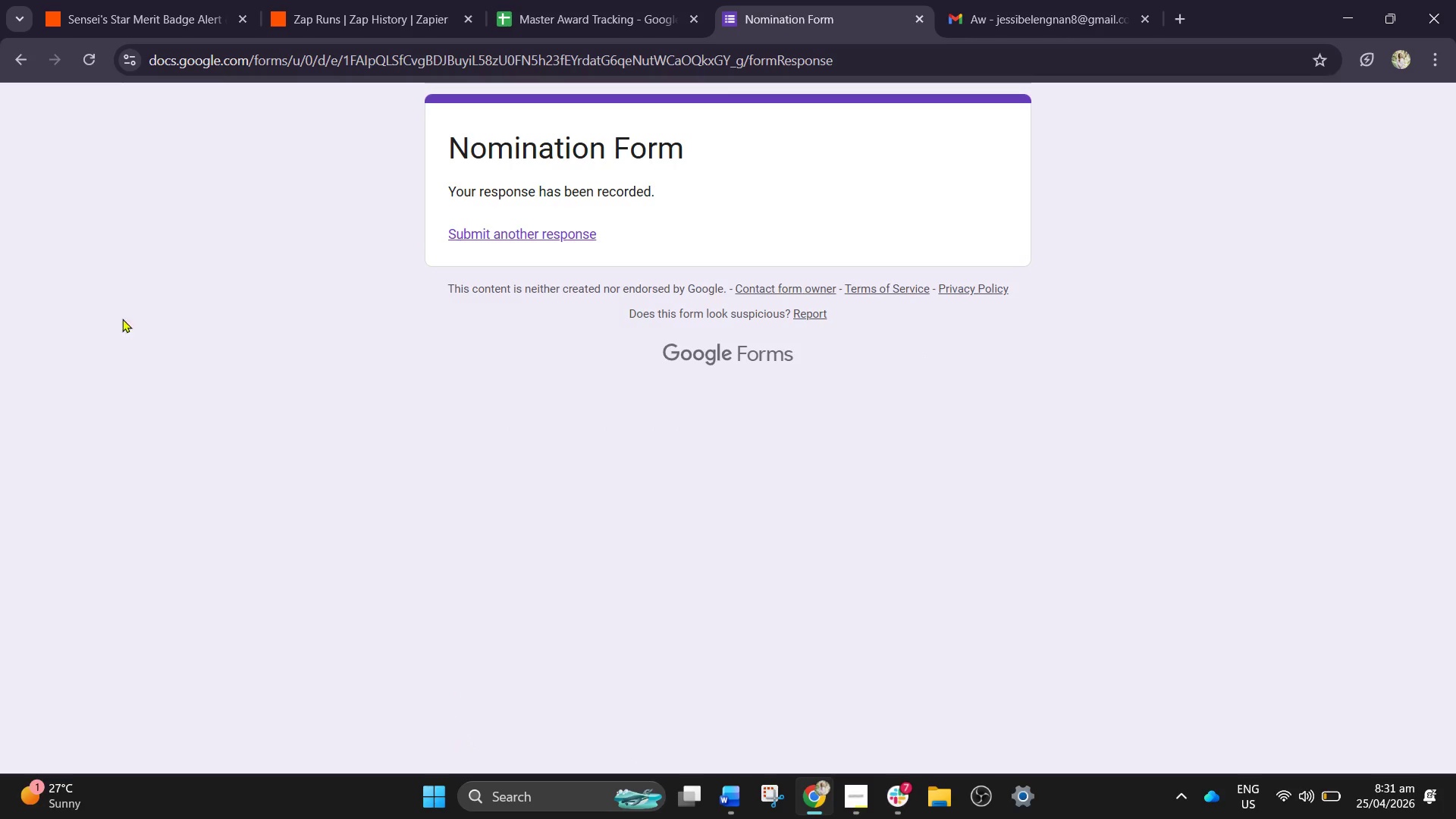 
left_click([142, 0])
 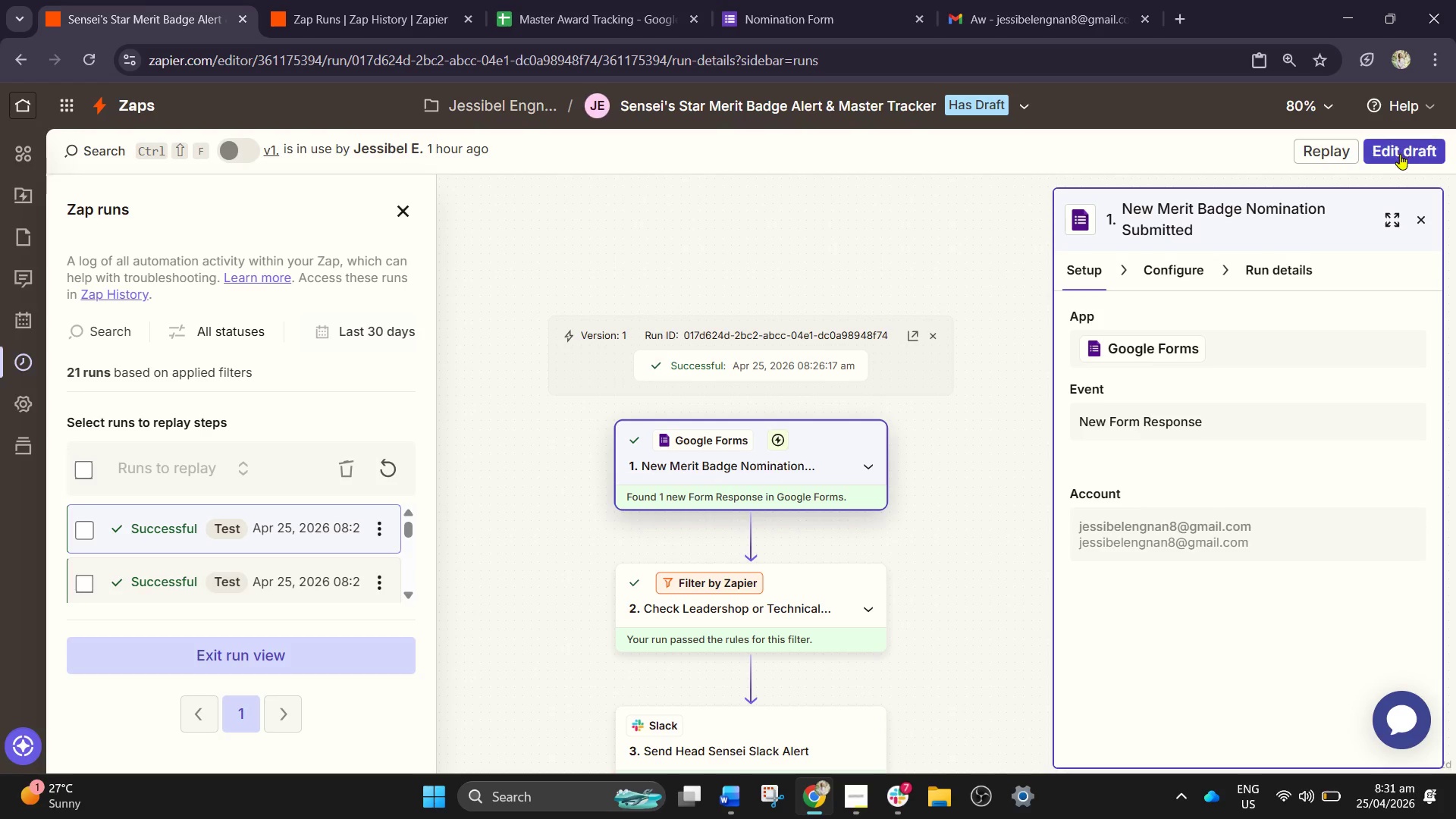 
left_click([1405, 148])
 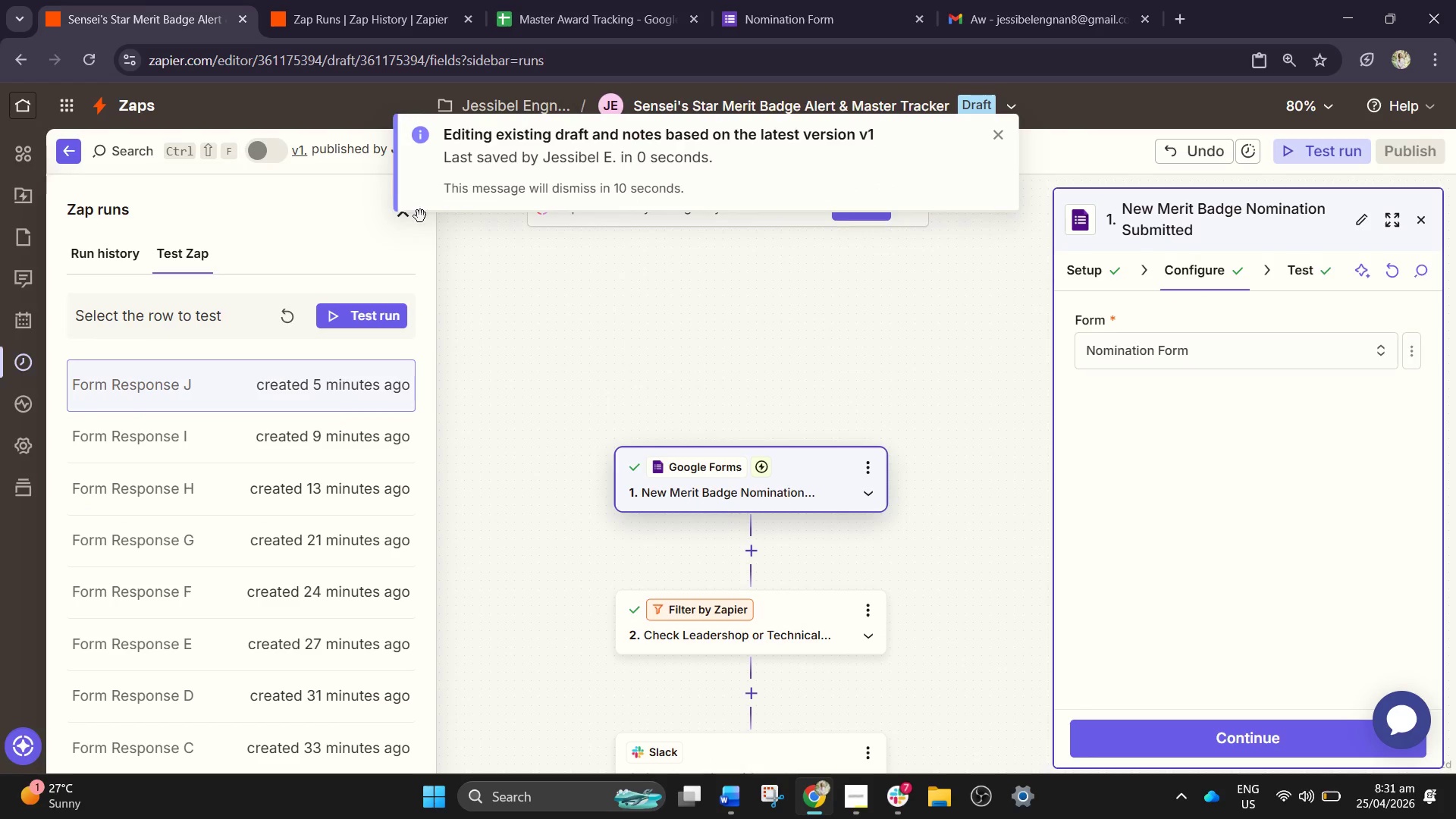 
left_click([290, 322])
 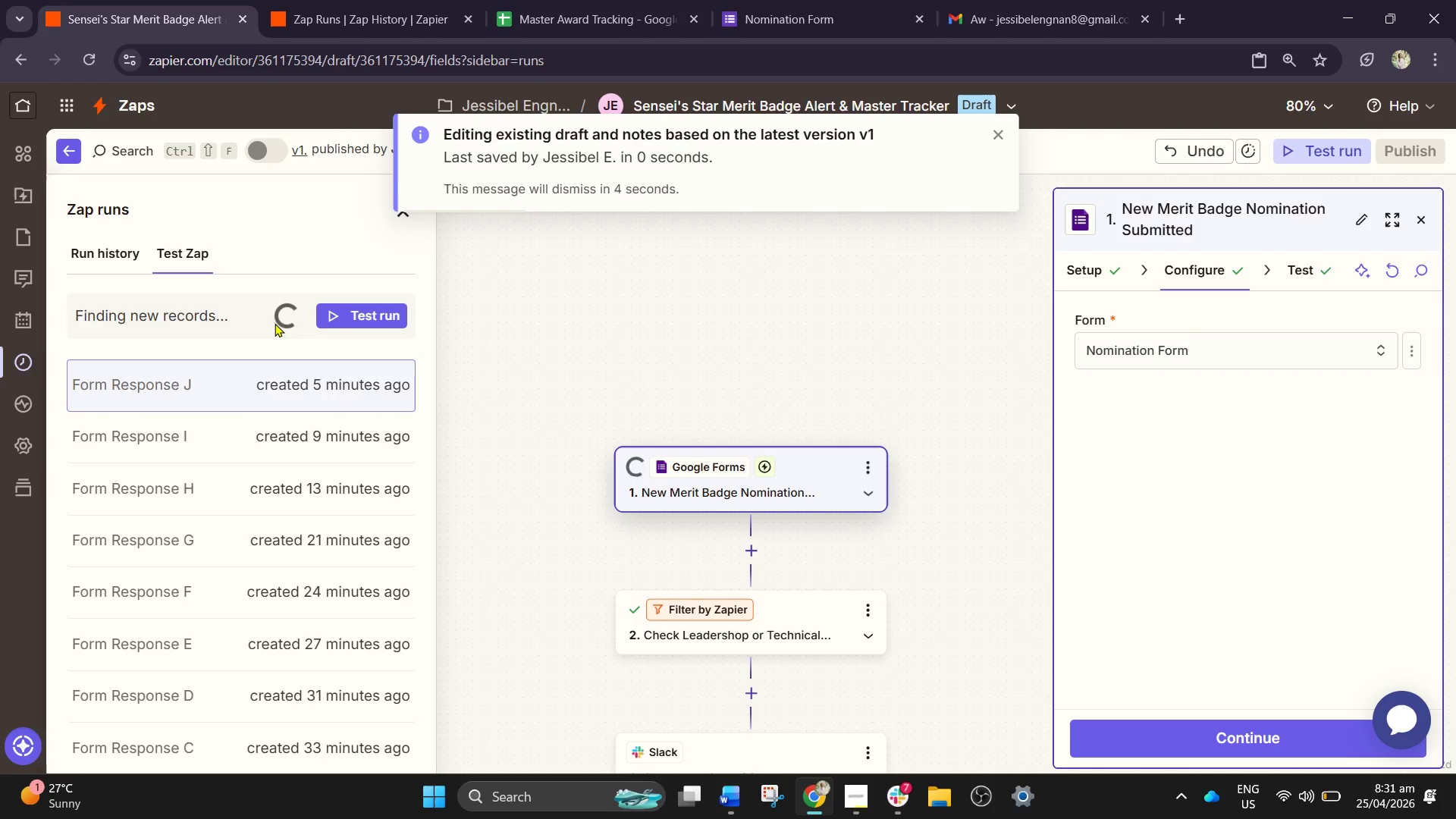 
wait(7.44)
 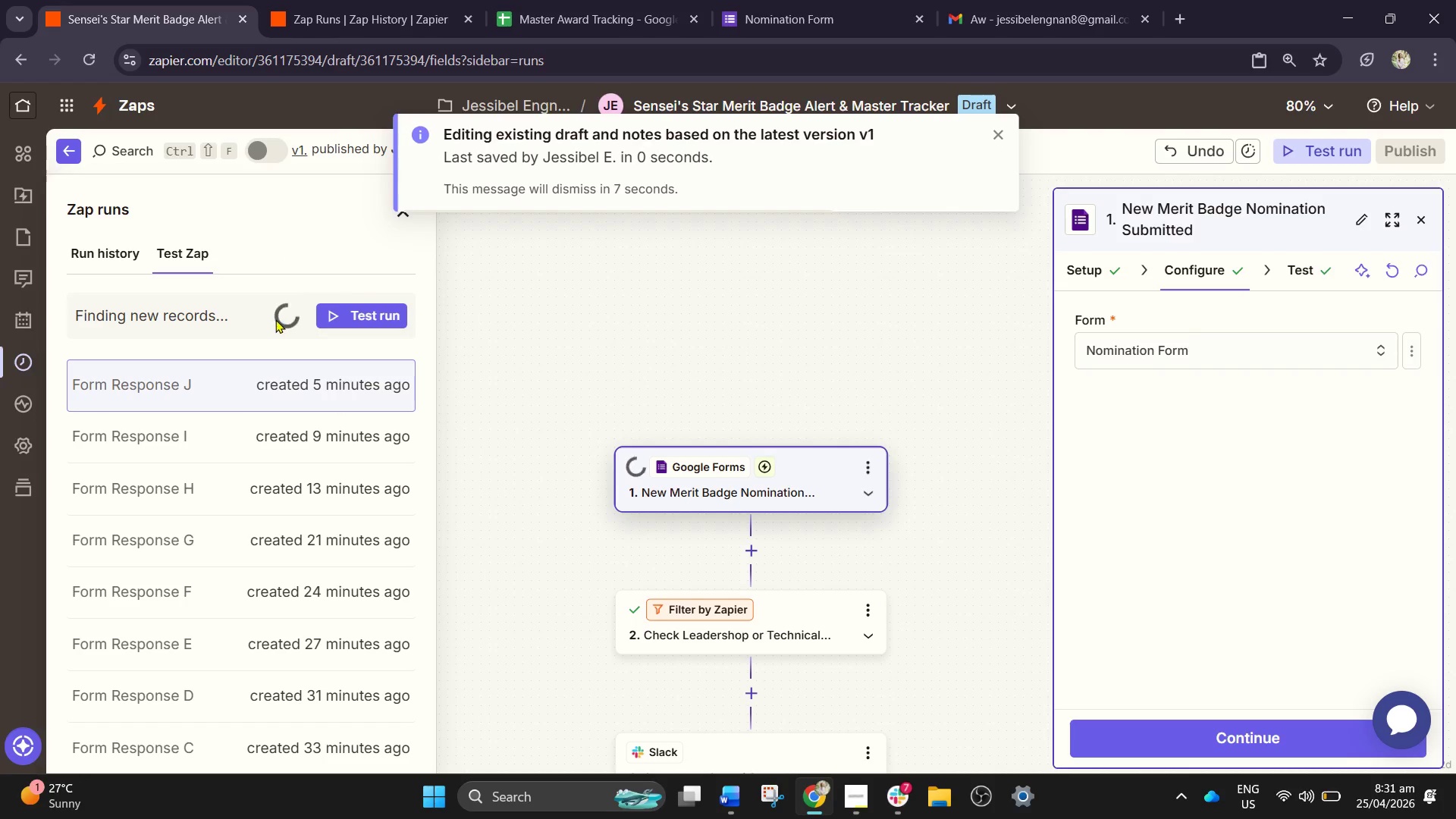 
left_click([285, 388])
 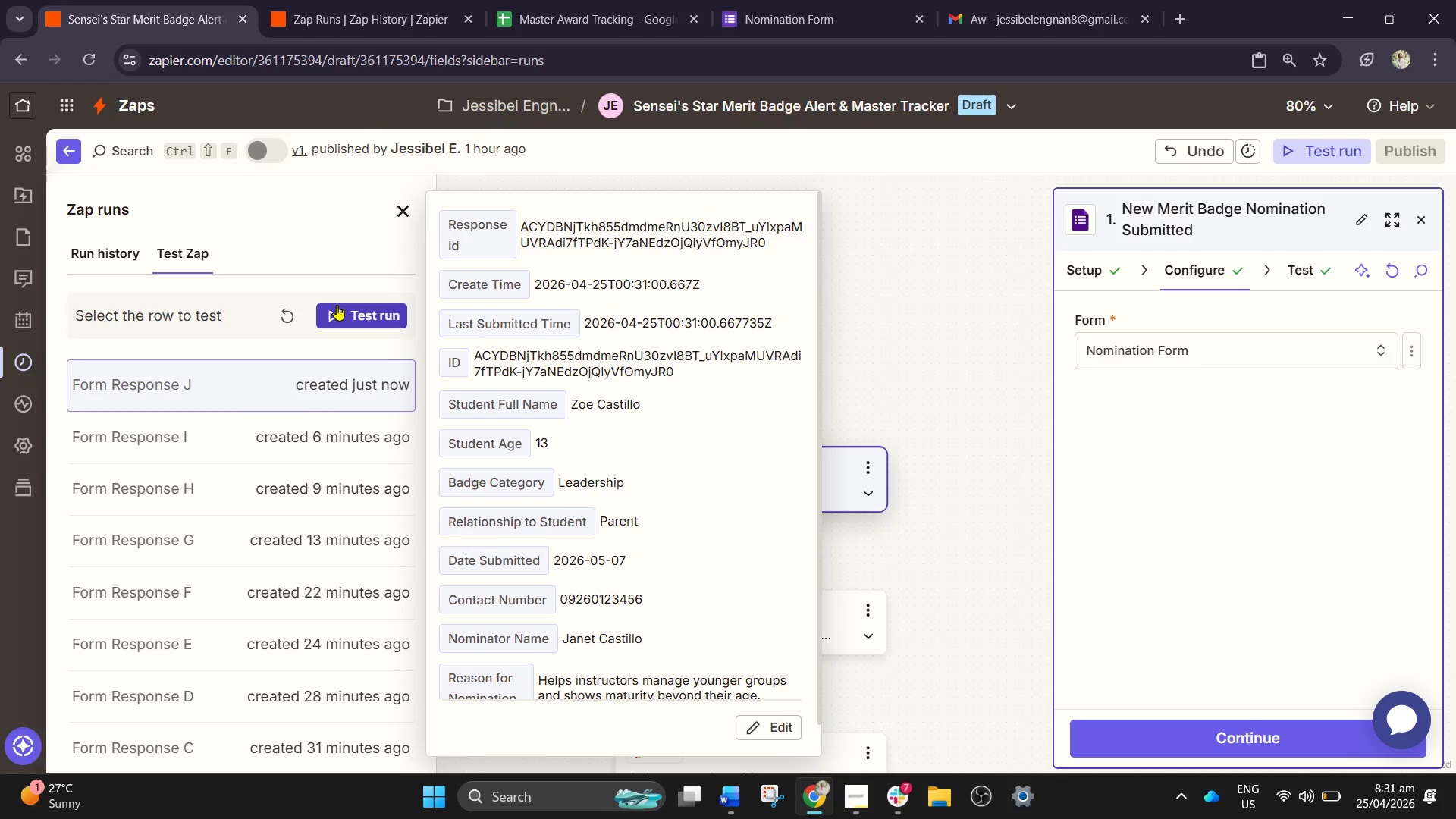 
left_click([337, 305])
 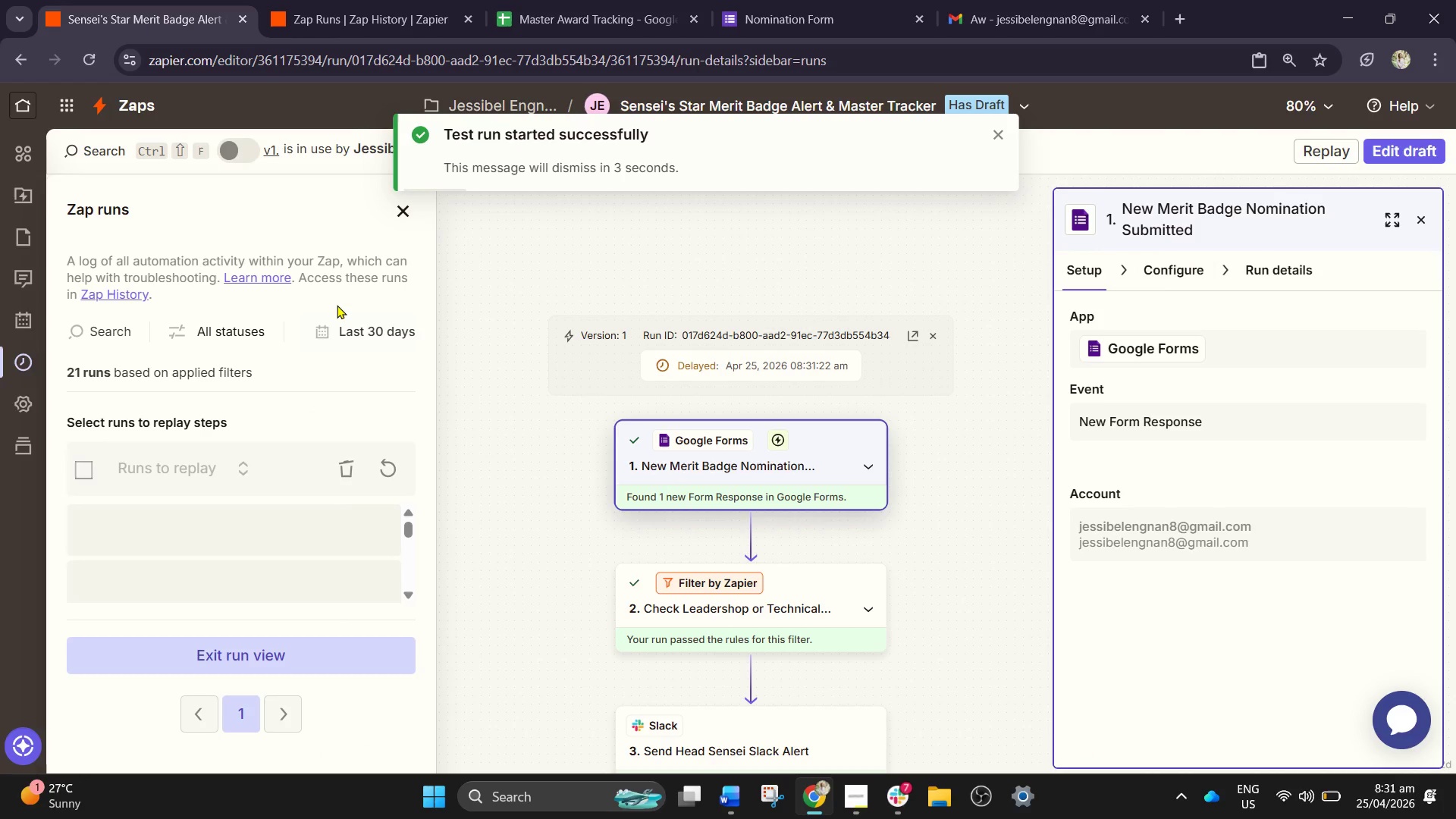 
wait(15.42)
 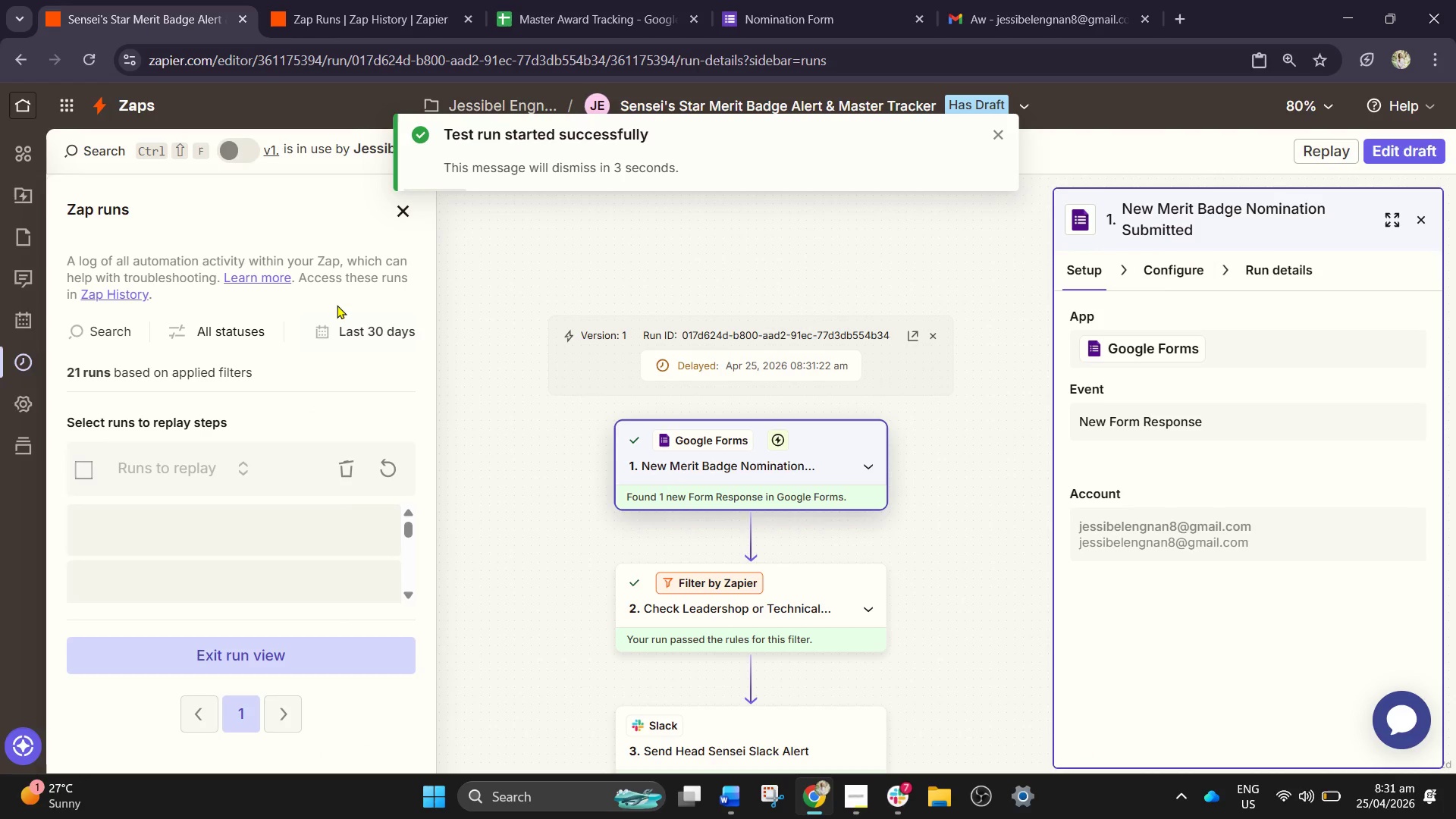 
left_click([793, 0])
 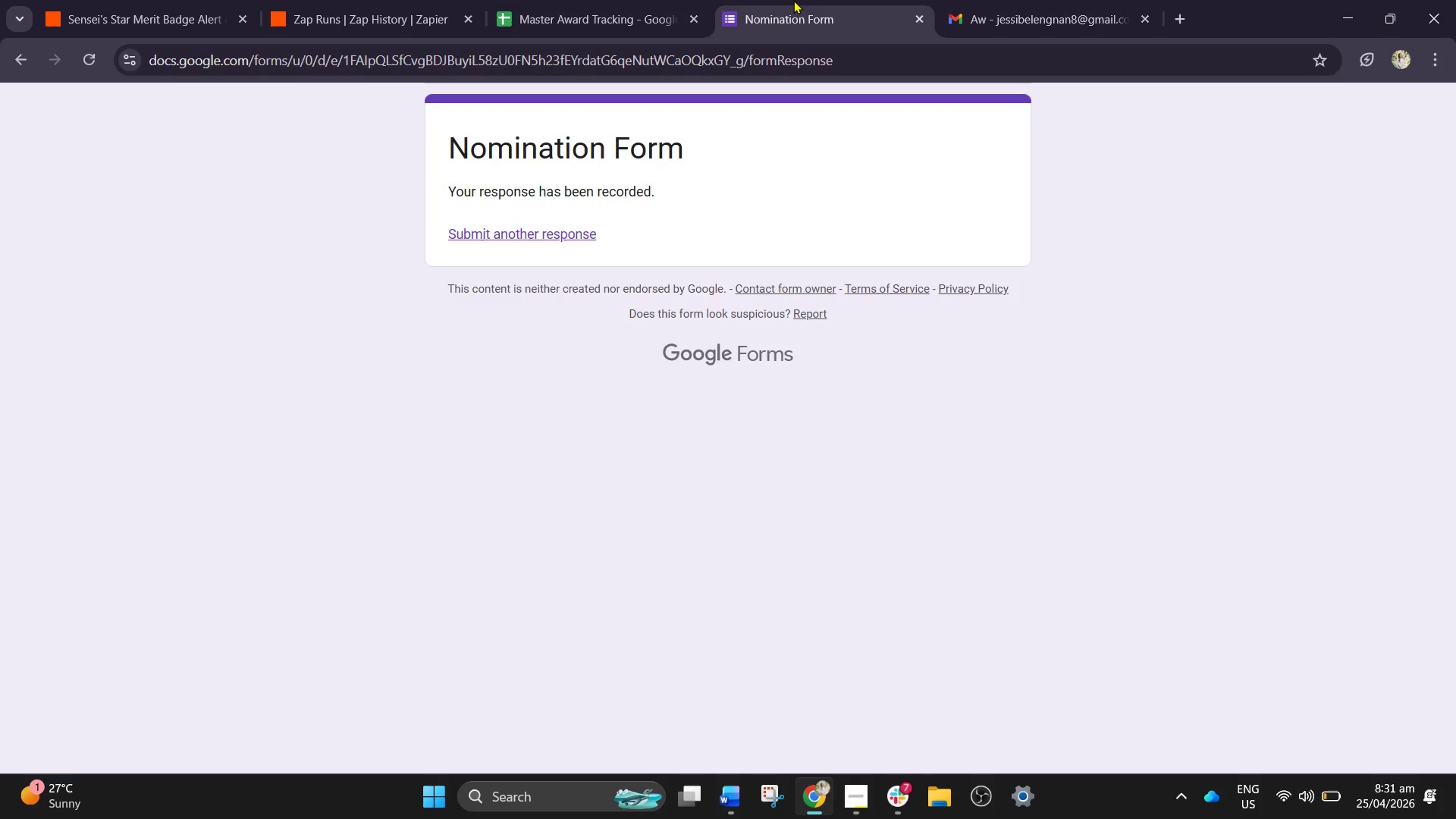 
wait(17.97)
 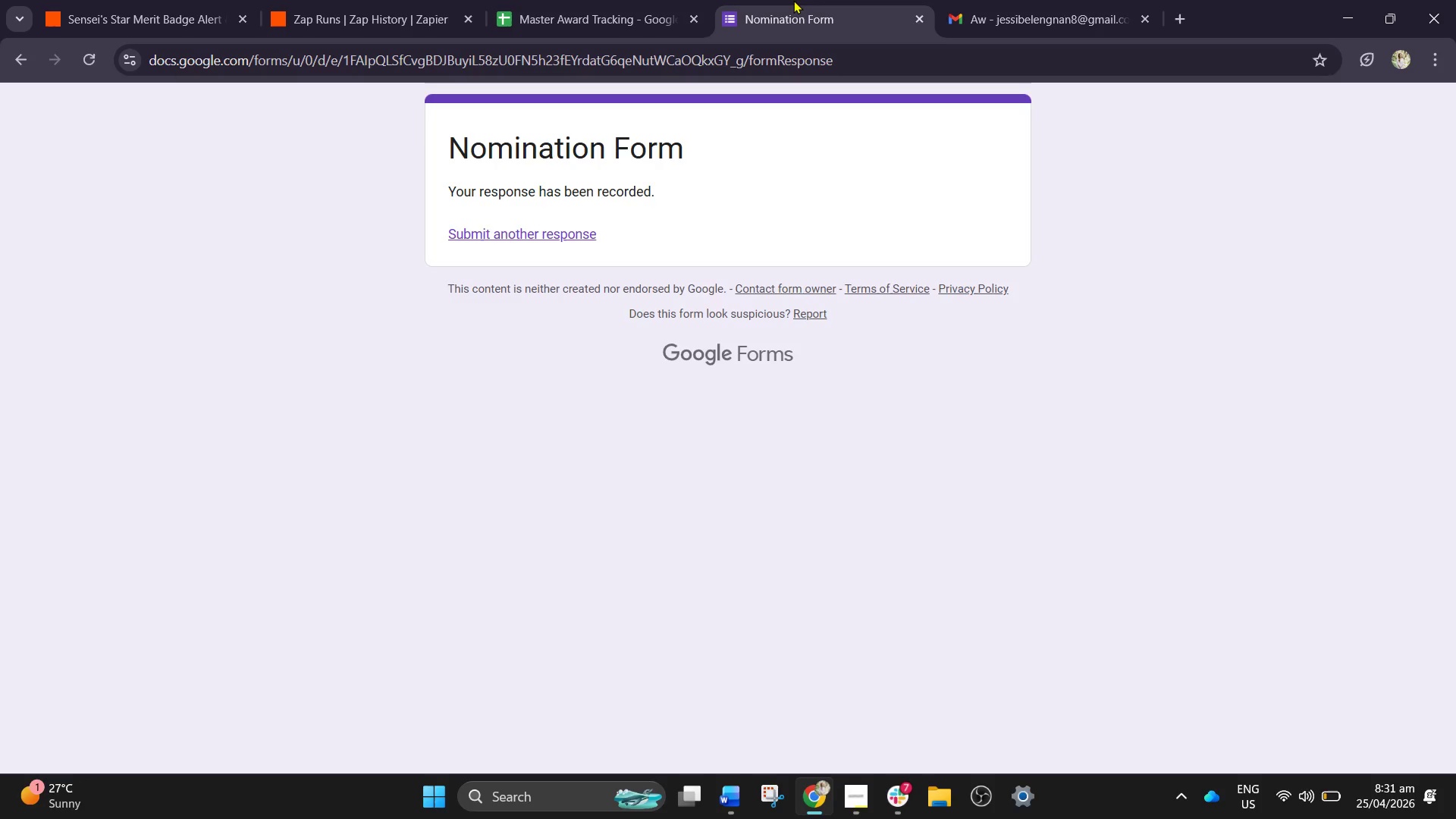 
left_click_drag(start_coordinate=[573, 228], to_coordinate=[596, 243])
 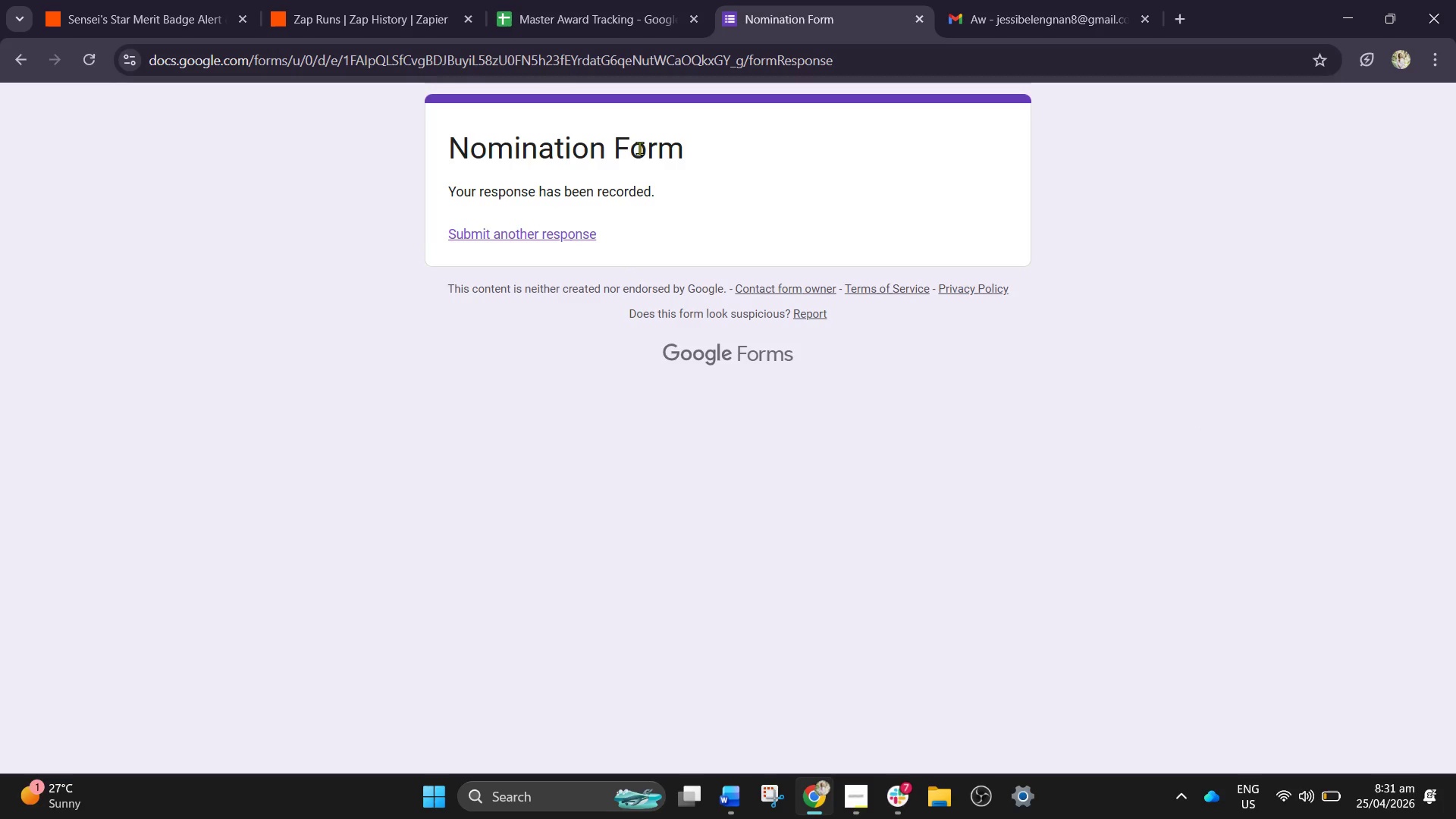 
left_click_drag(start_coordinate=[554, 232], to_coordinate=[551, 240])
 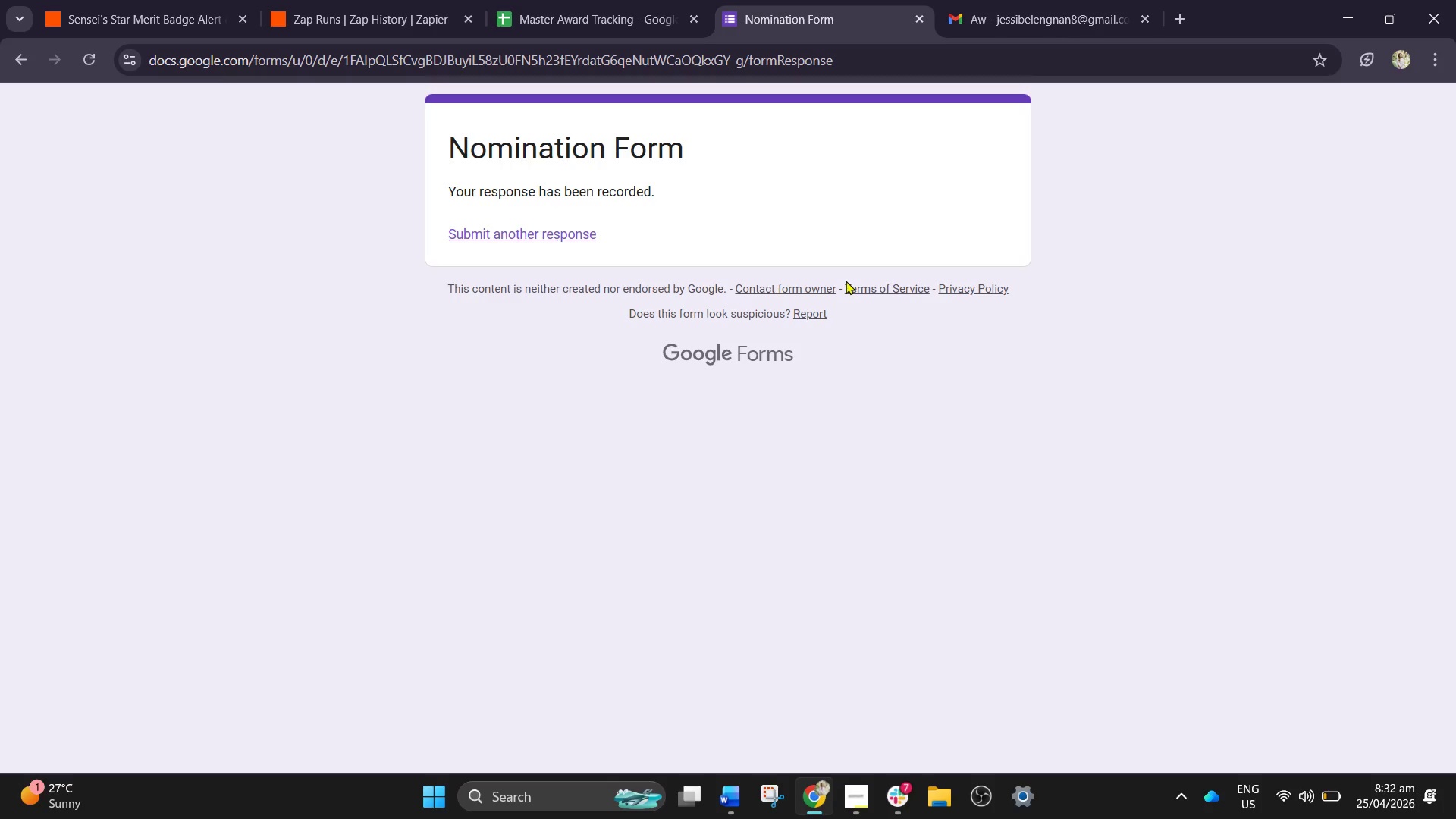 
wait(17.48)
 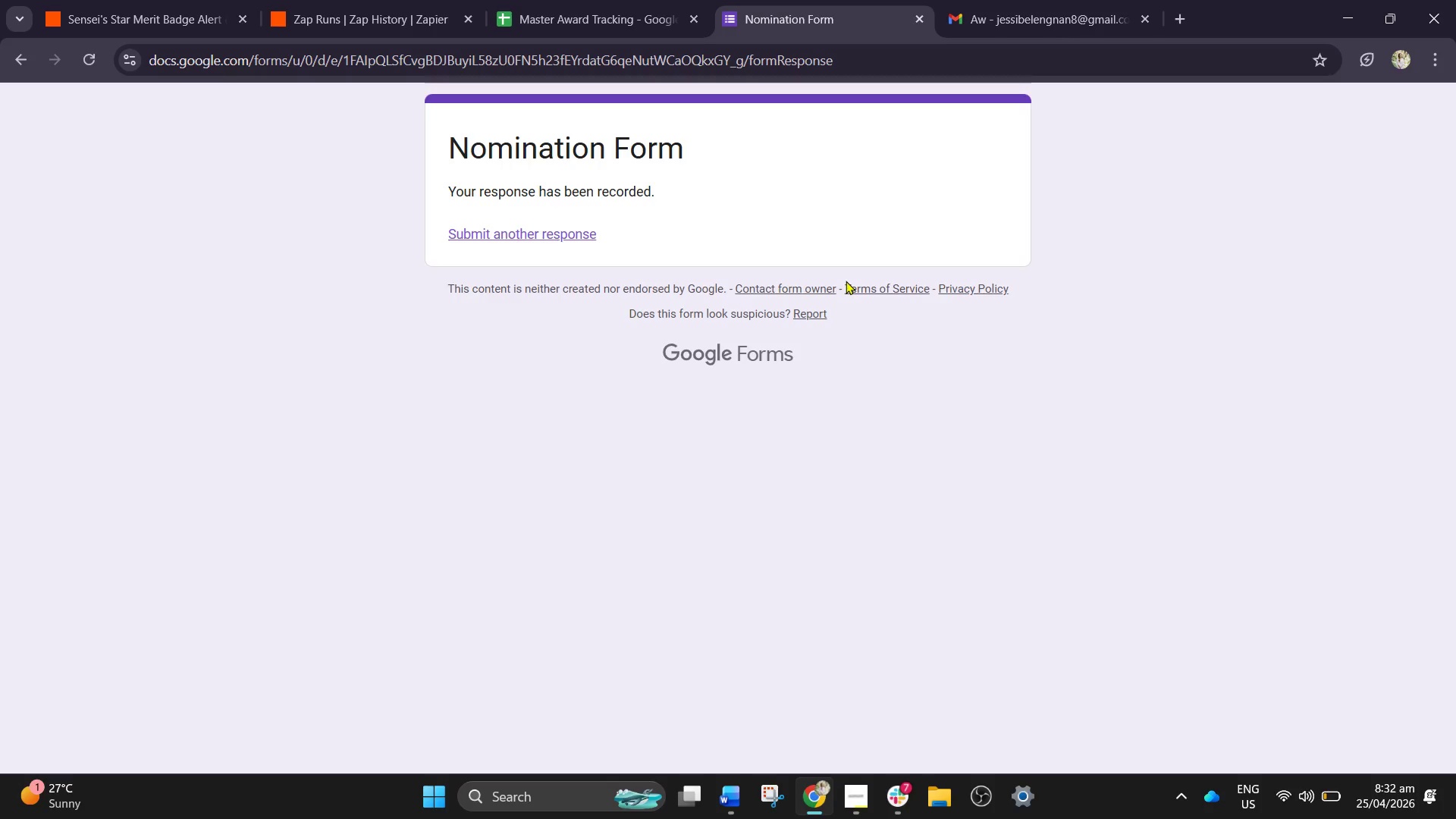 
left_click_drag(start_coordinate=[586, 243], to_coordinate=[595, 251])
 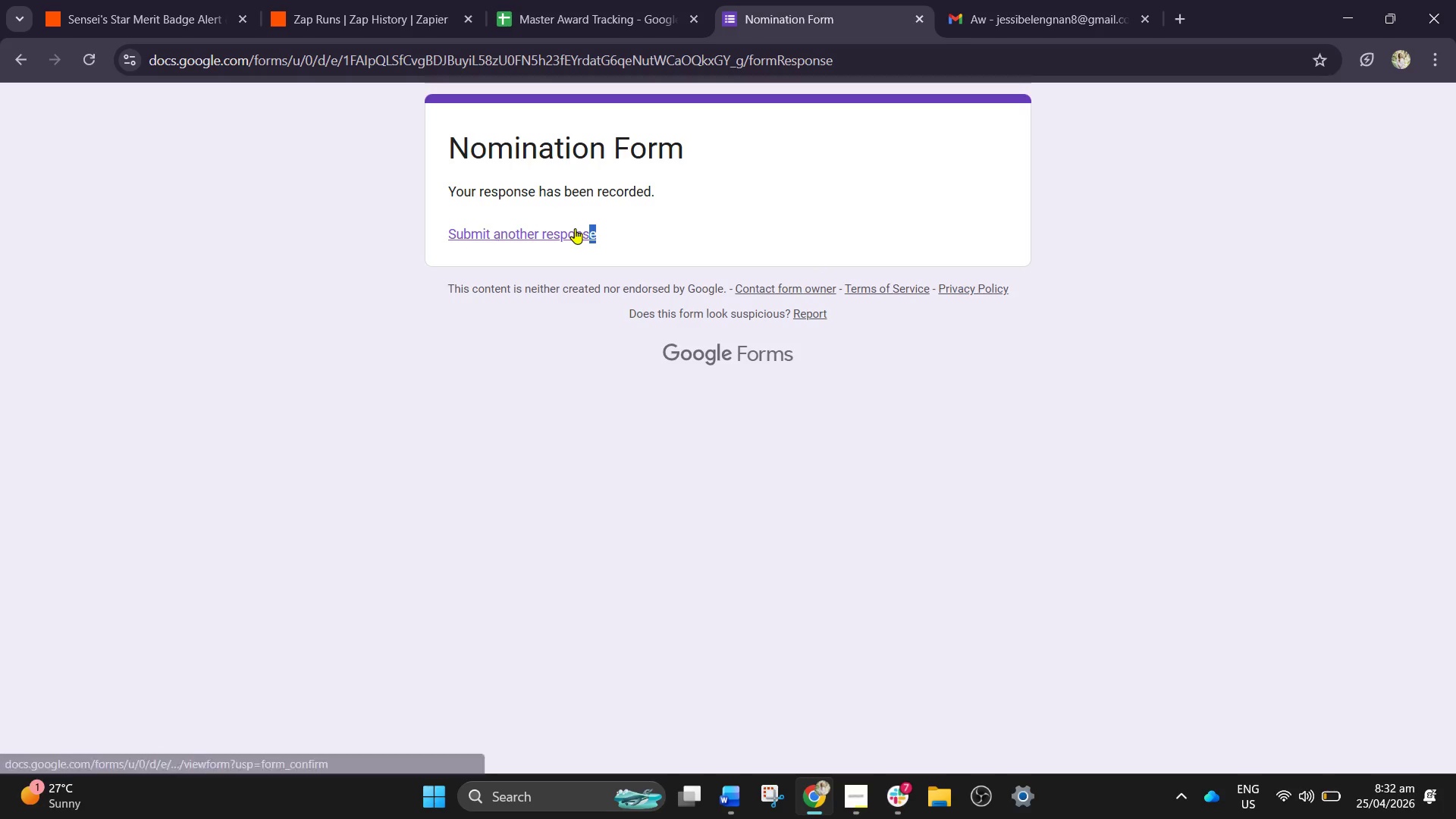 
left_click([571, 233])
 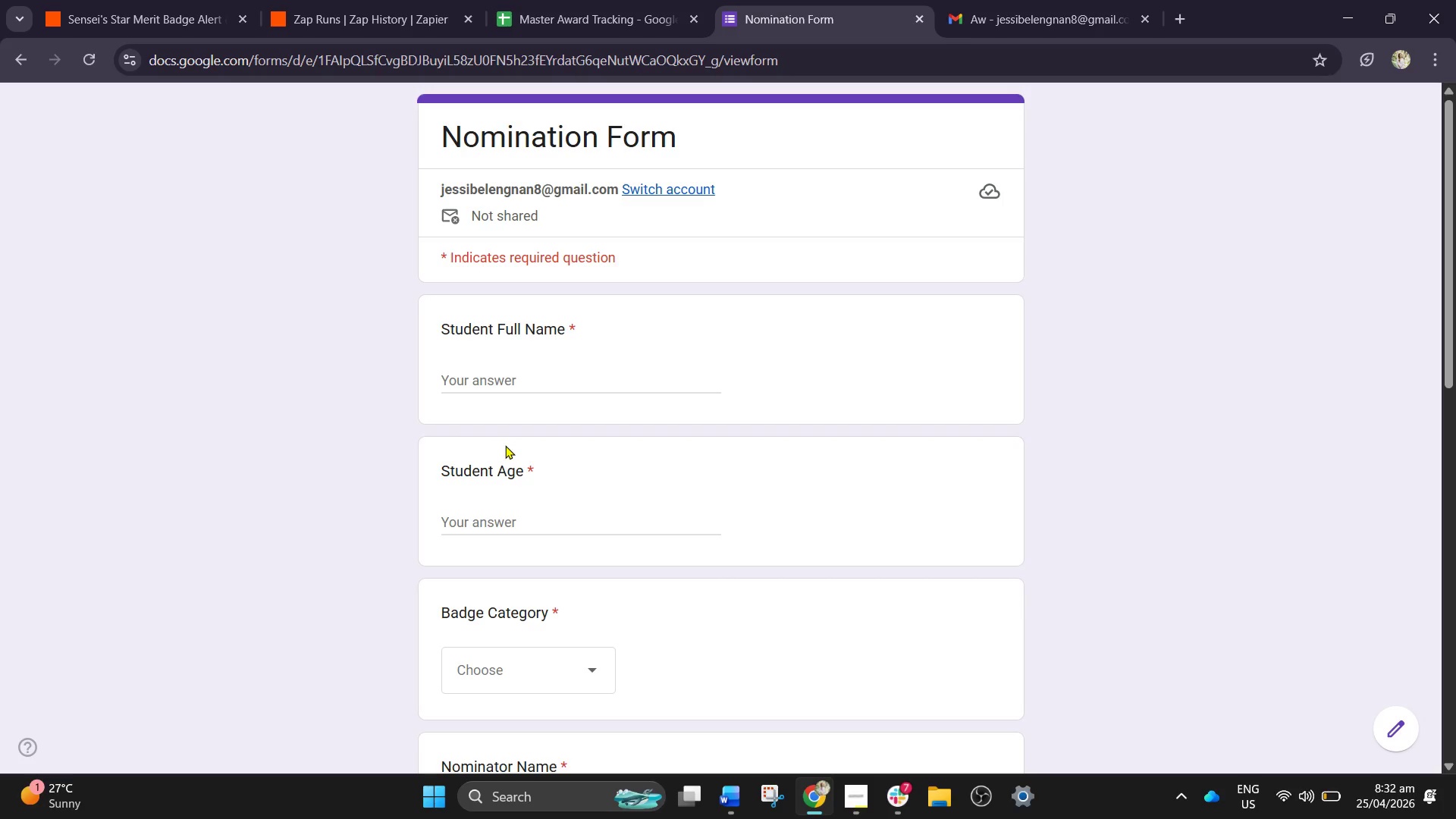 
wait(15.67)
 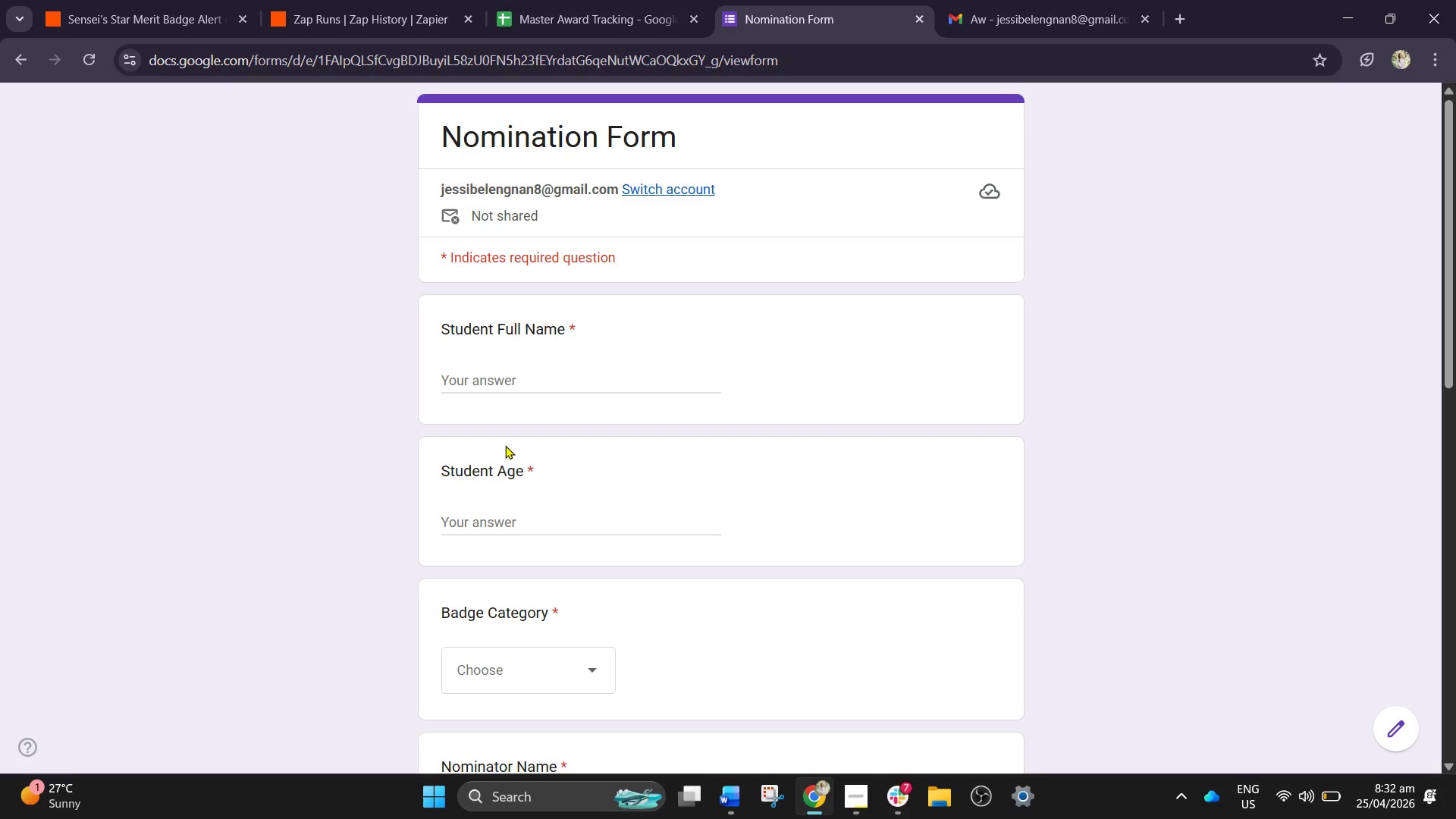 
left_click_drag(start_coordinate=[579, 385], to_coordinate=[595, 411])
 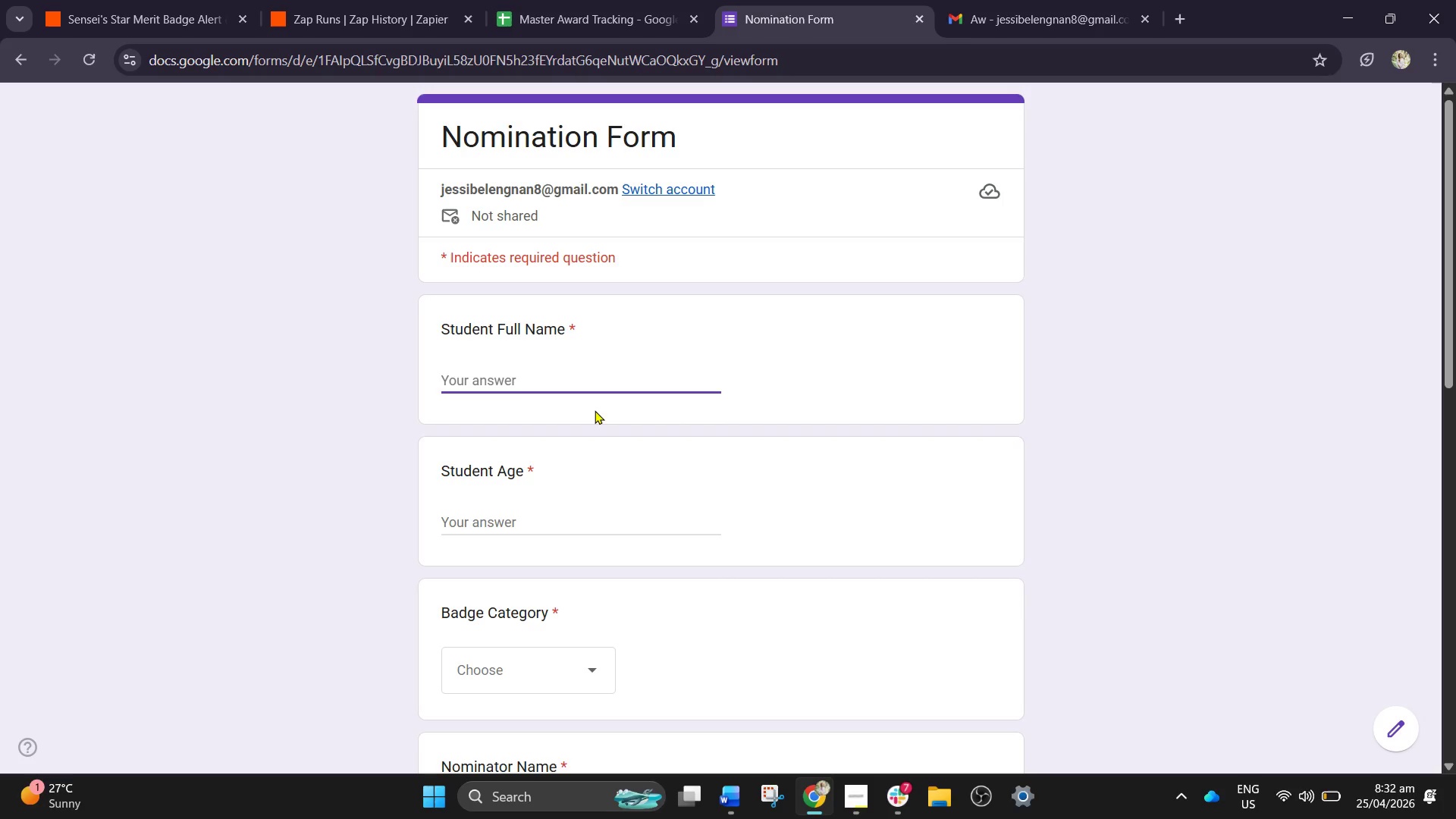 
type(Adrian Ba)
 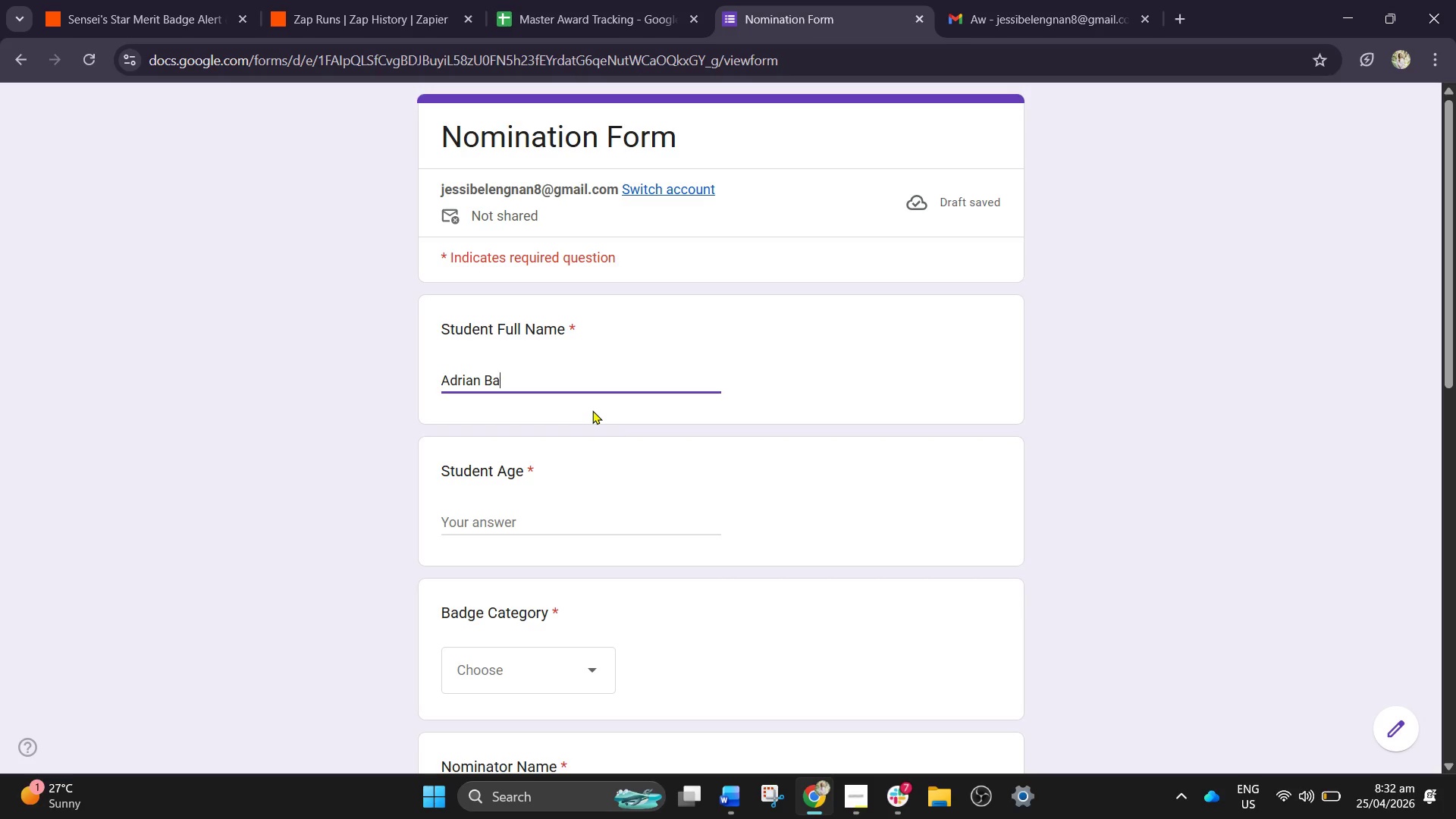 
wait(6.98)
 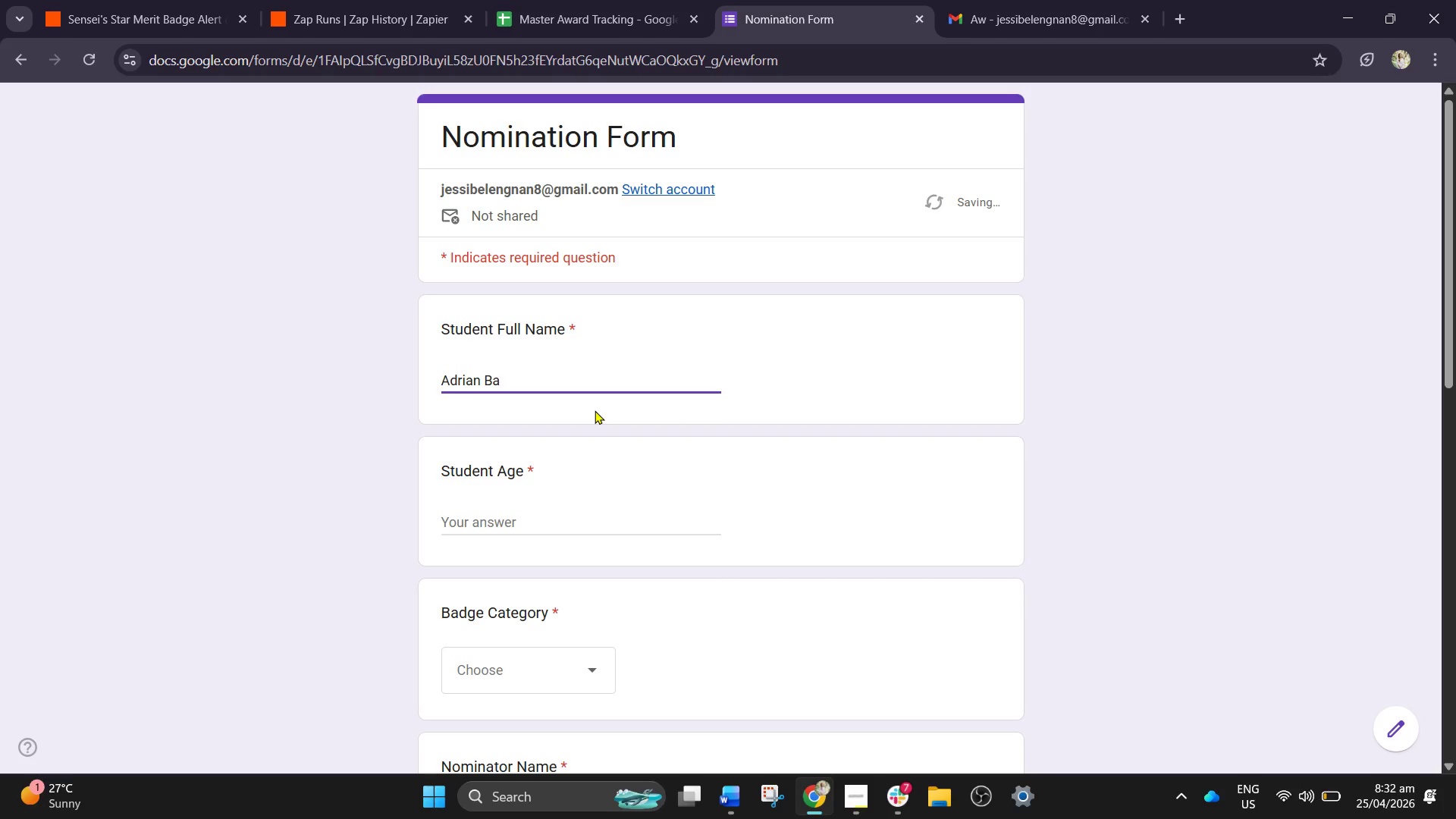 
type(utista)
 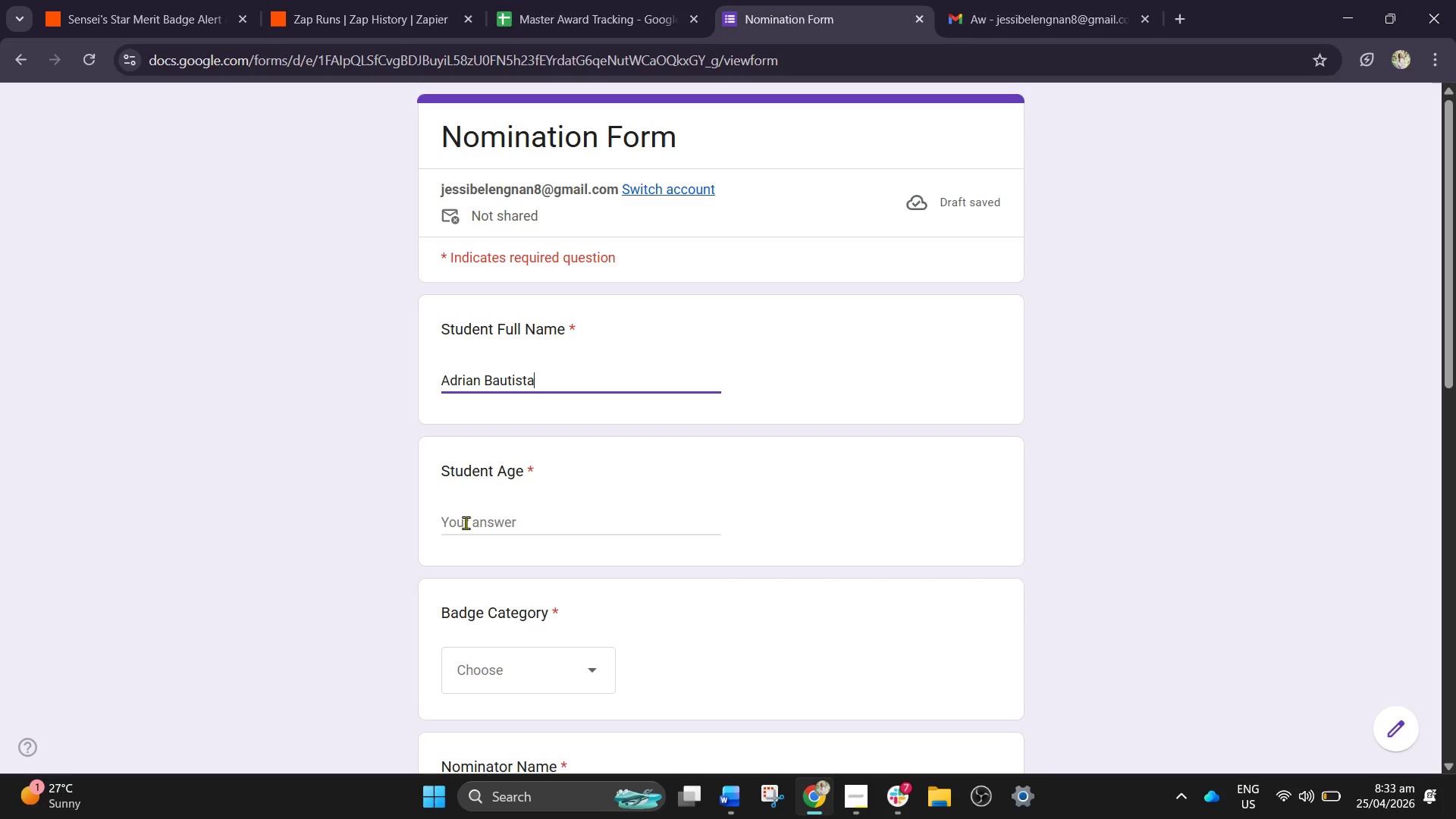 
left_click([466, 522])
 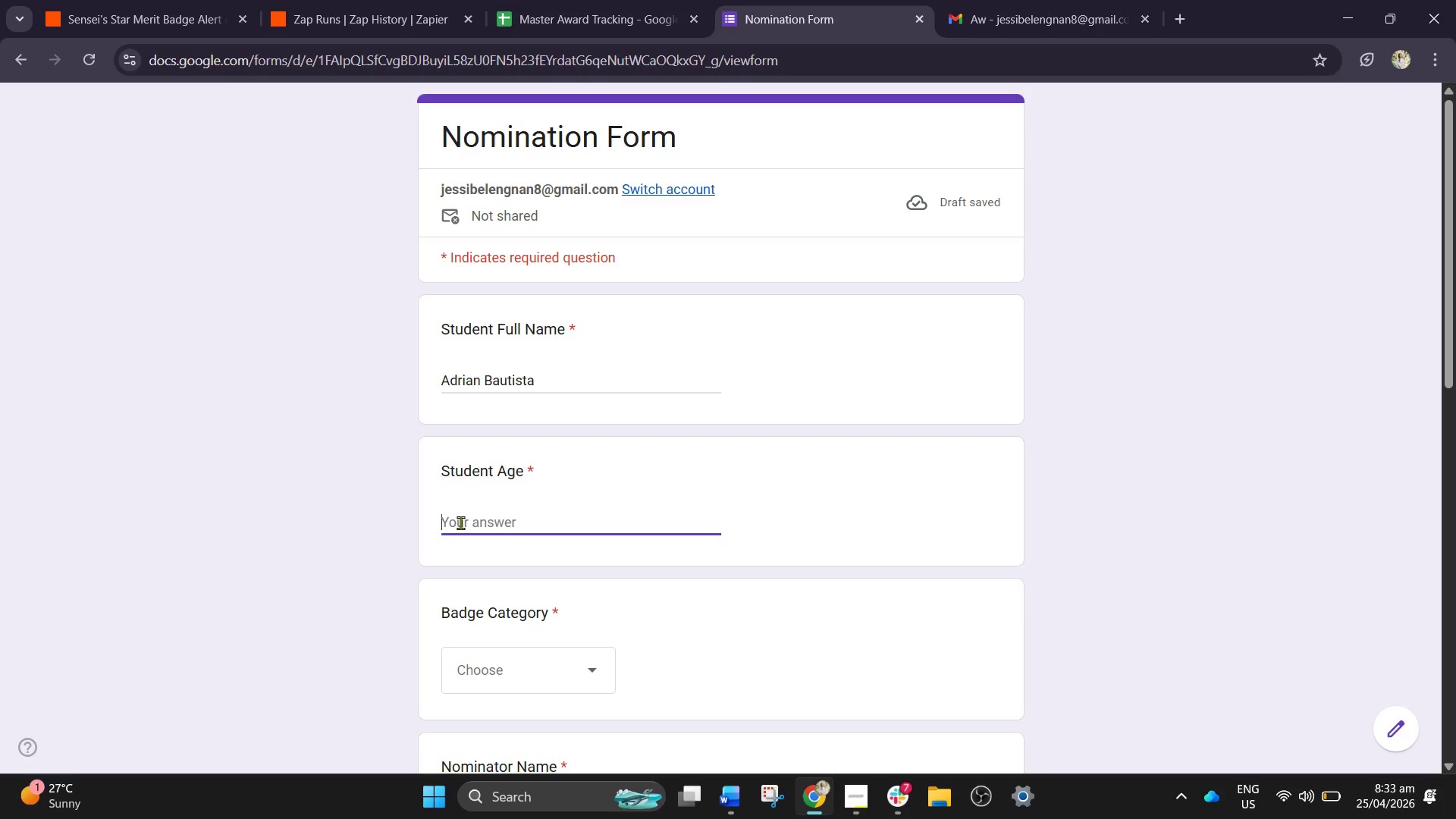 
wait(5.66)
 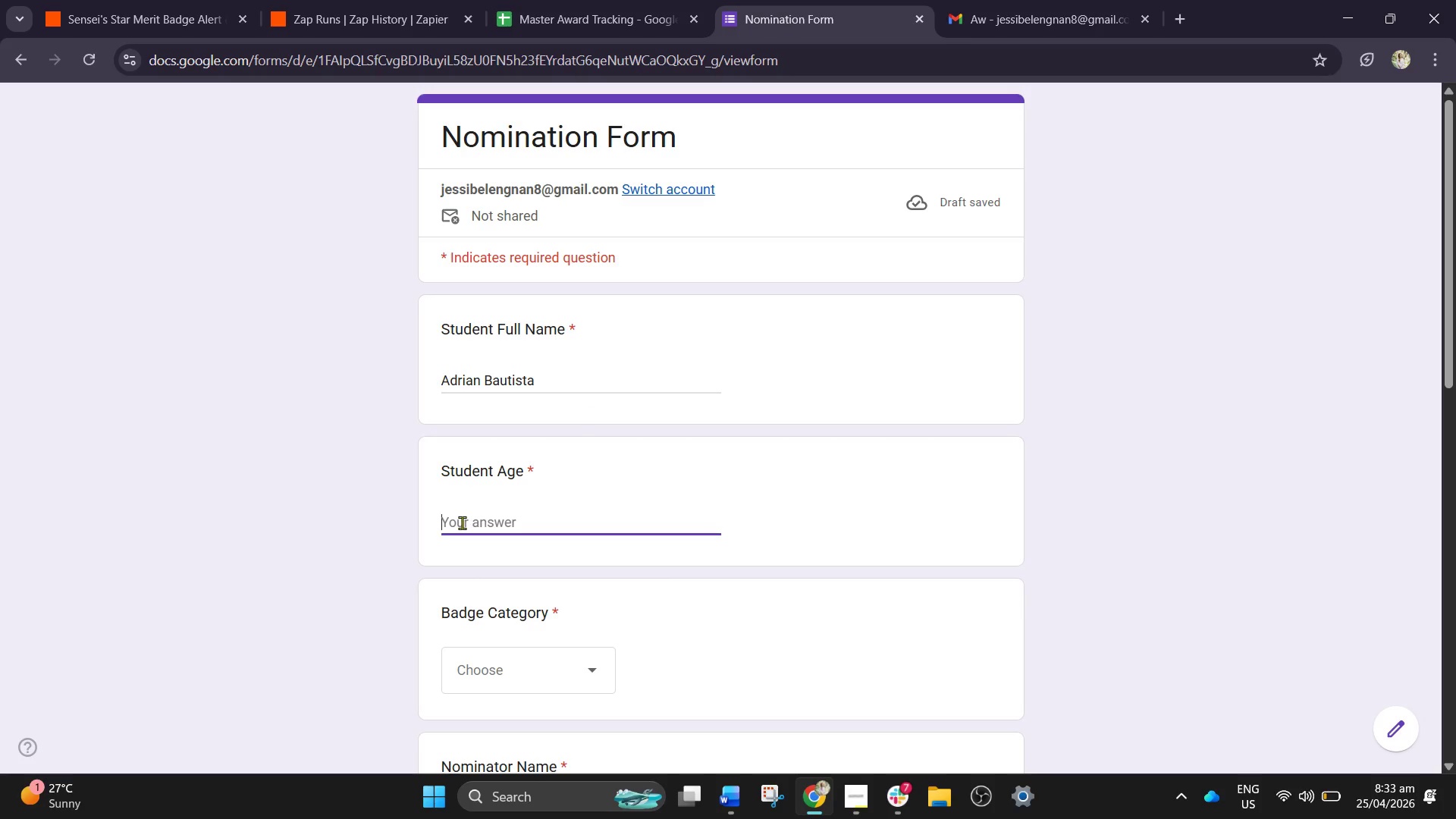 
type(14)
 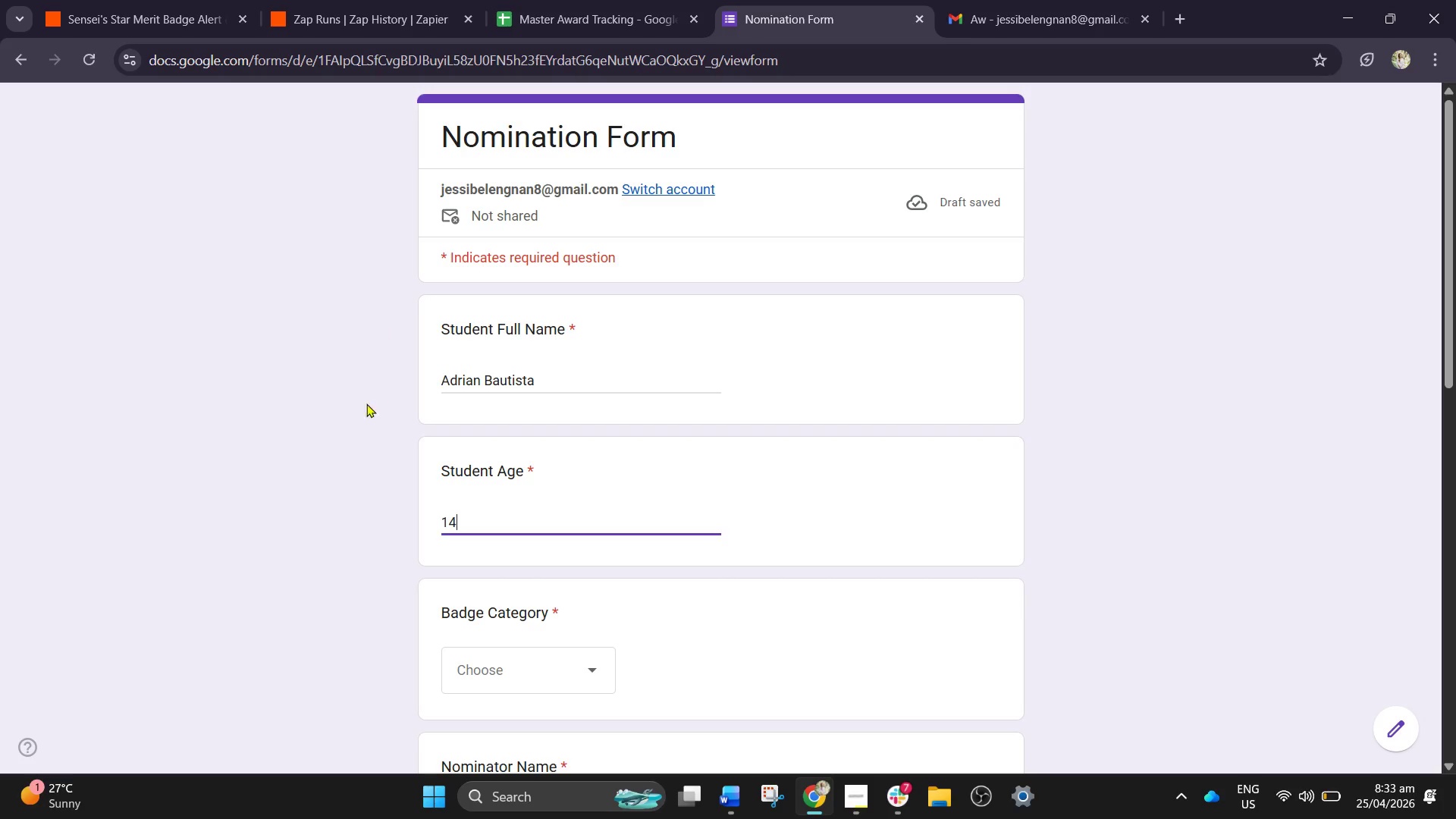 
scroll: coordinate [478, 629], scroll_direction: down, amount: 2.0
 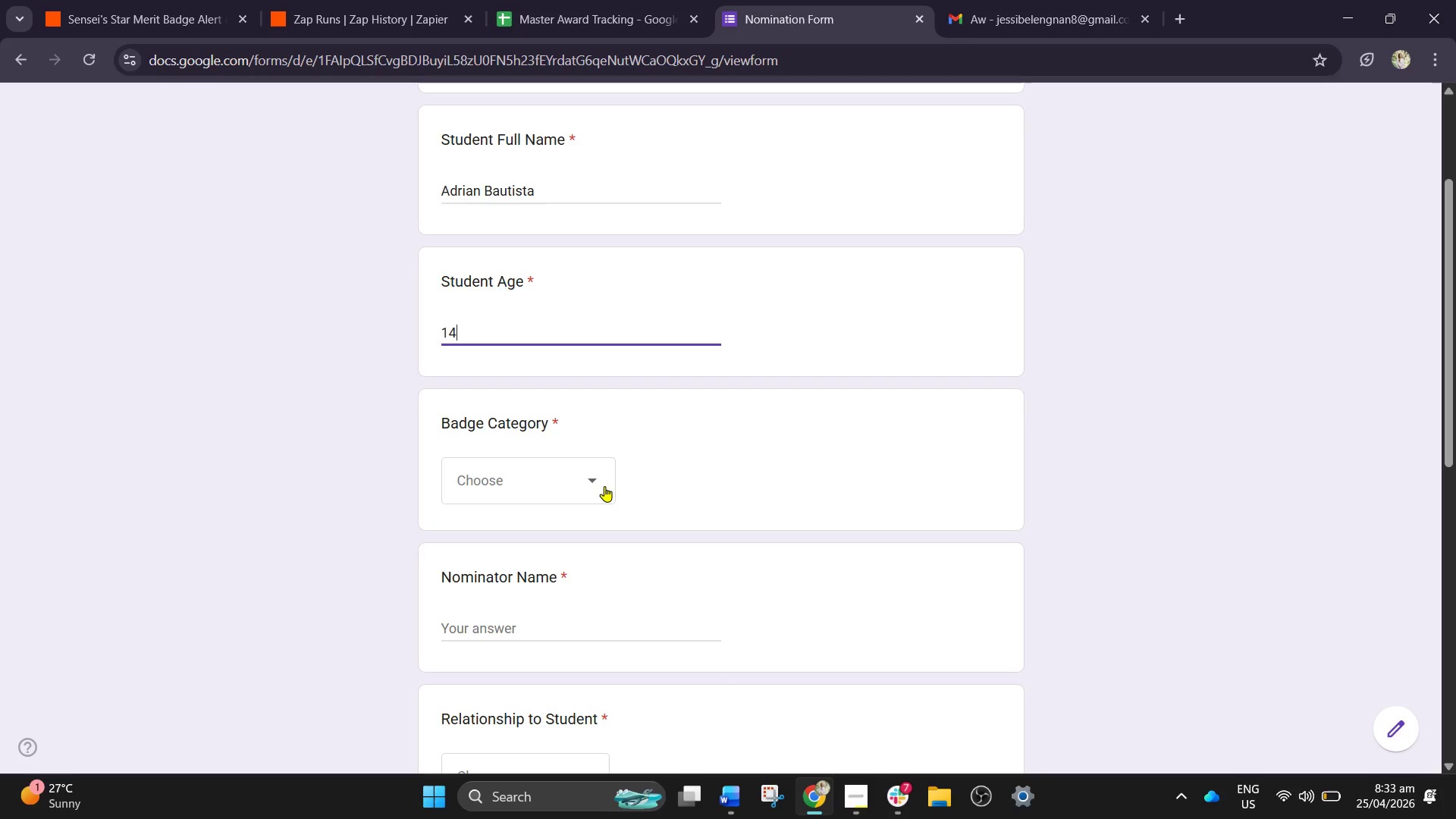 
left_click([604, 486])
 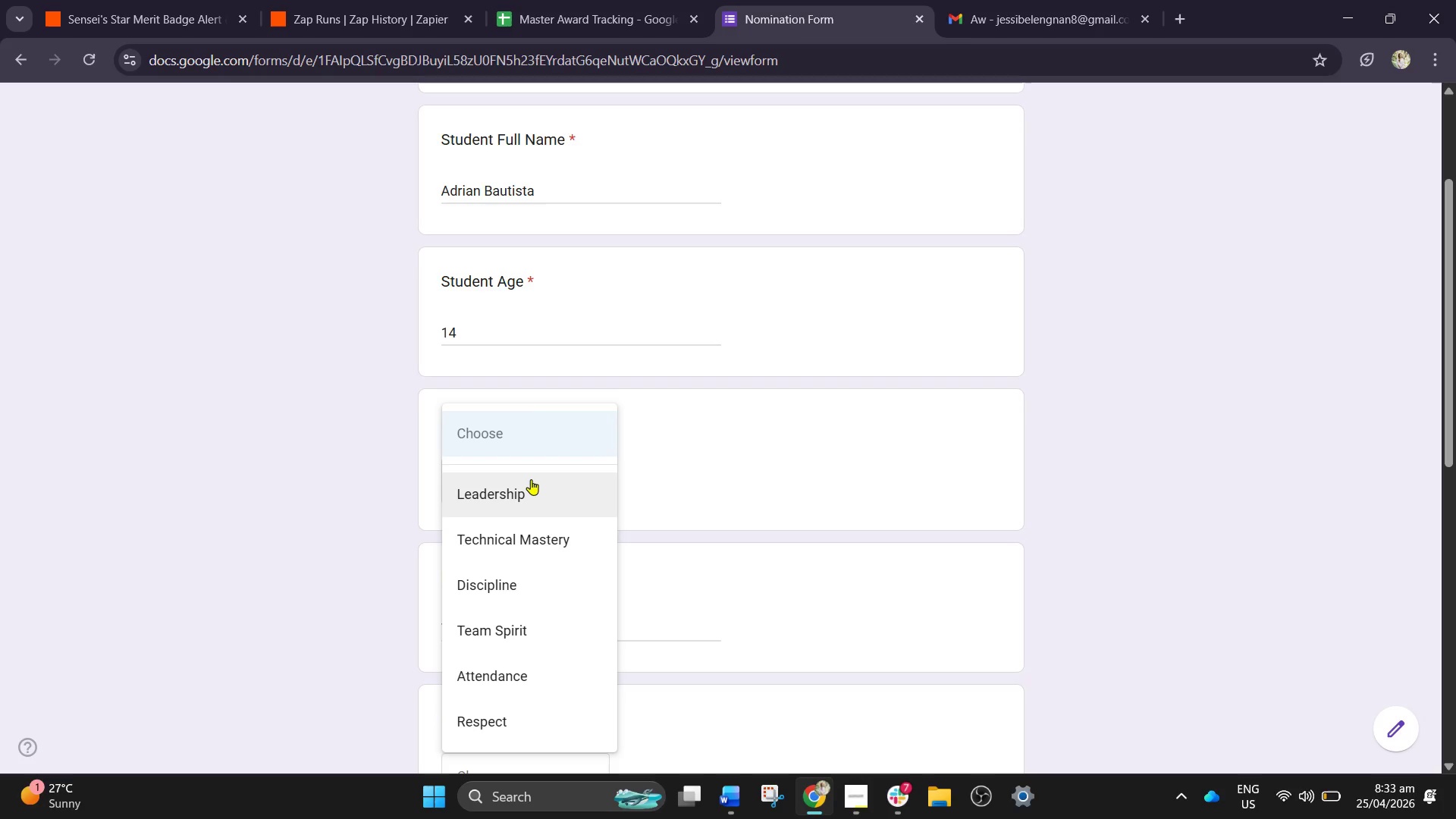 
wait(14.36)
 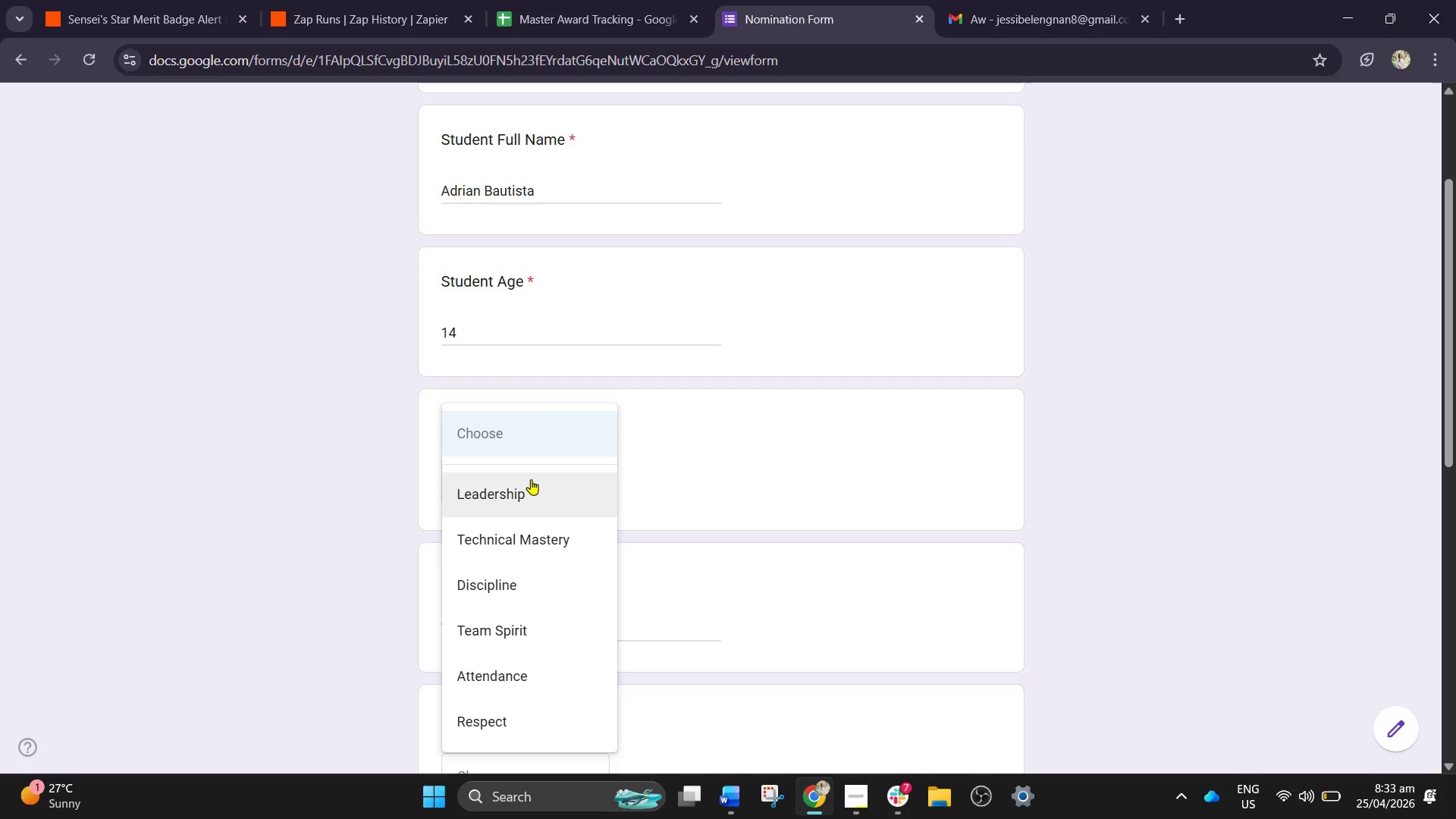 
left_click([484, 524])
 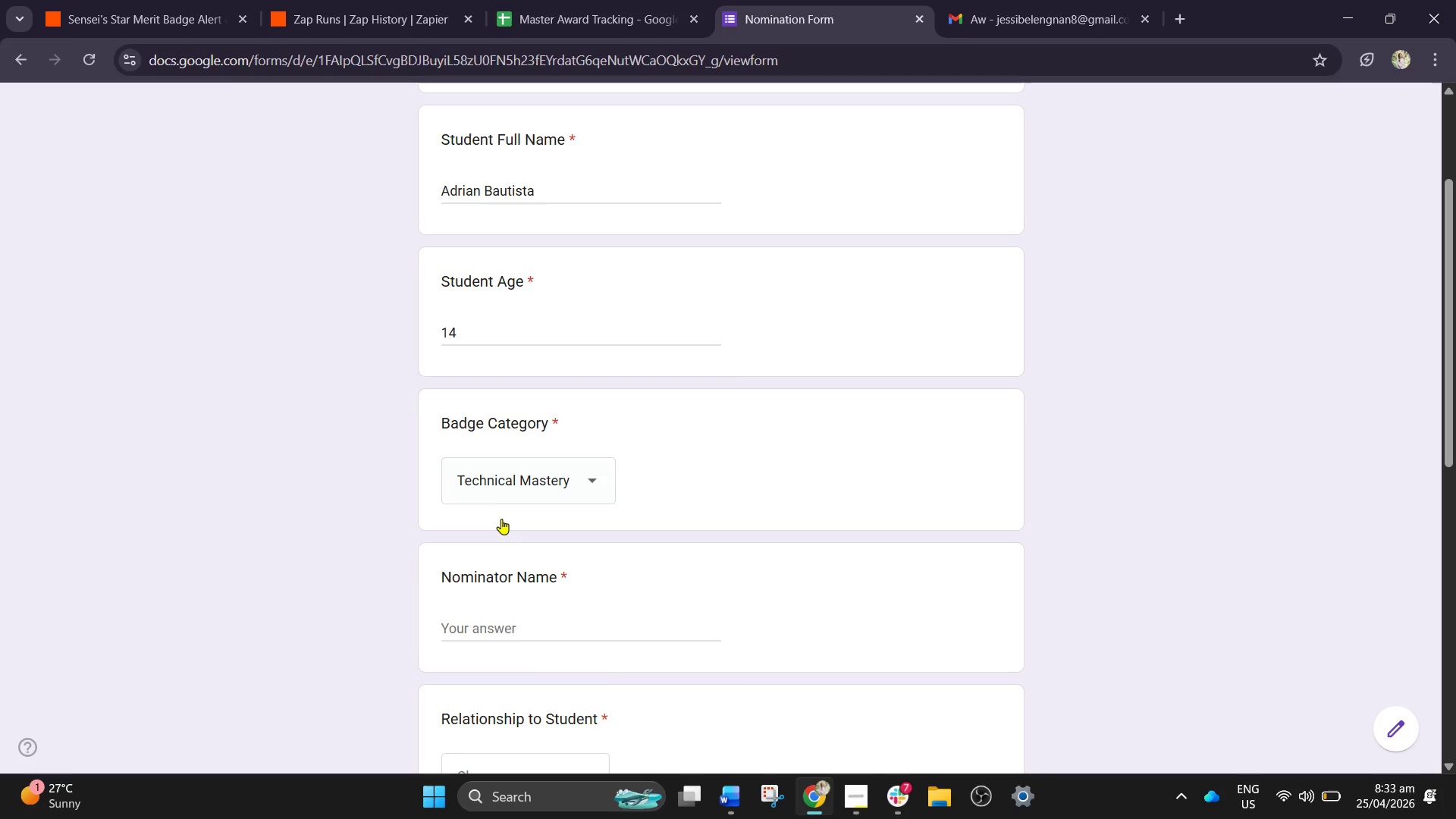 
scroll: coordinate [501, 519], scroll_direction: down, amount: 1.0
 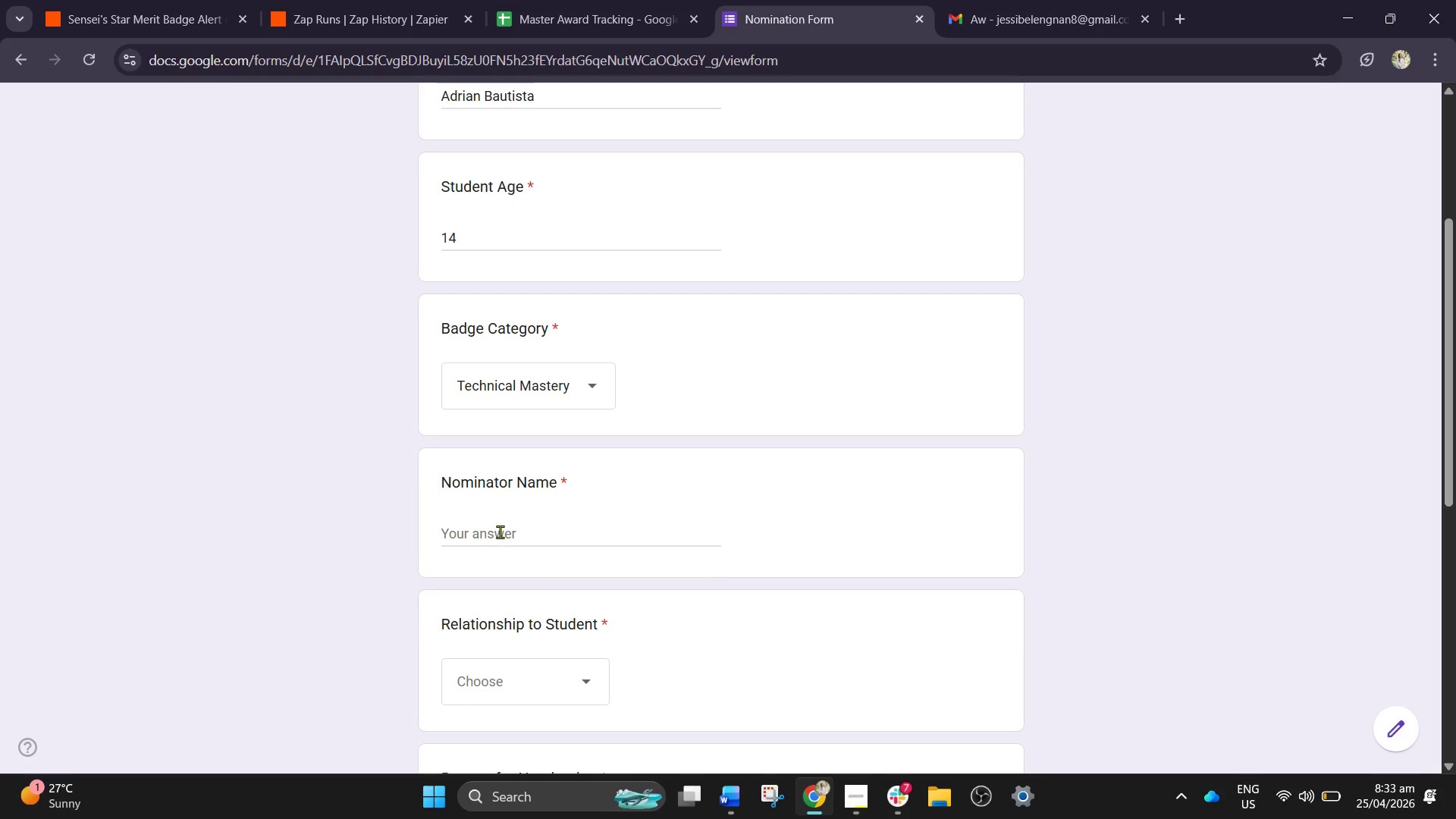 
left_click([500, 531])
 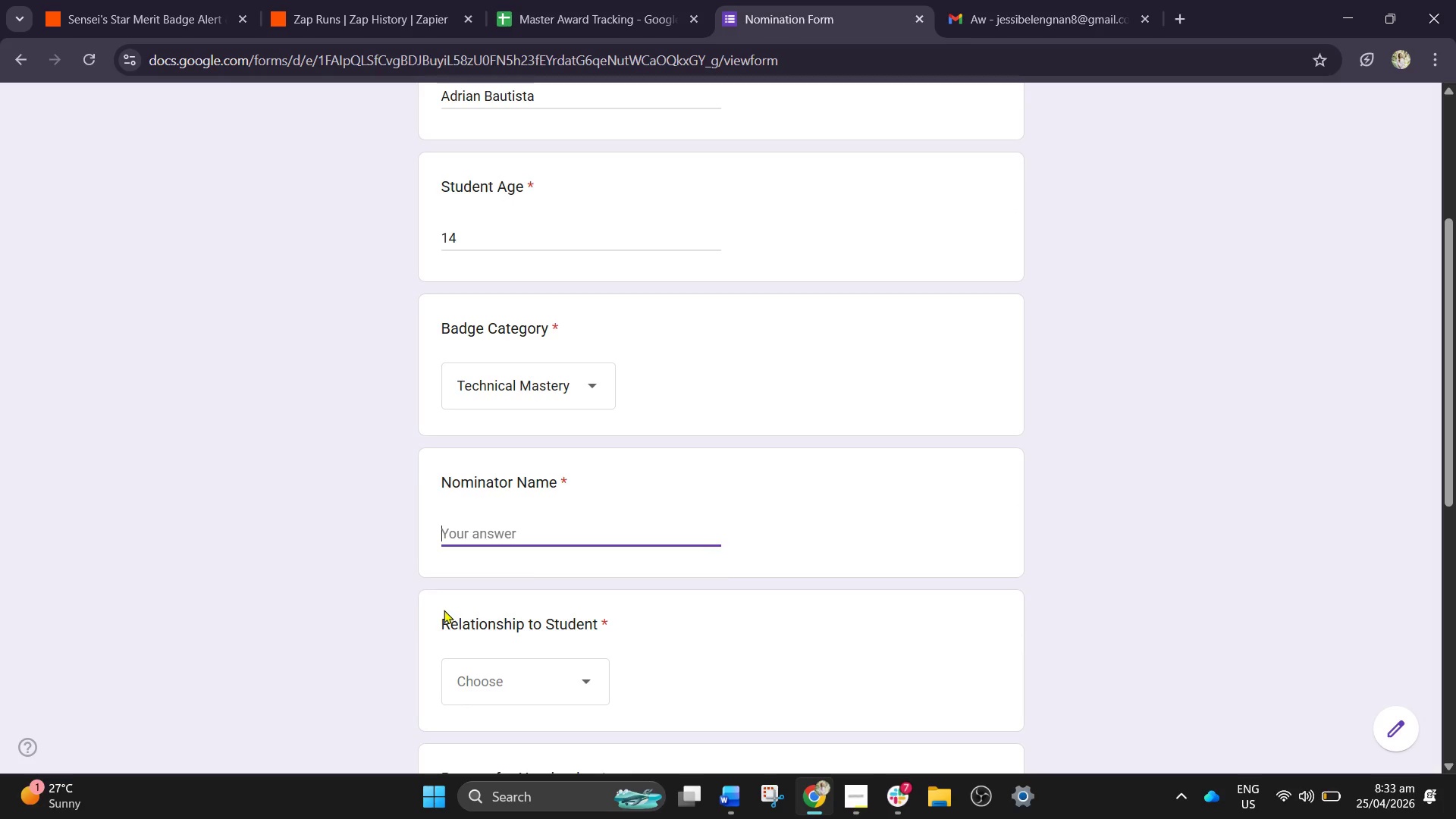 
key(CapsLock)
 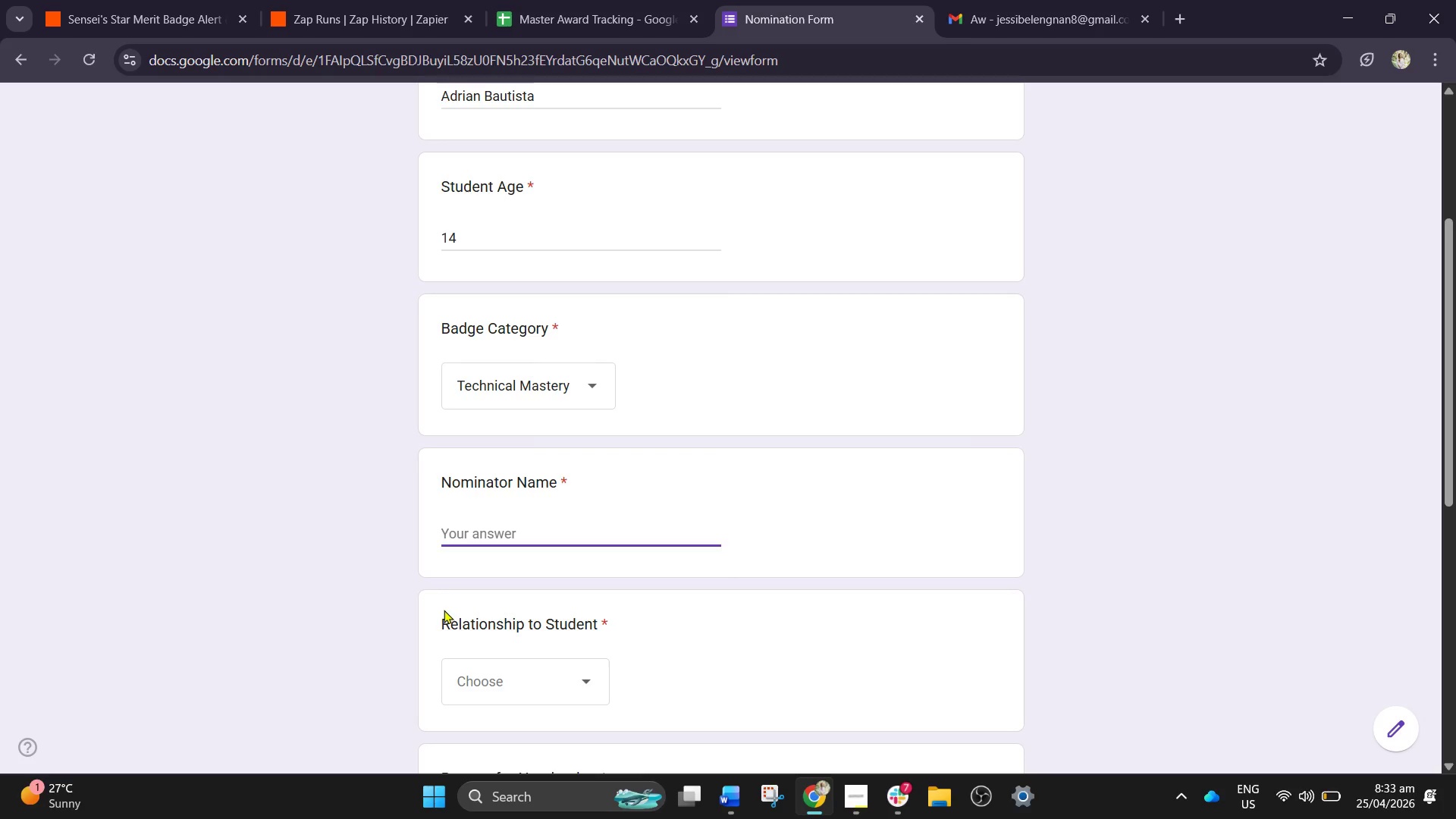 
key(S)
 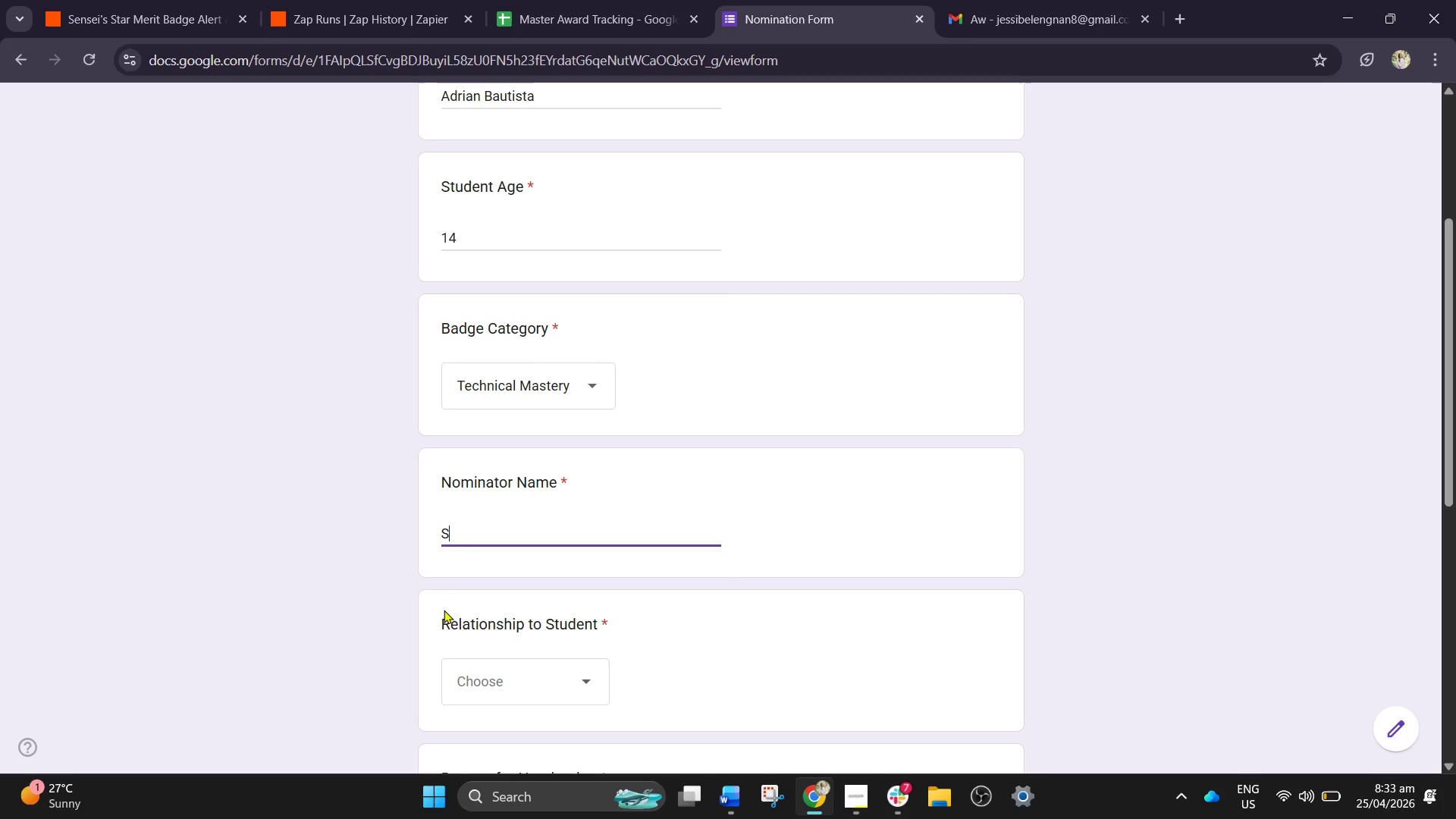 
key(CapsLock)
 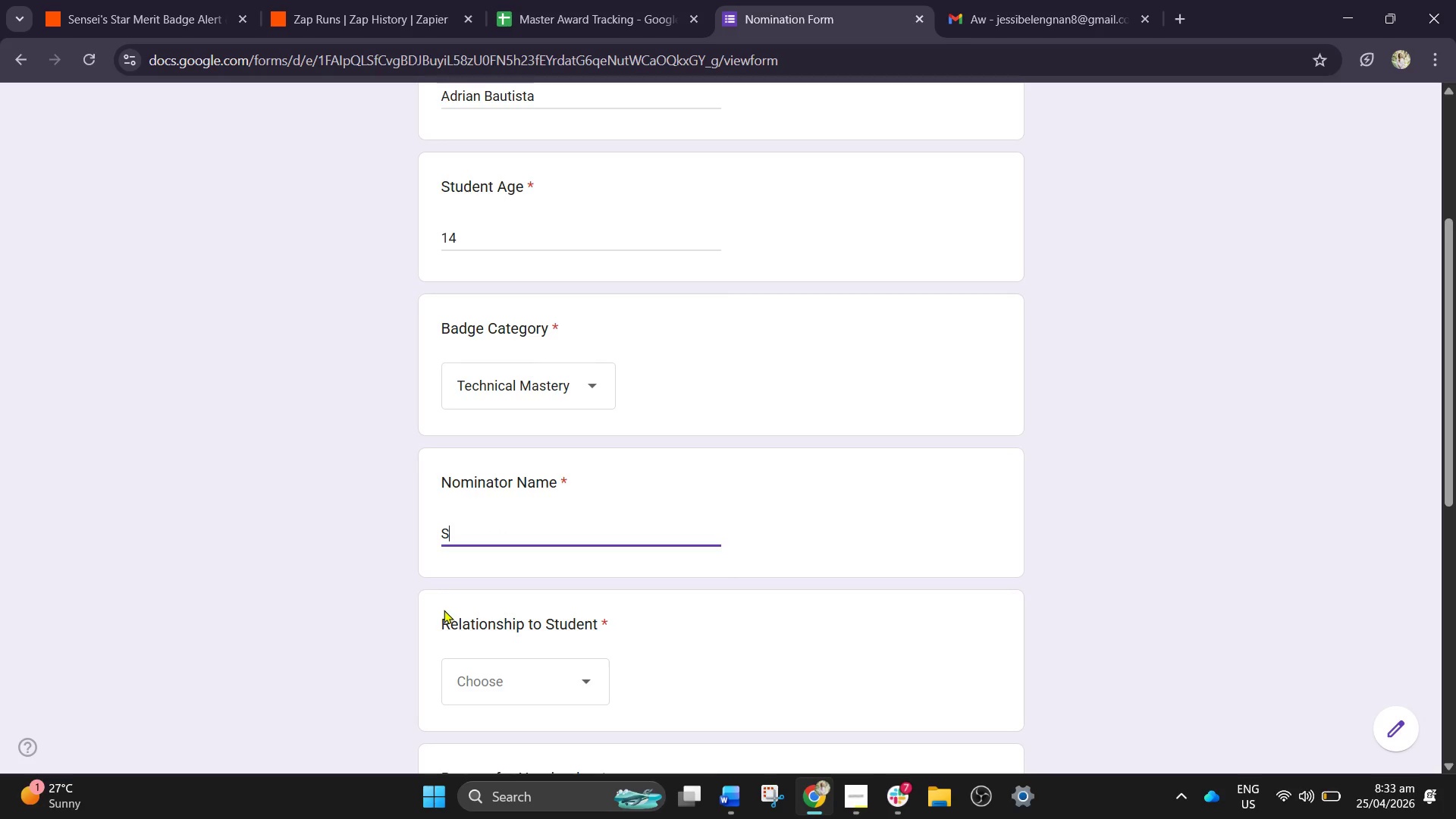 
key(E)
 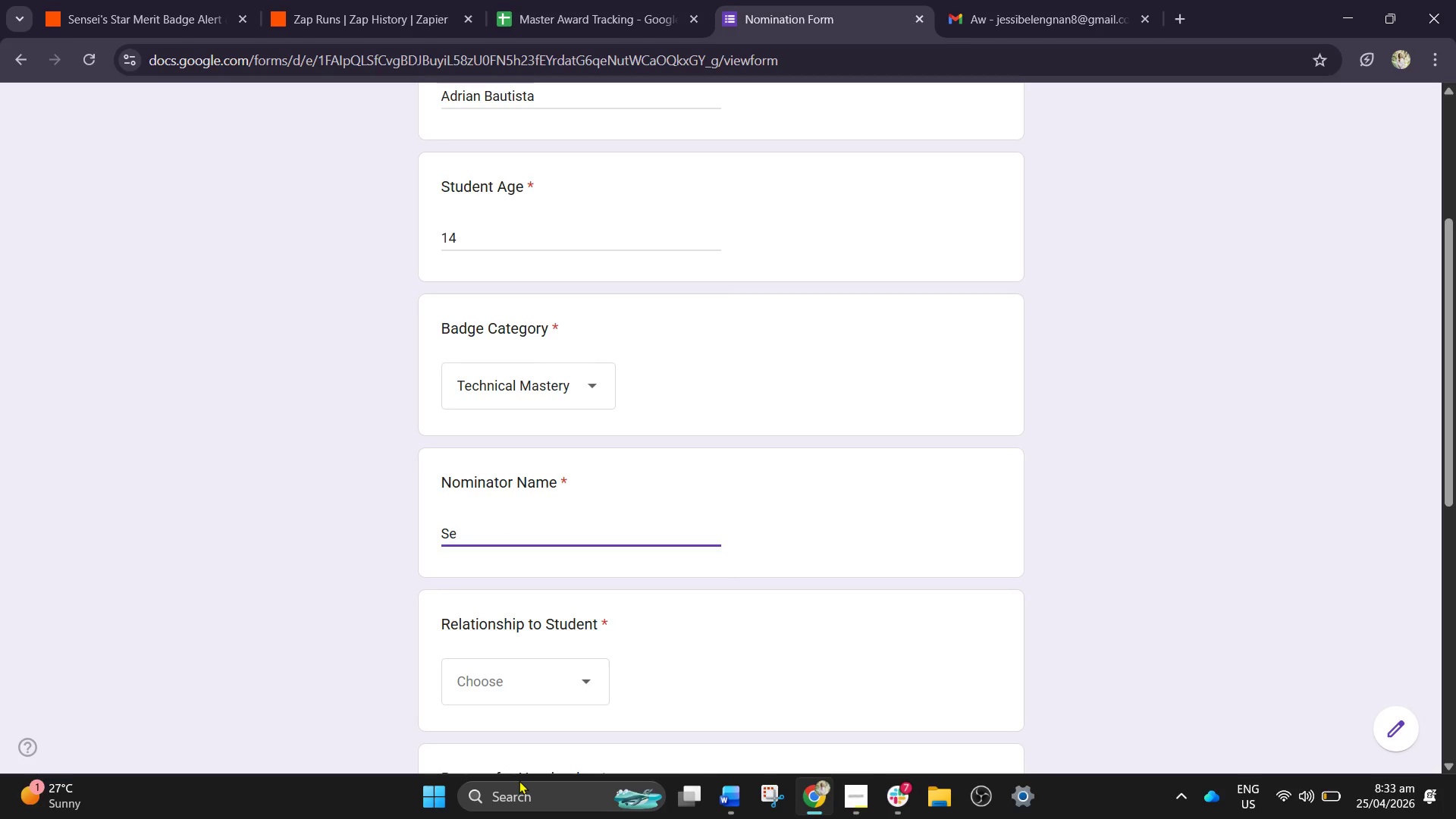 
type(ns)
 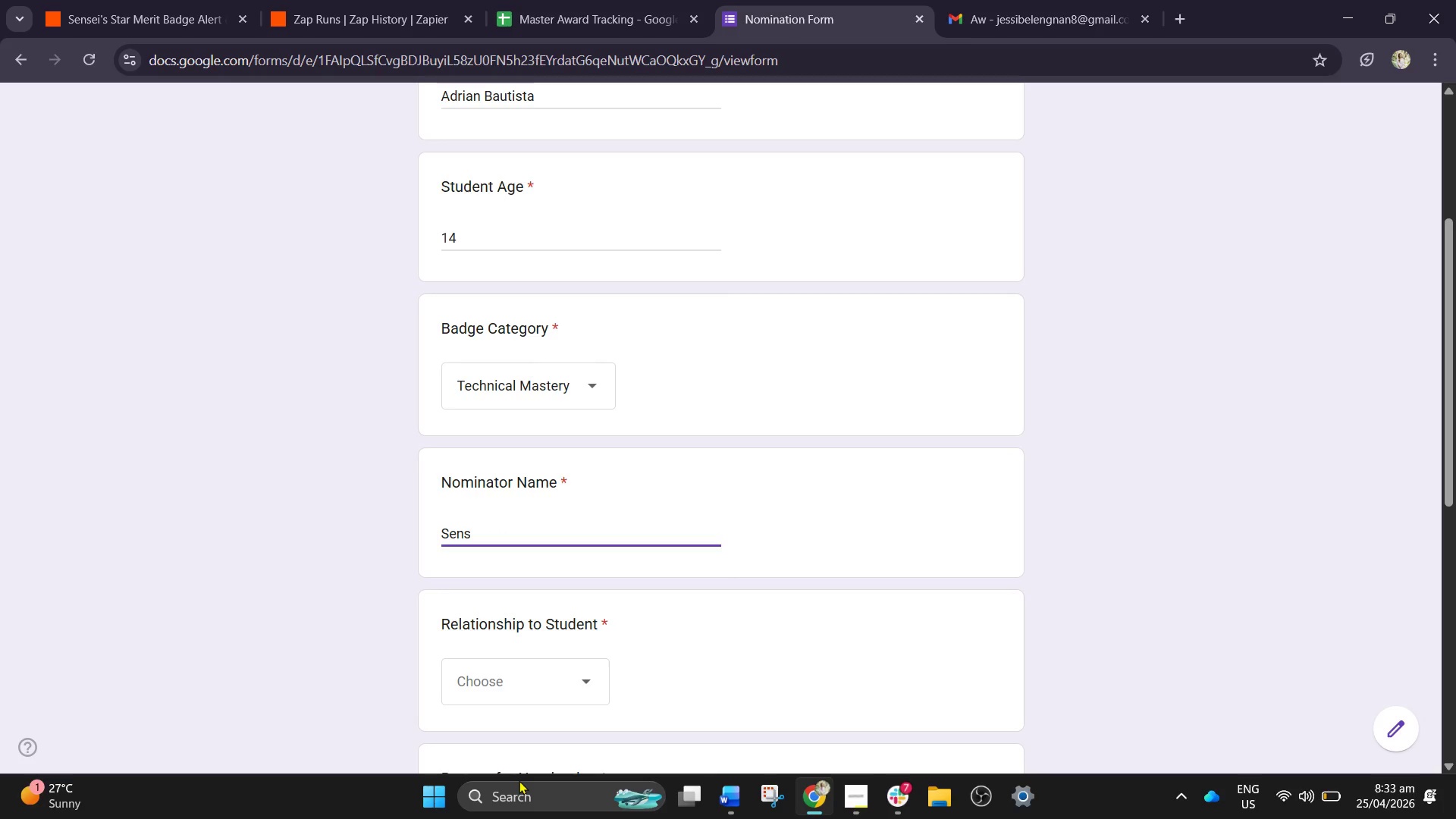 
type(ei)
 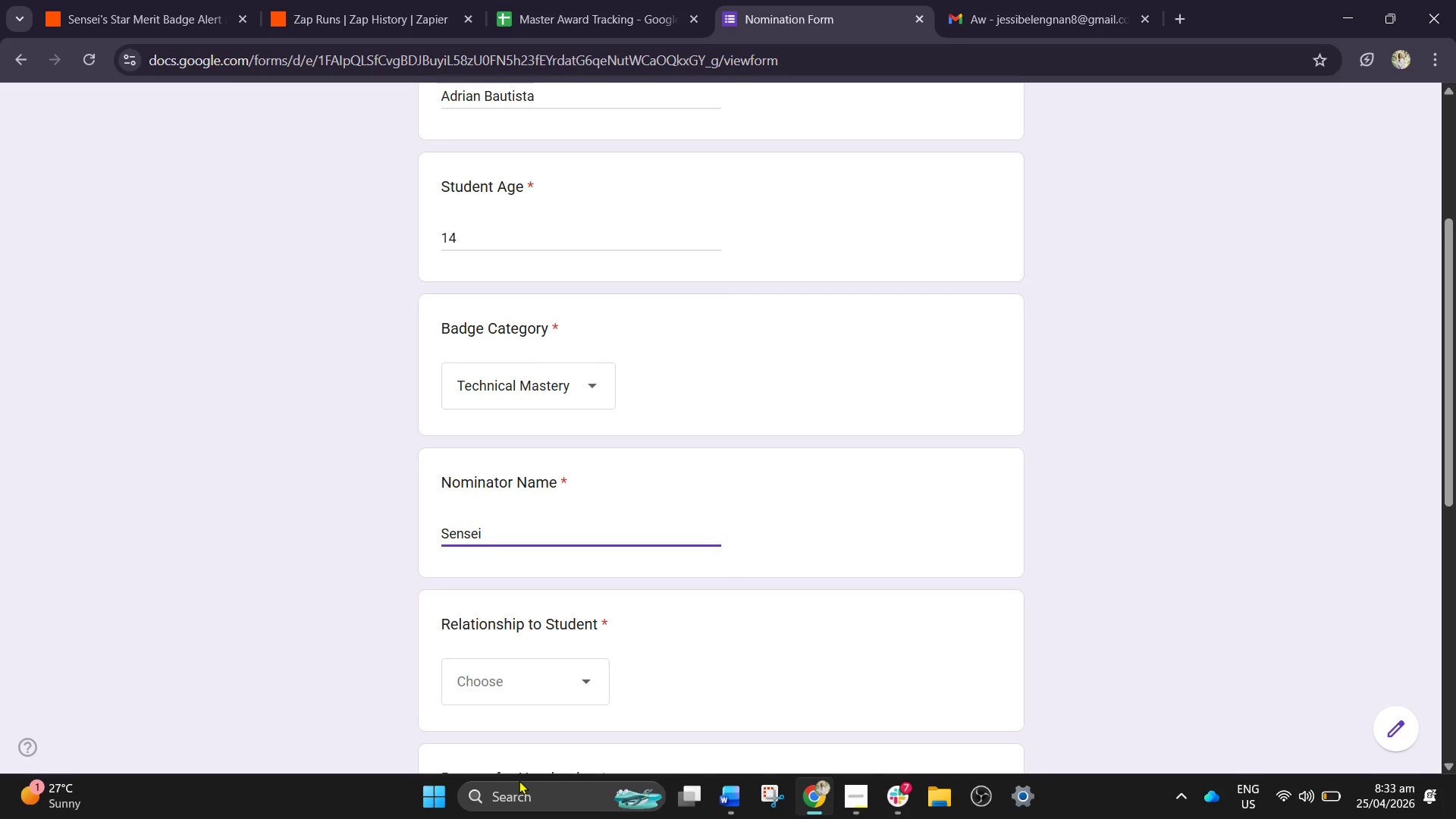 
wait(6.86)
 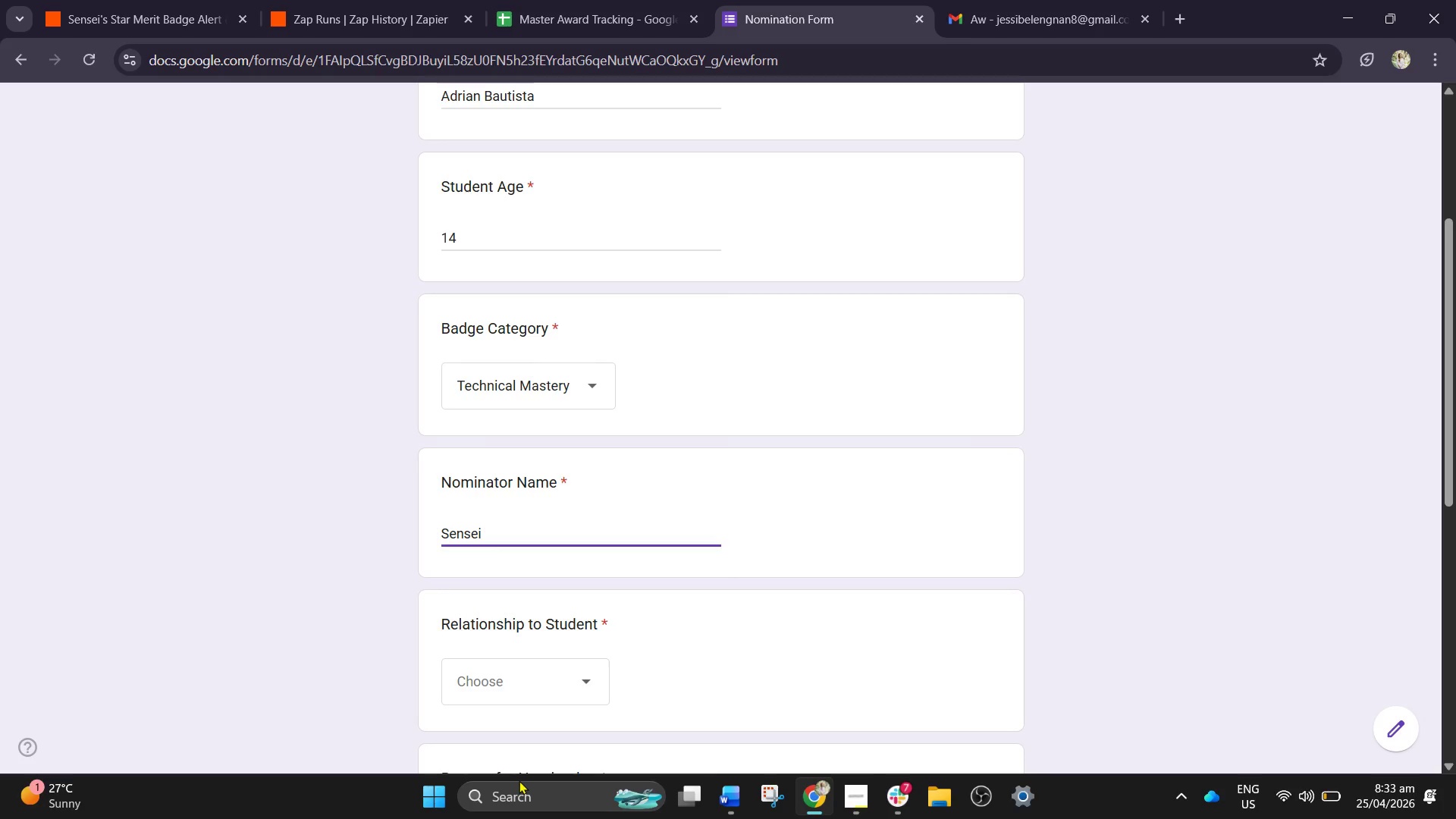 
type( Victor Ong)
 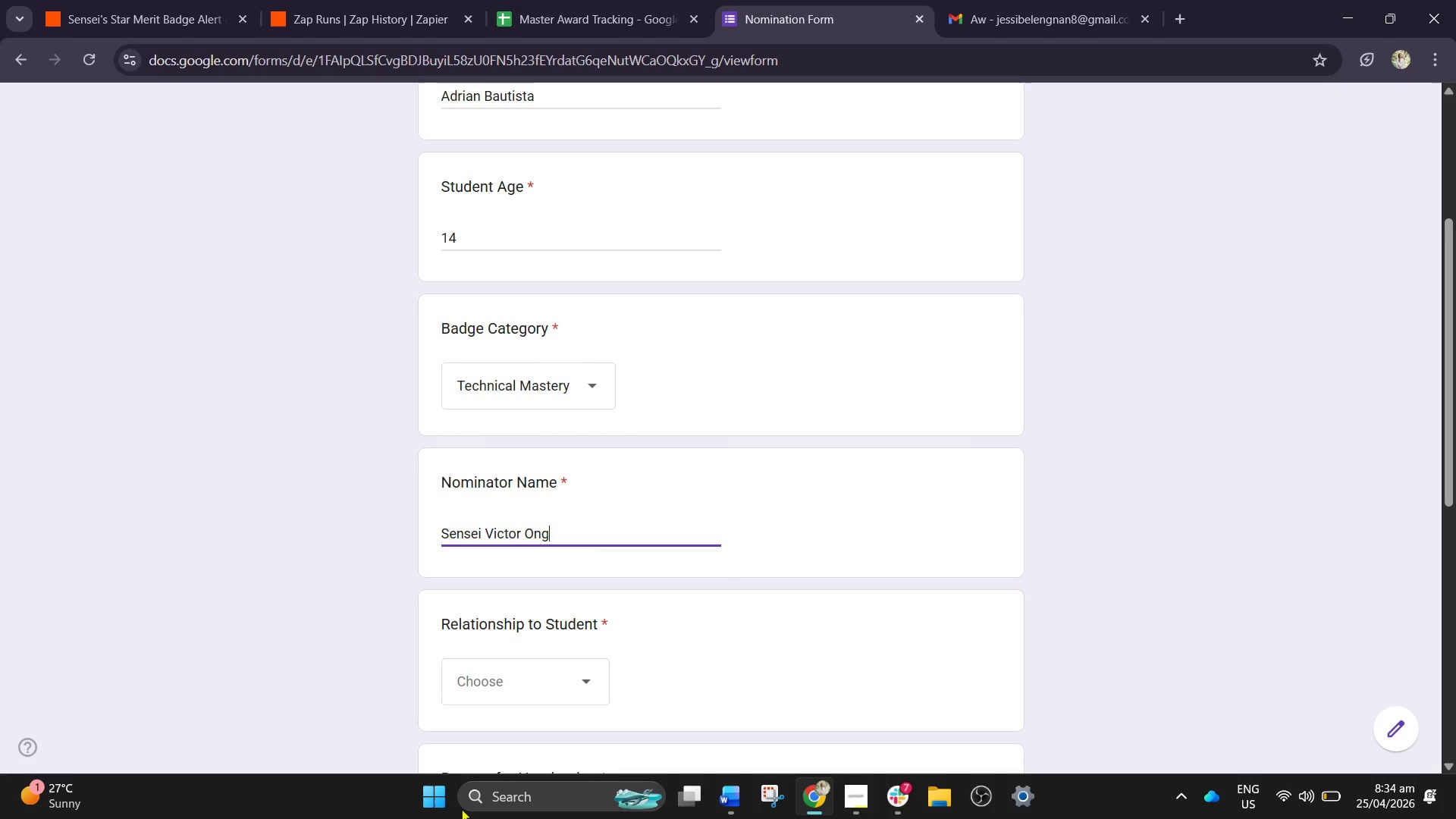 
scroll: coordinate [527, 818], scroll_direction: down, amount: 1.0
 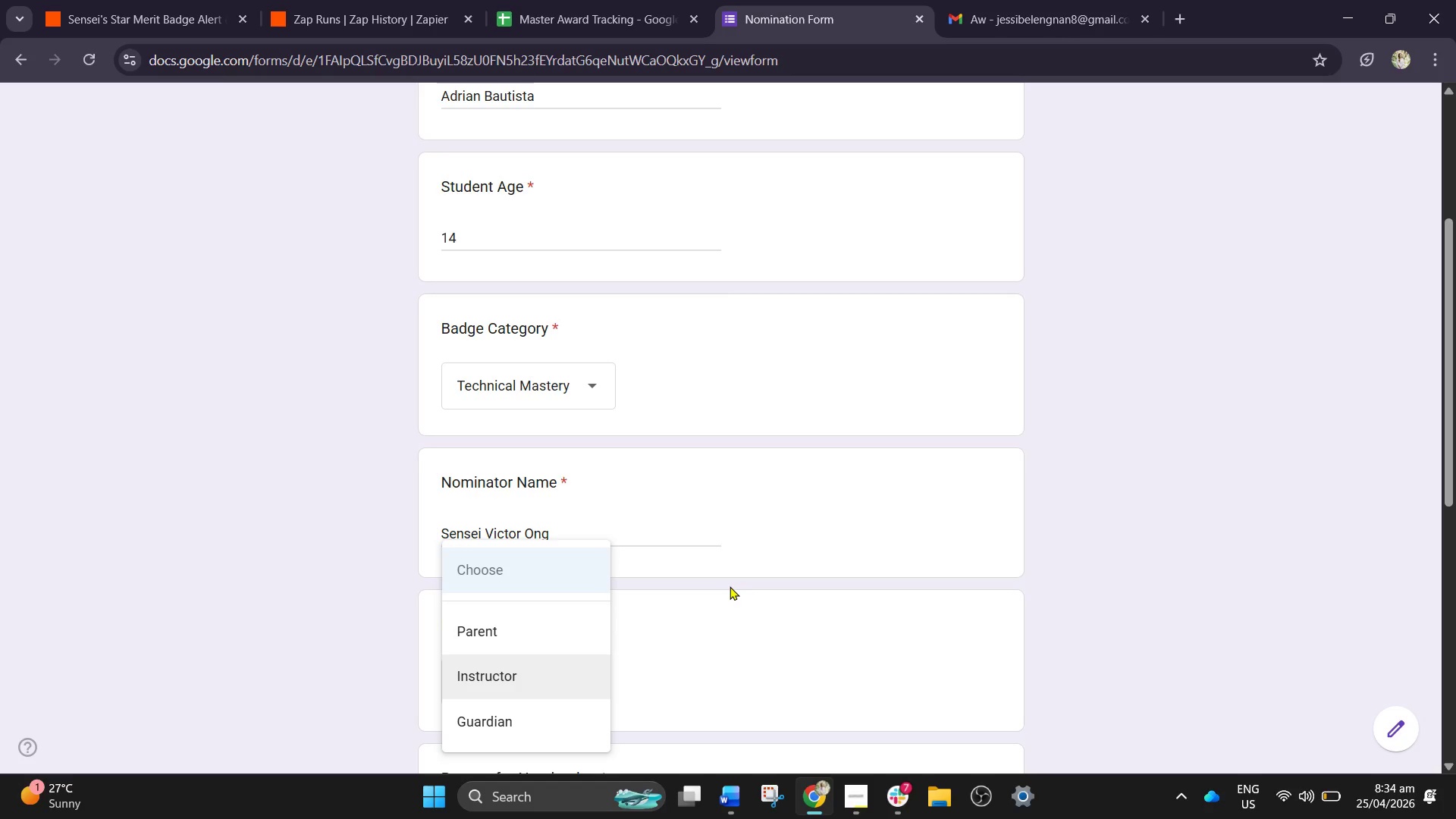 
wait(37.32)
 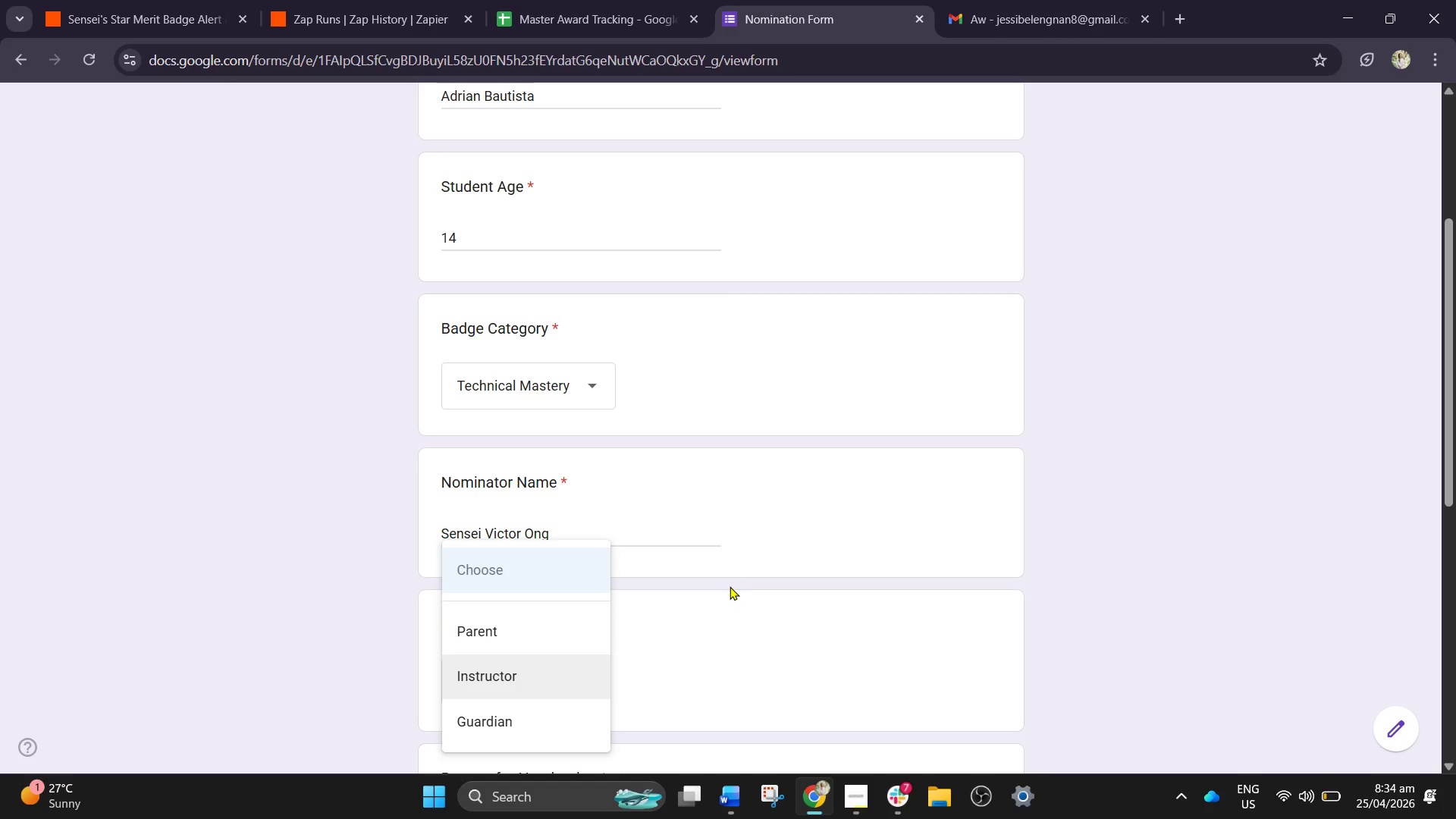 
left_click([538, 667])
 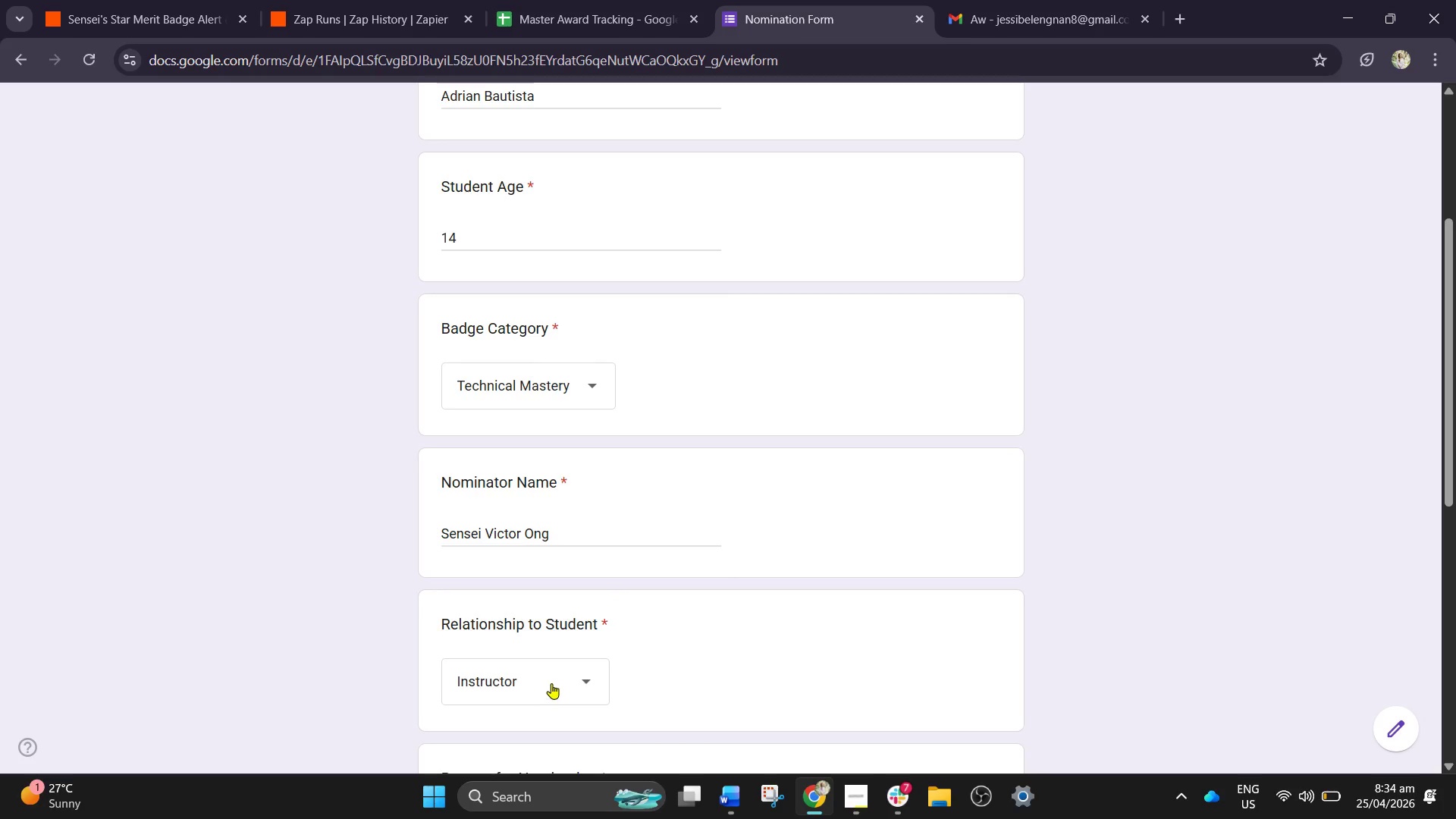 
scroll: coordinate [550, 686], scroll_direction: down, amount: 1.0
 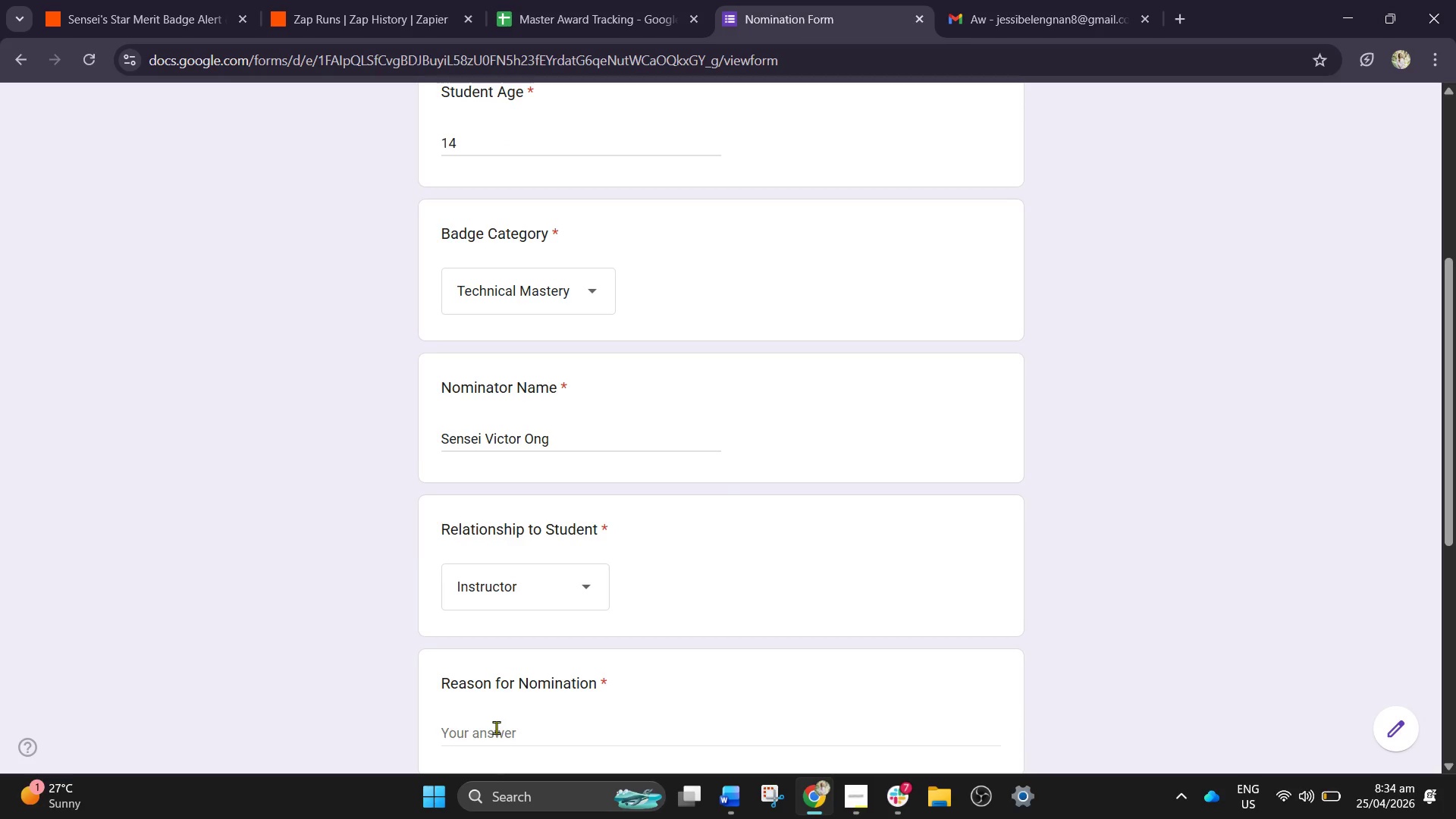 
left_click([496, 727])
 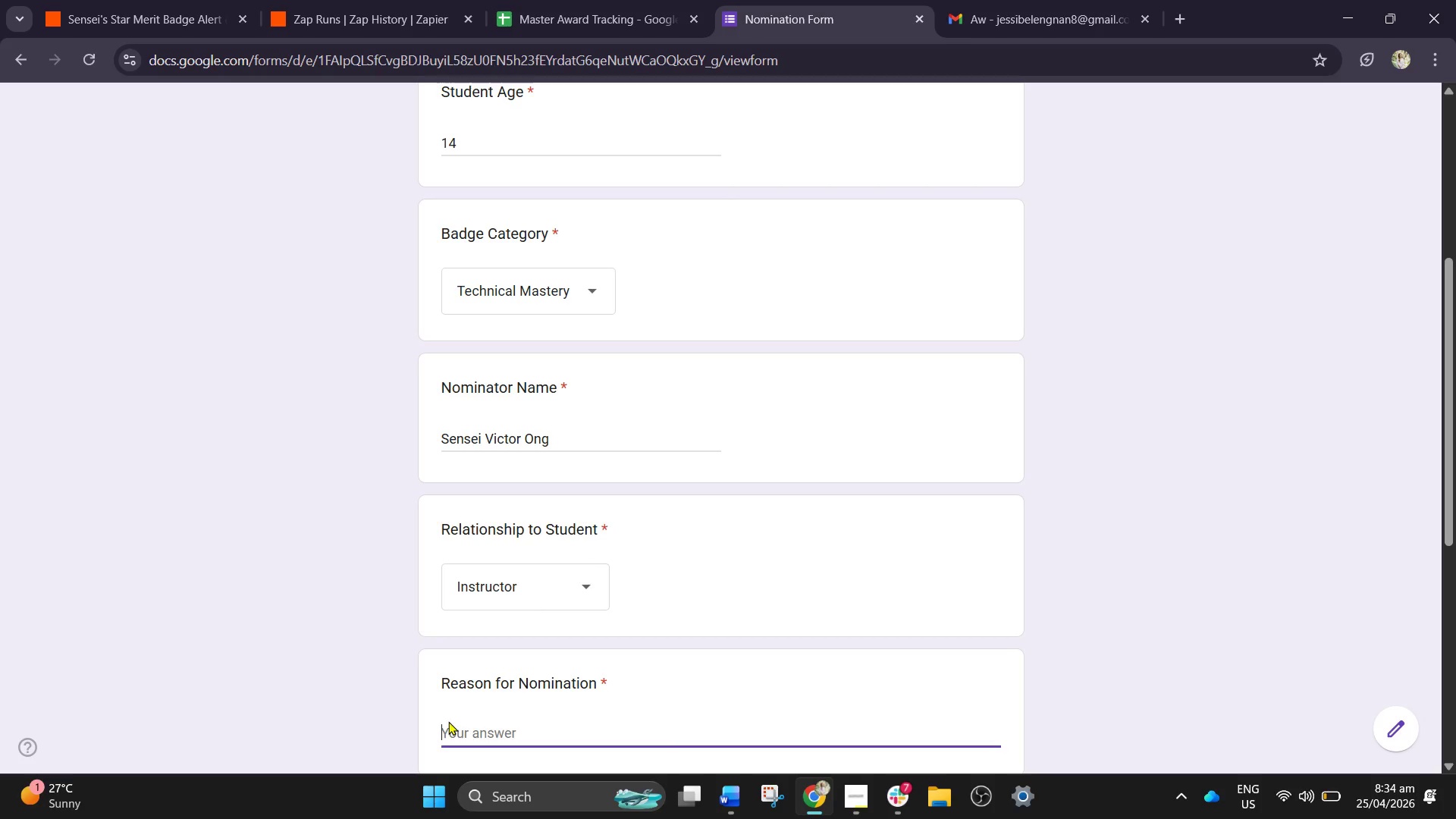 
wait(5.8)
 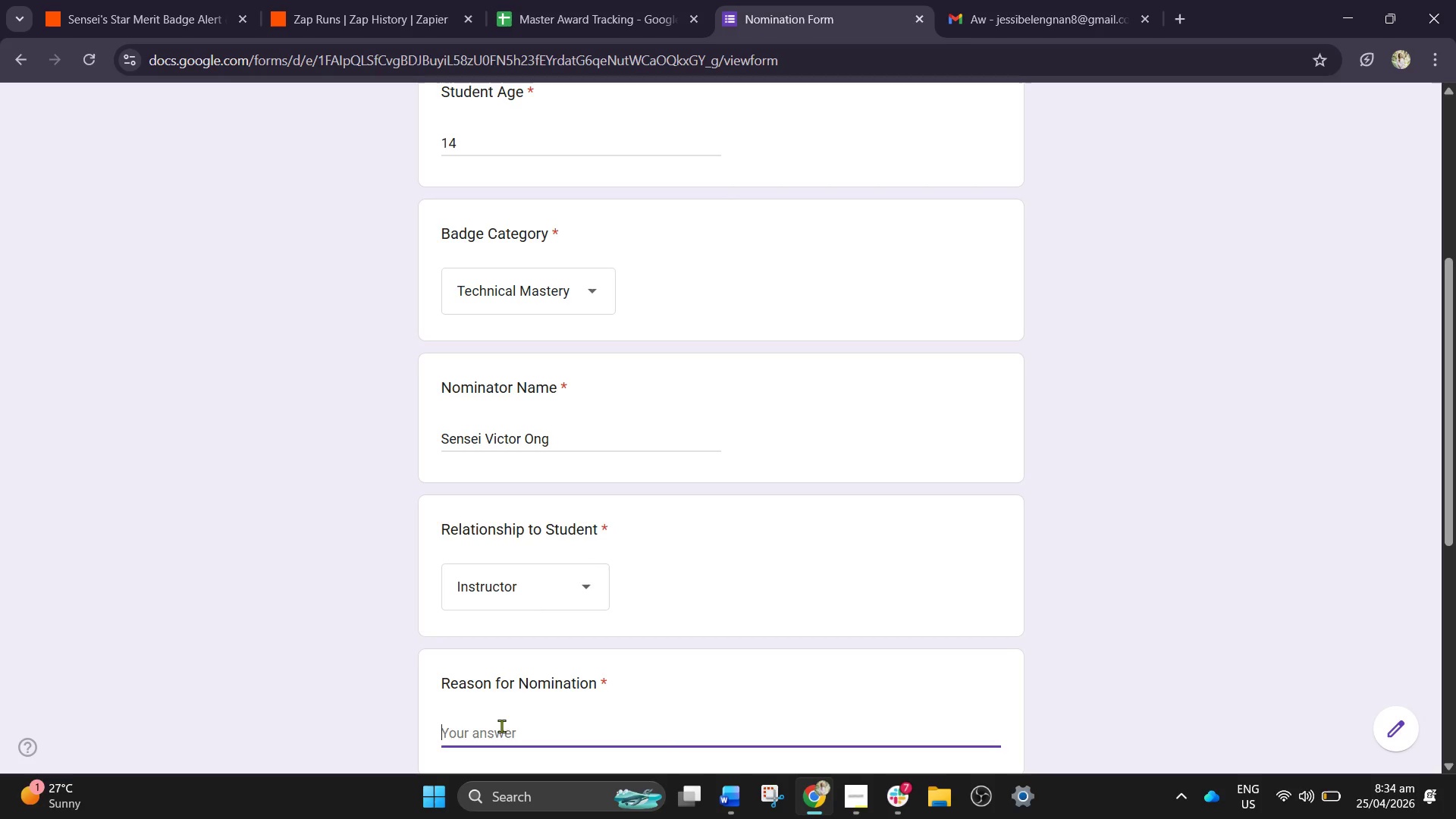 
scroll: coordinate [901, 768], scroll_direction: down, amount: 1.0
 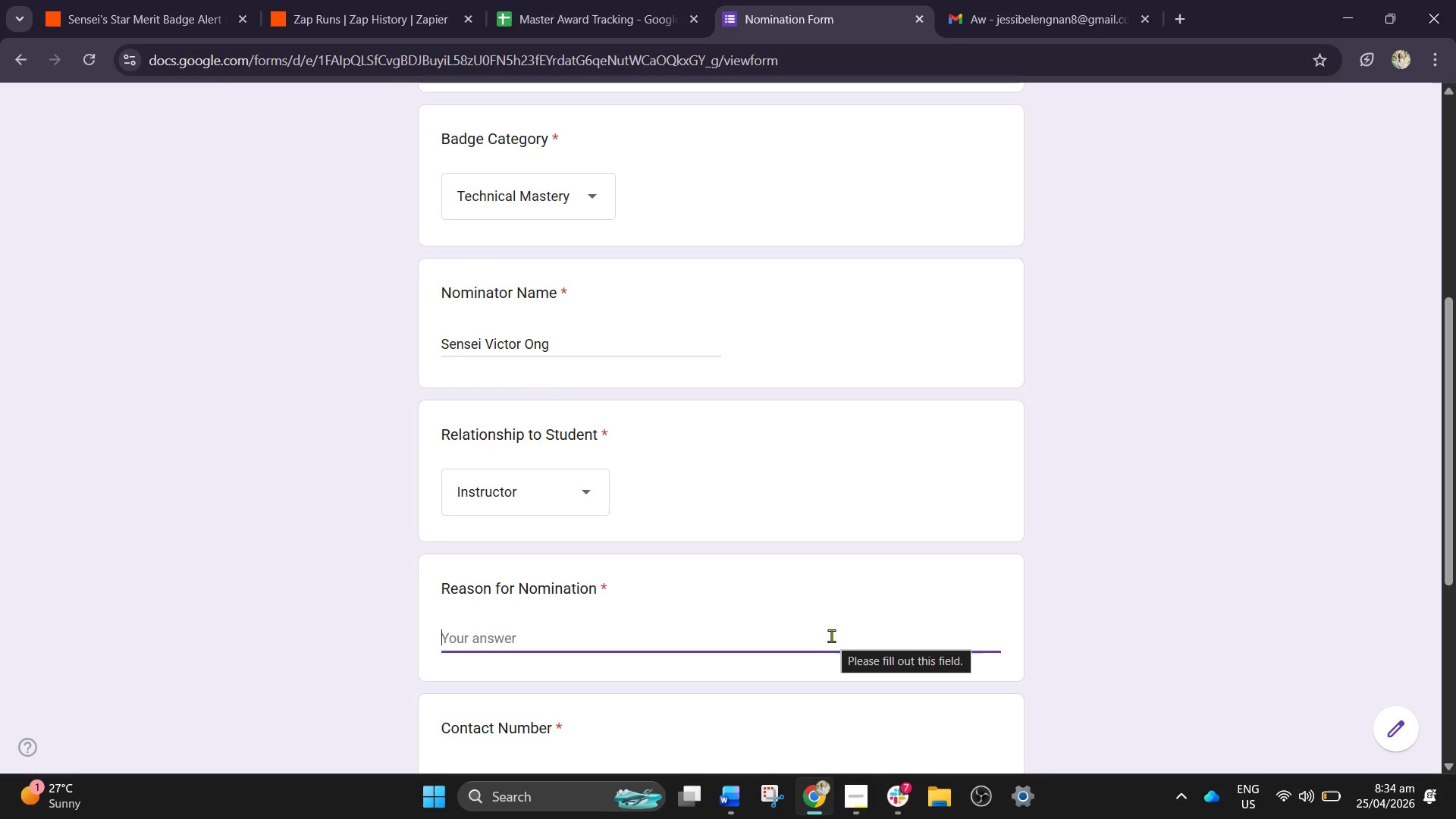 
type(Displays our)
key(Backspace)
type(t)
 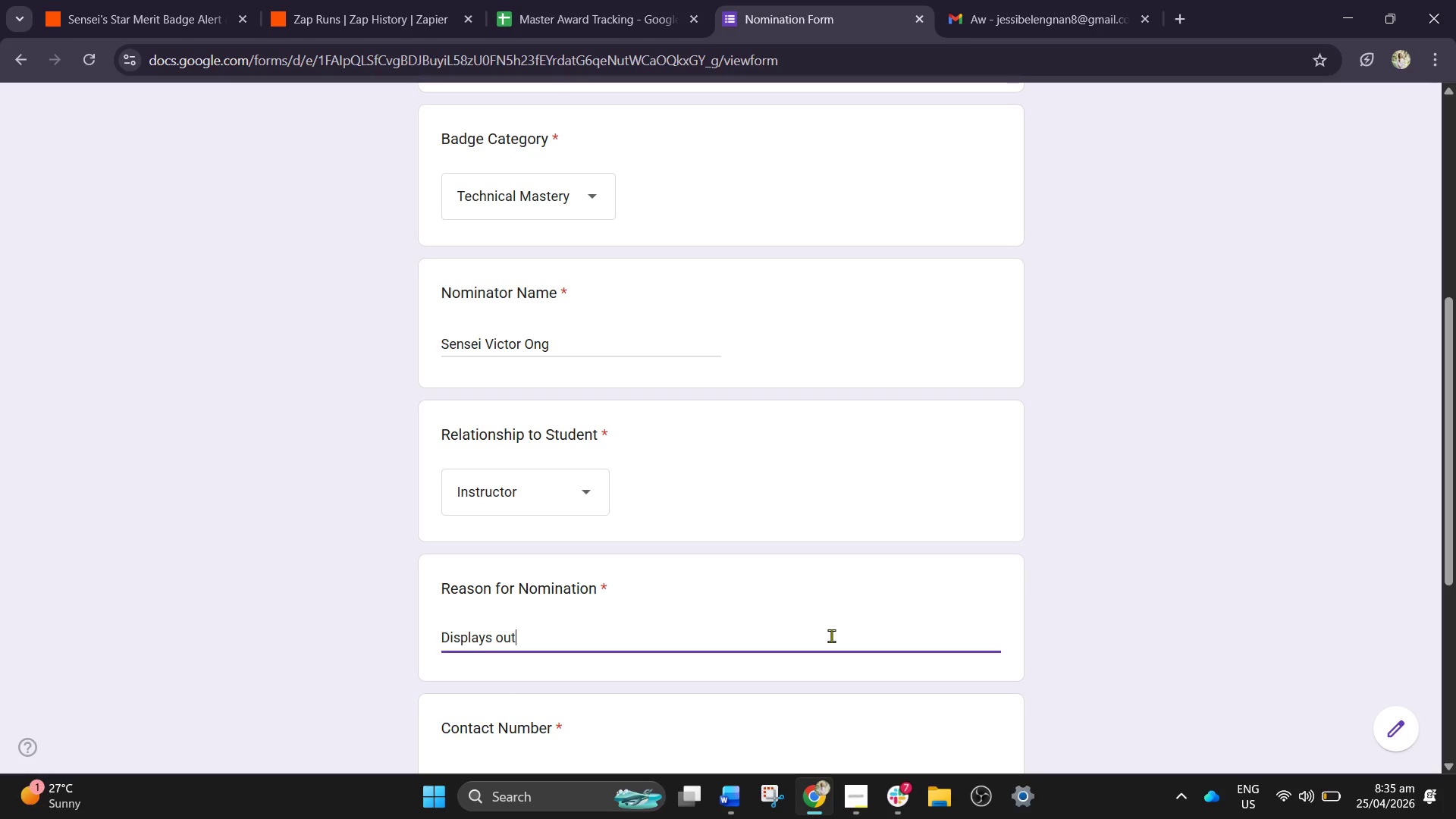 
double_click([831, 635])
 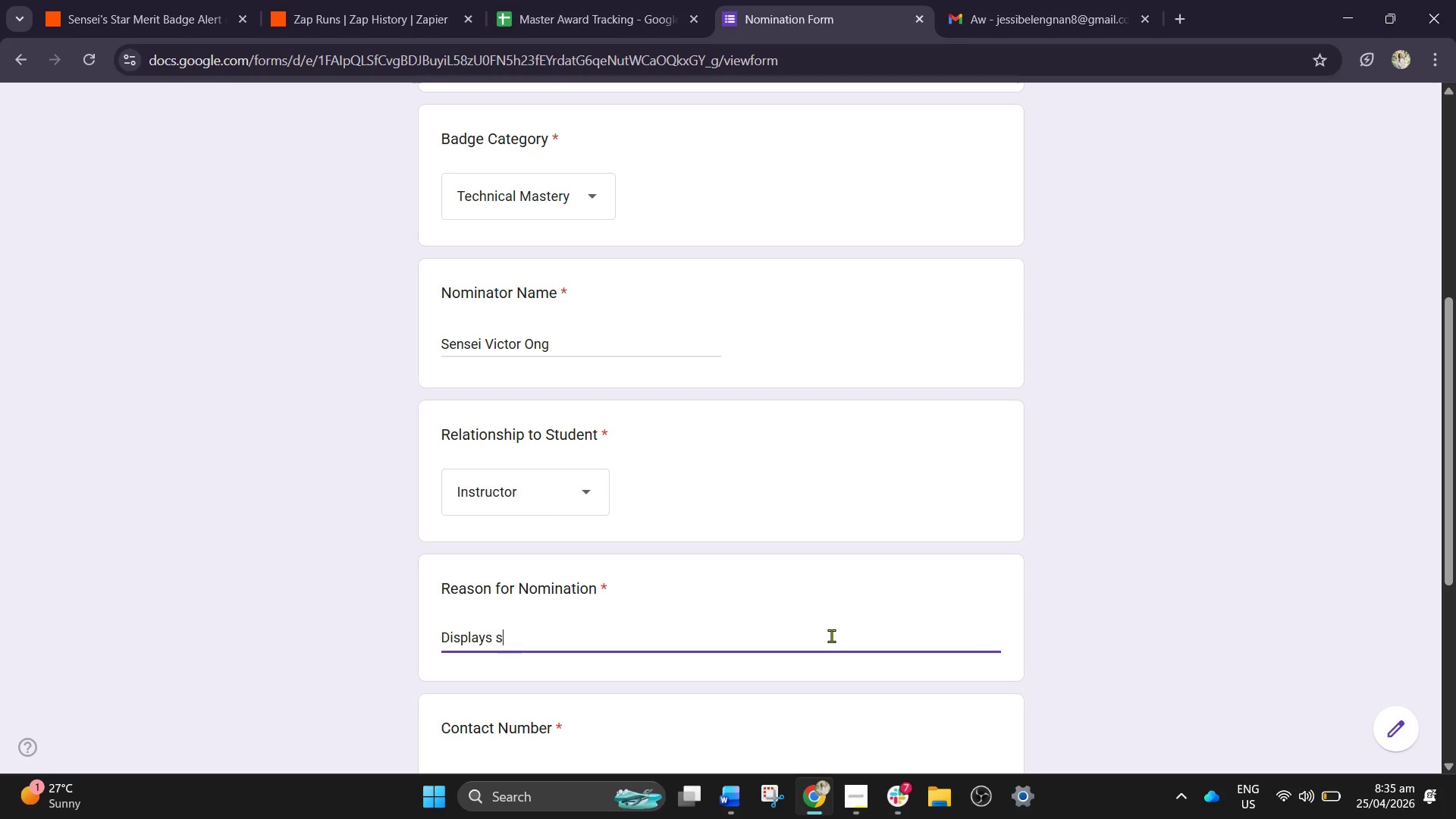 
type(st)
key(Backspace)
key(Backspace)
 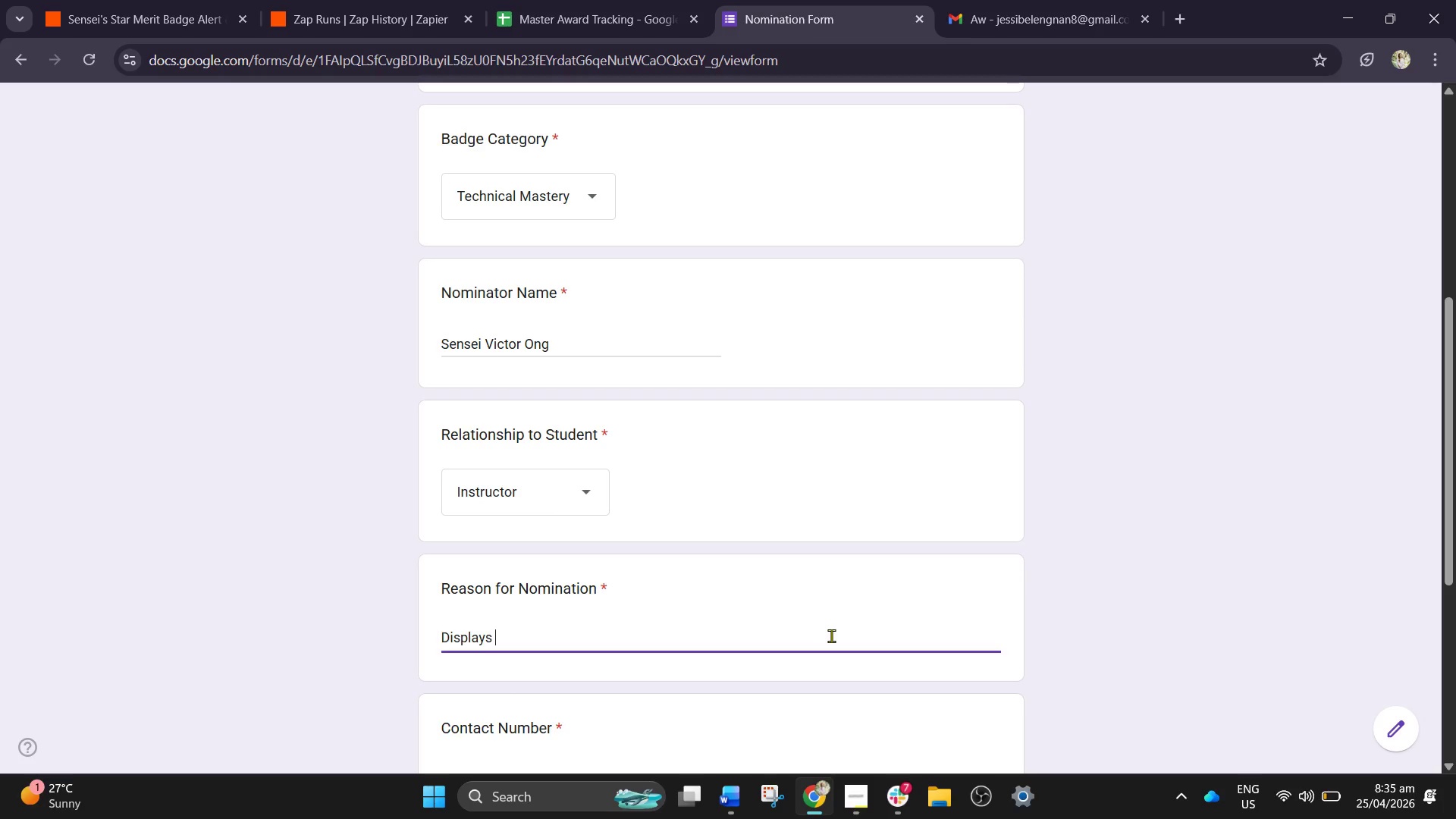 
type(outstanding disa)
key(Backspace)
 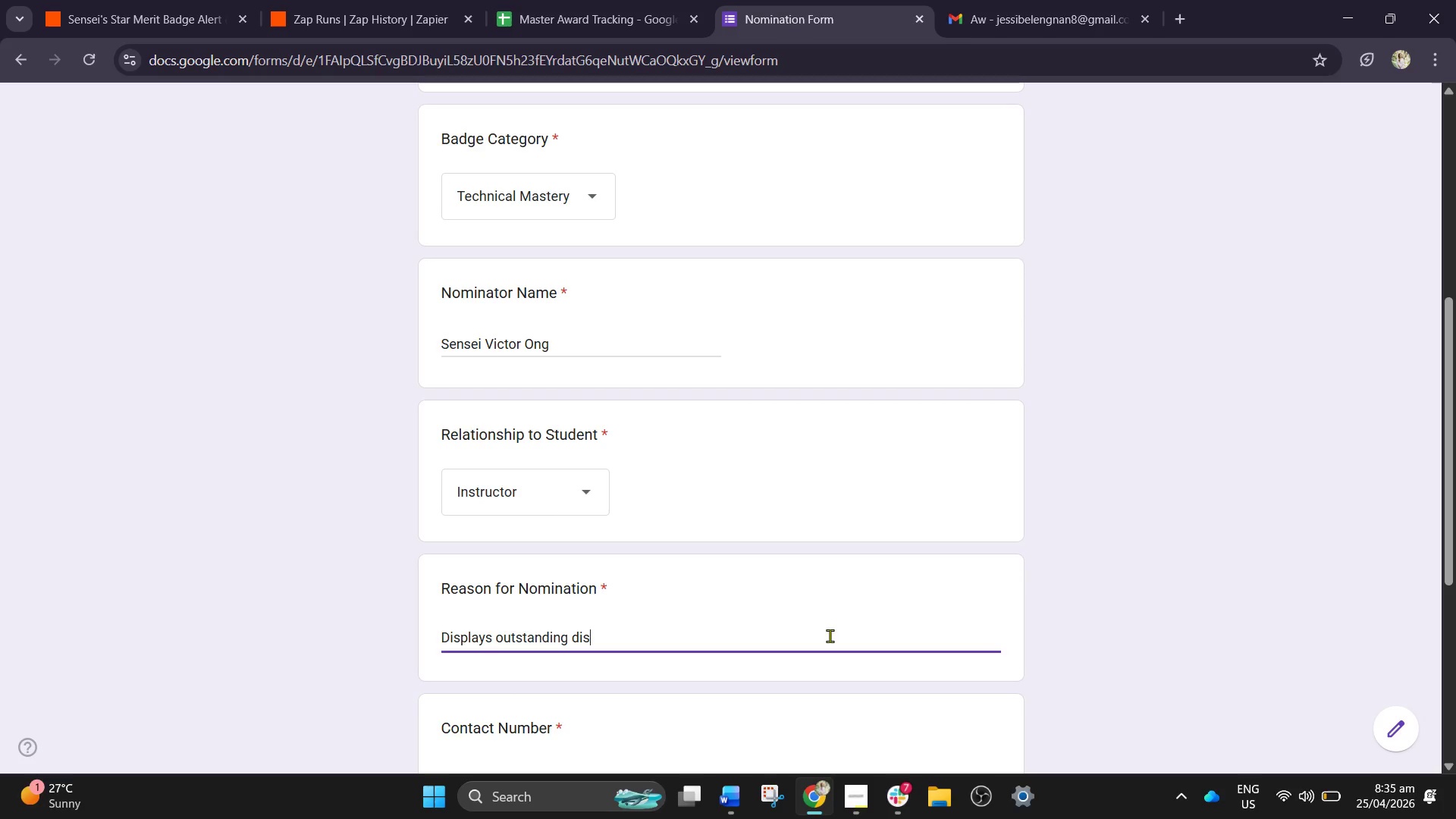 
type(cipline)
 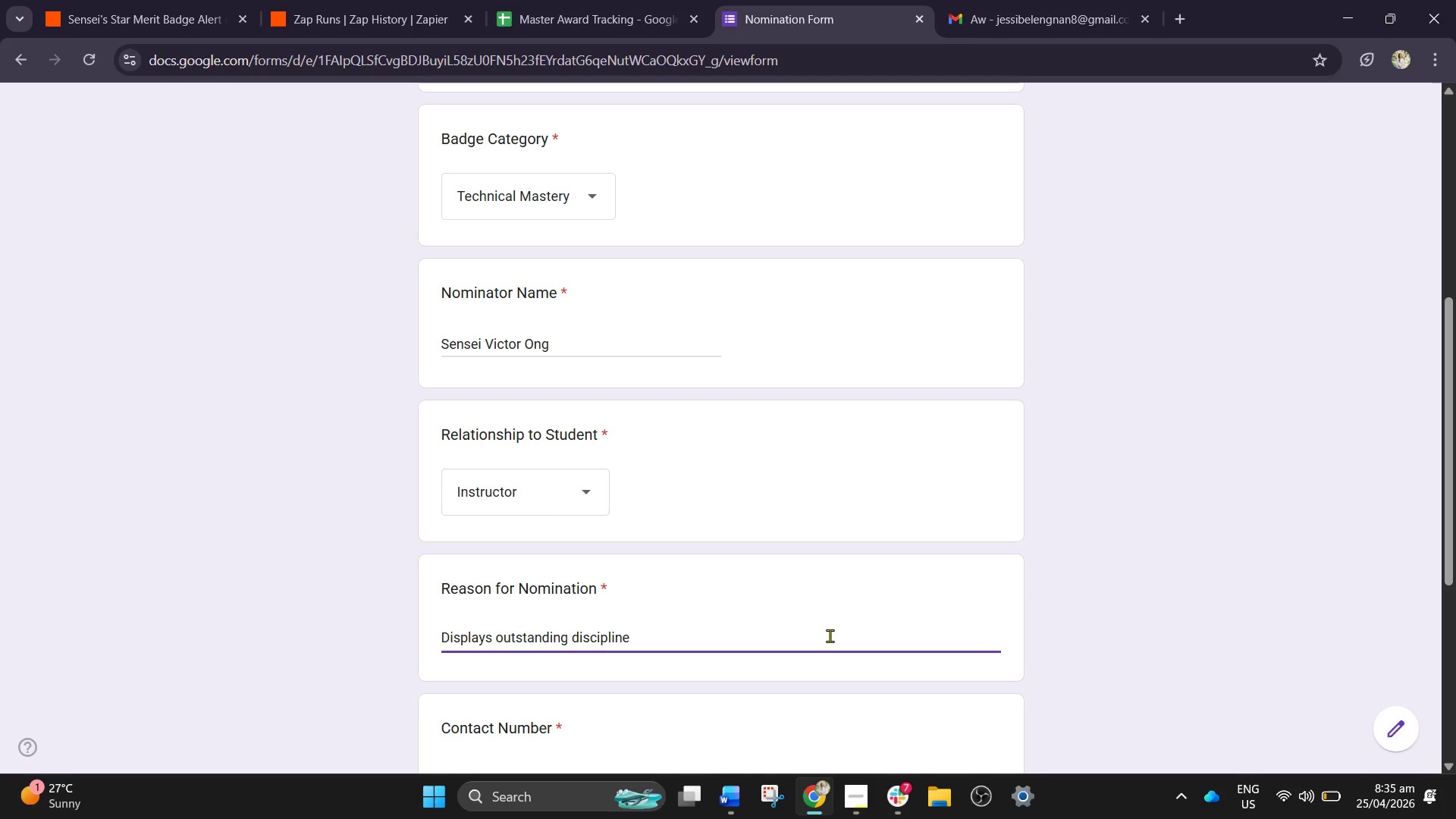 
left_click([830, 635])
 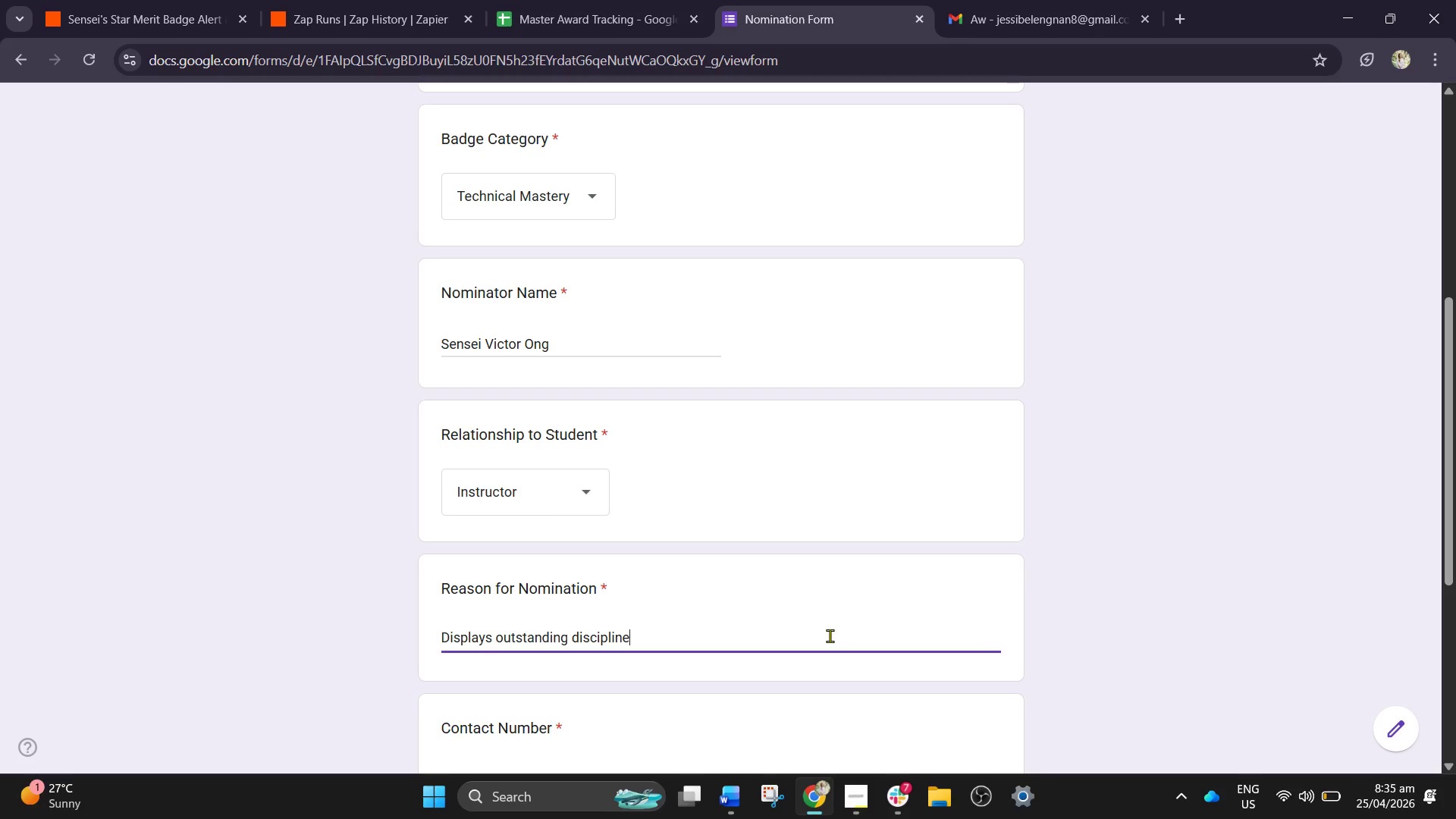 
type( by never )
 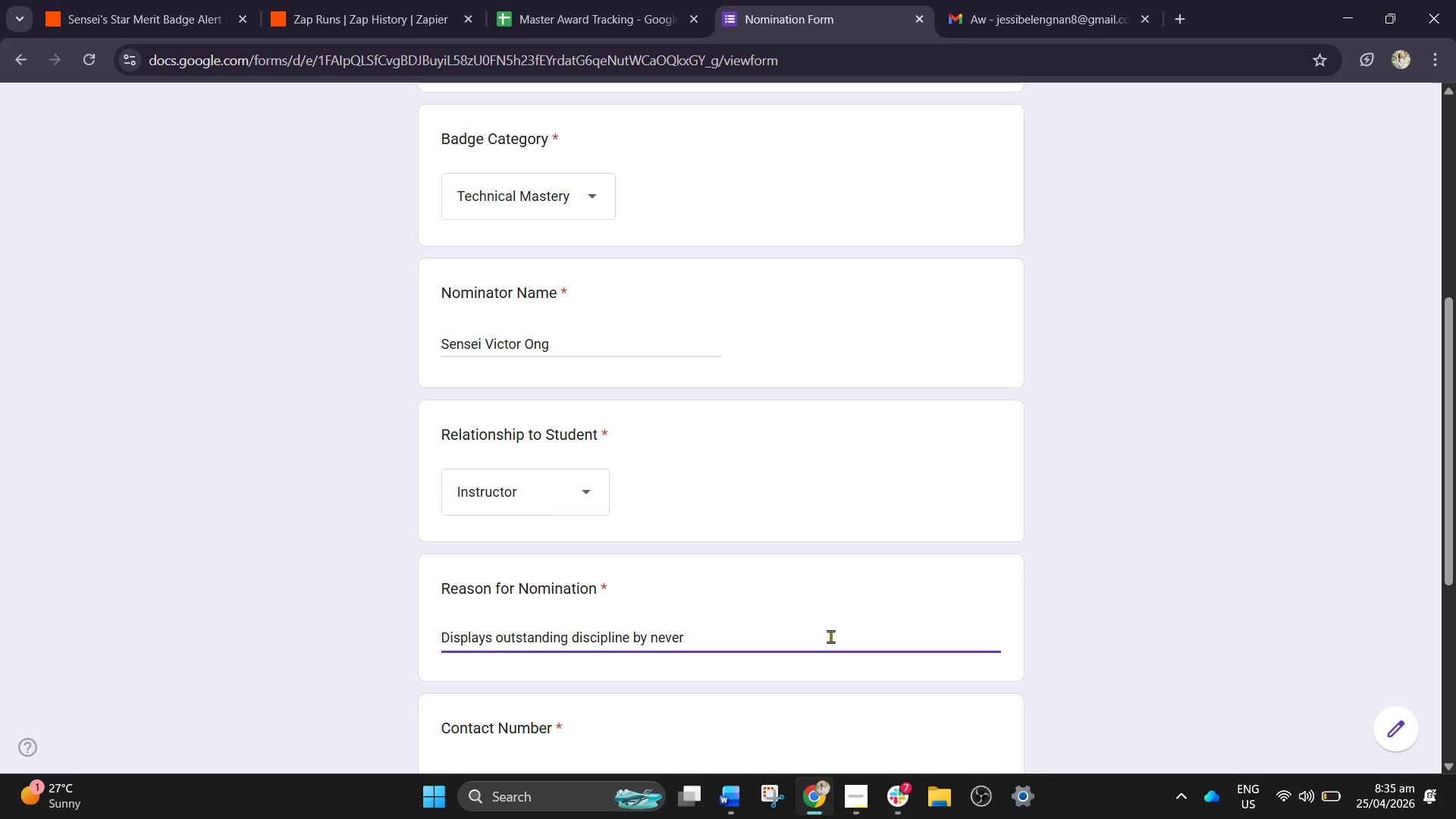 
wait(9.69)
 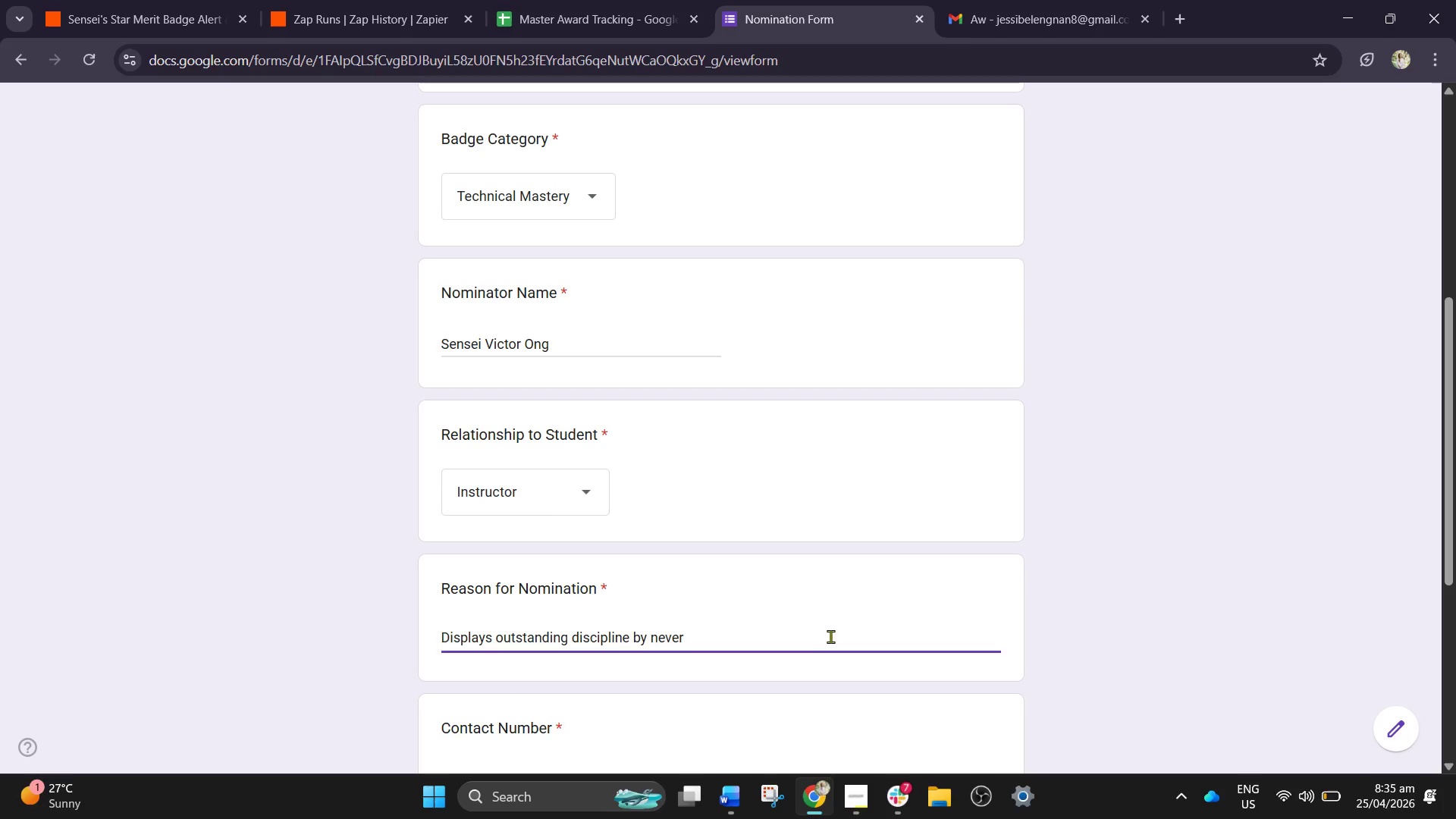 
type(missing out)
 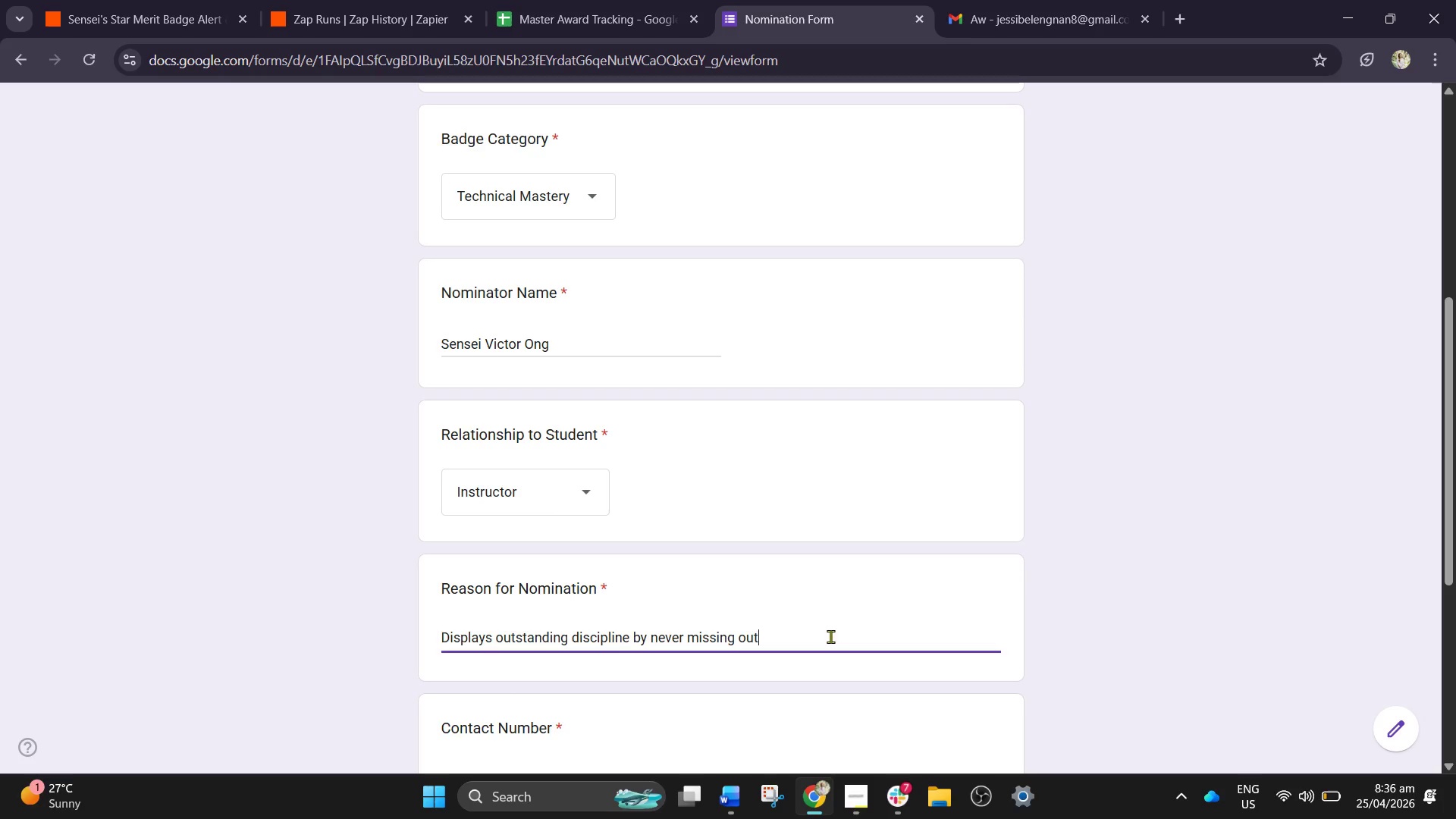 
wait(12.58)
 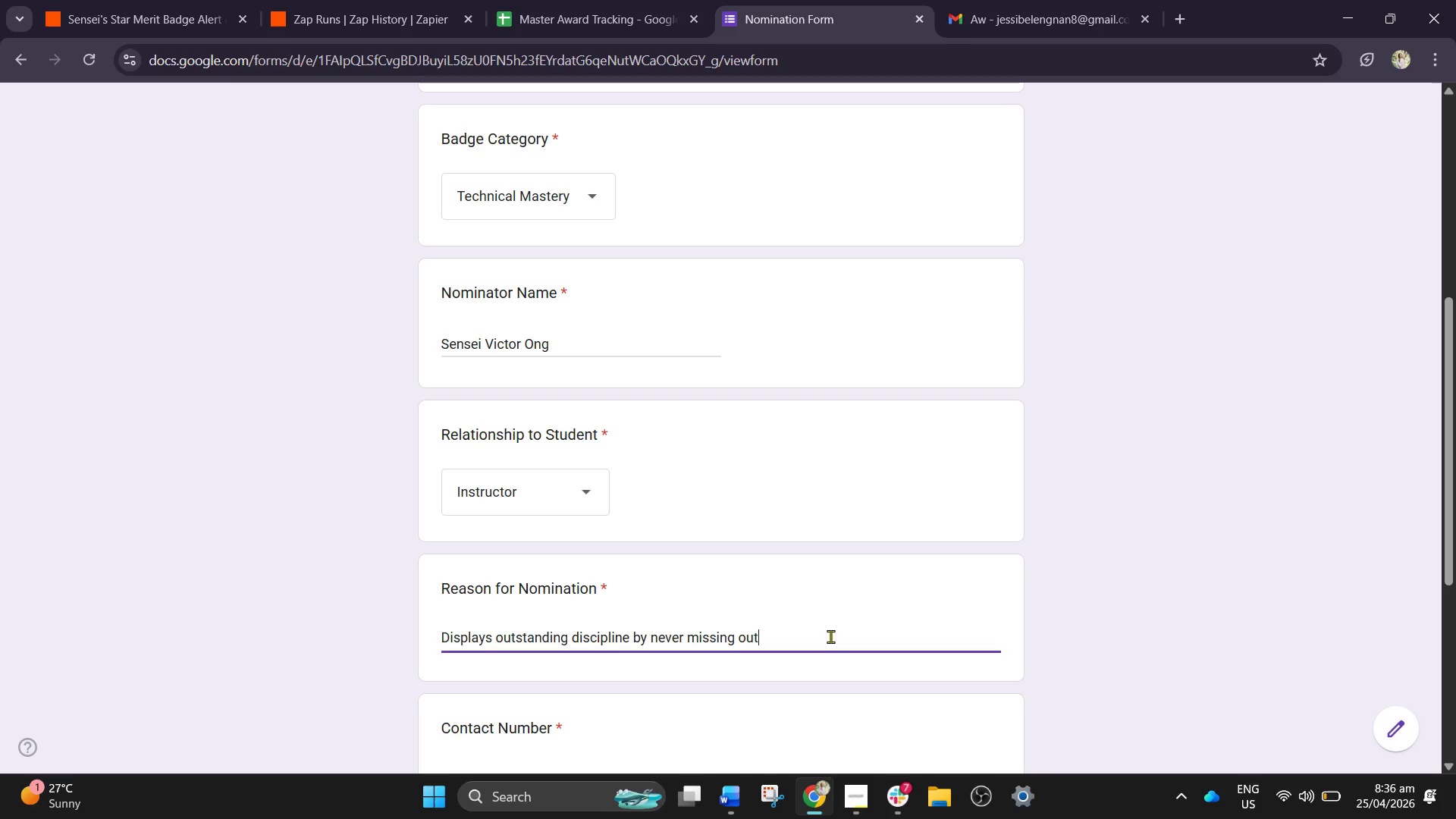 
type(standing)
 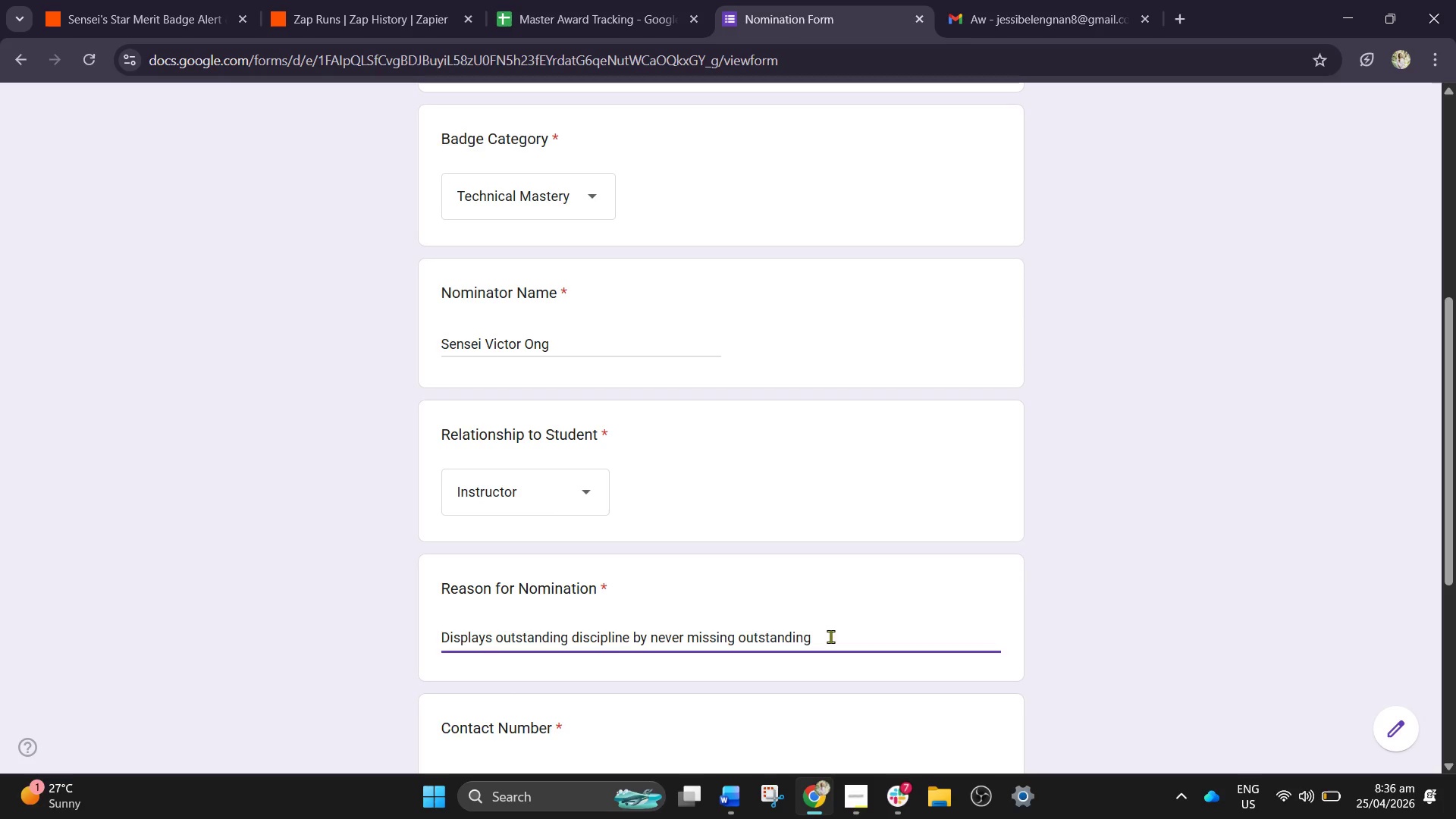 
key(Space)
 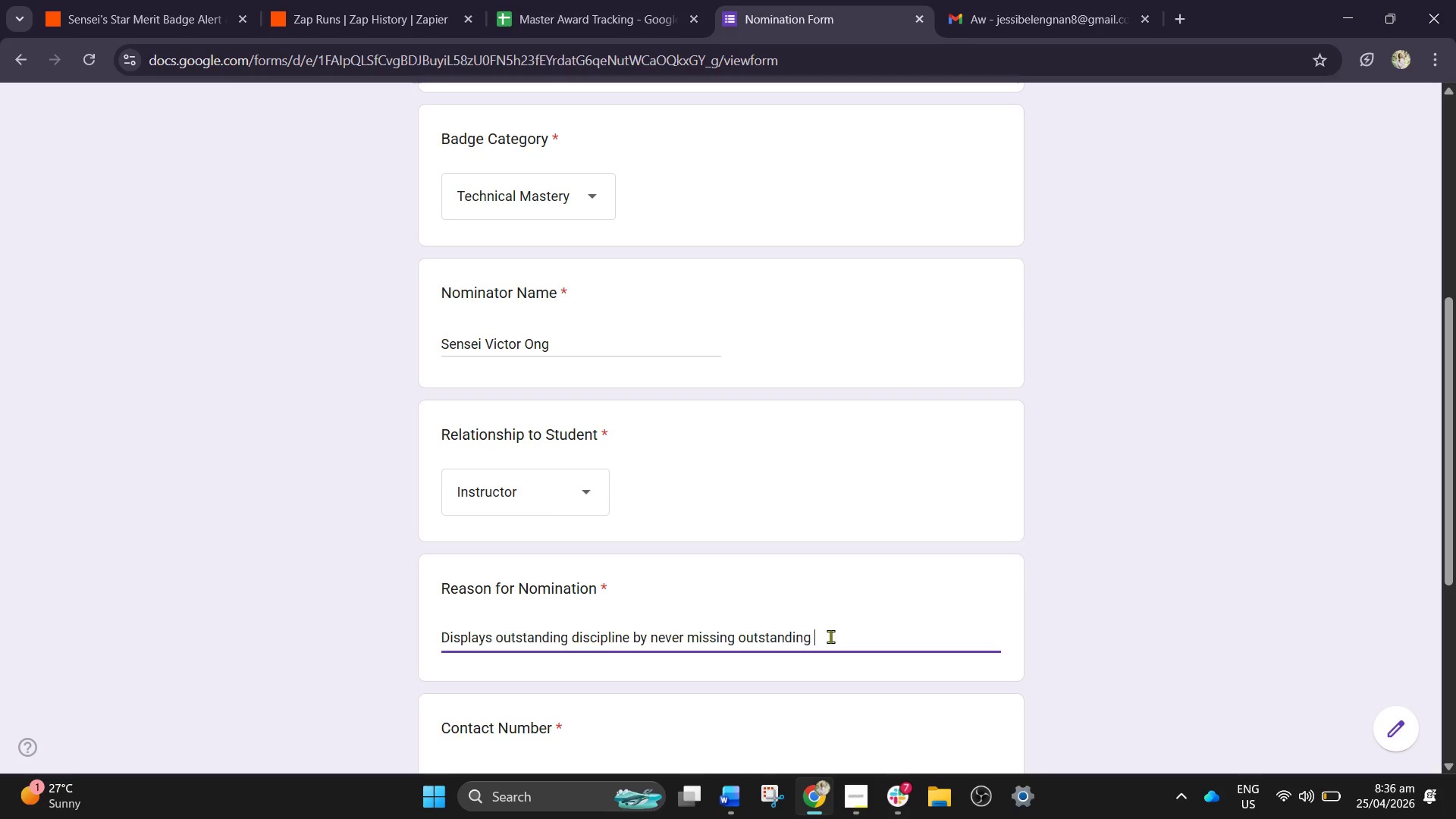 
wait(14.86)
 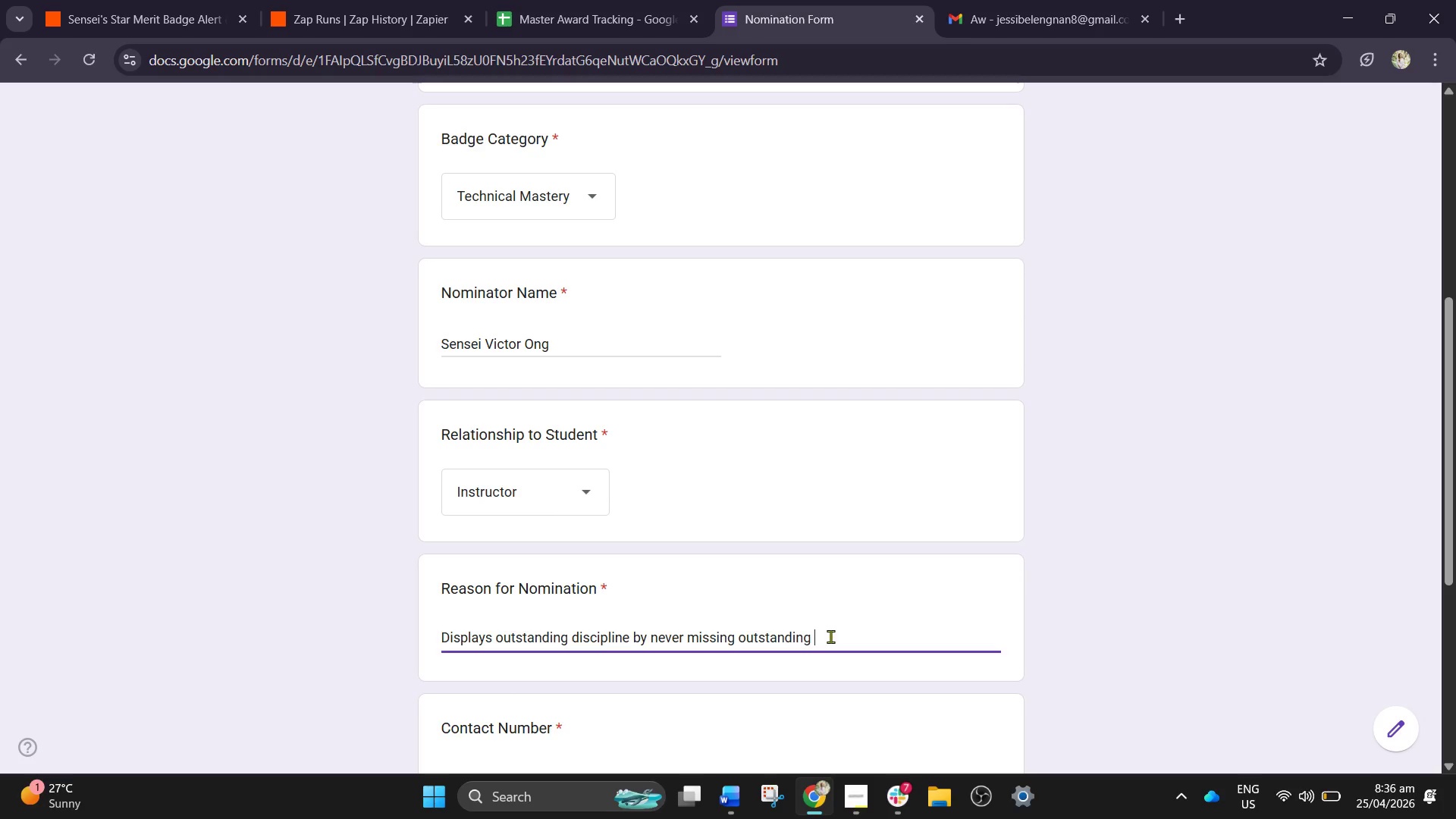 
hold_key(key=Backspace, duration=0.91)
 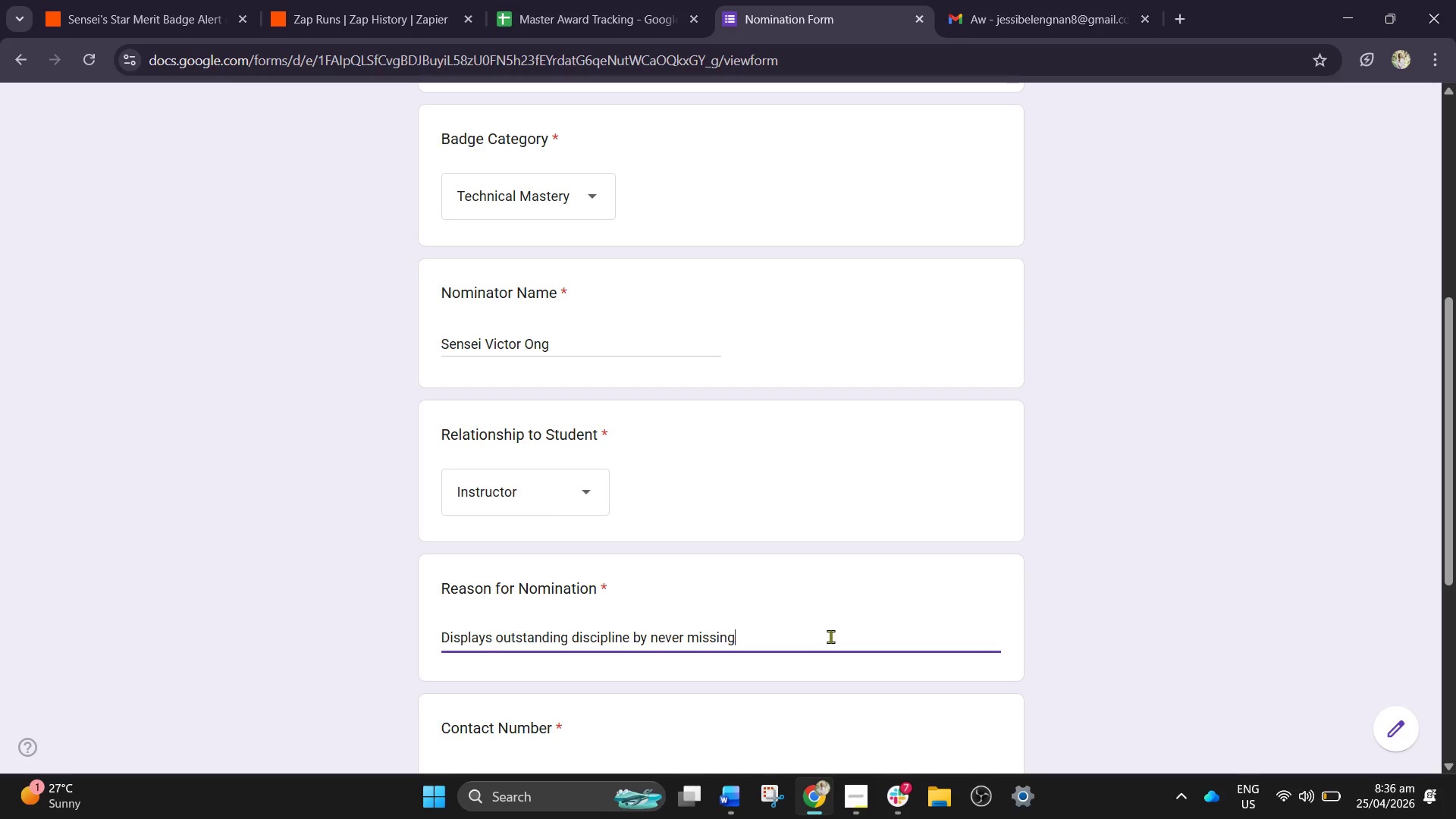 
type( training and alwas)
 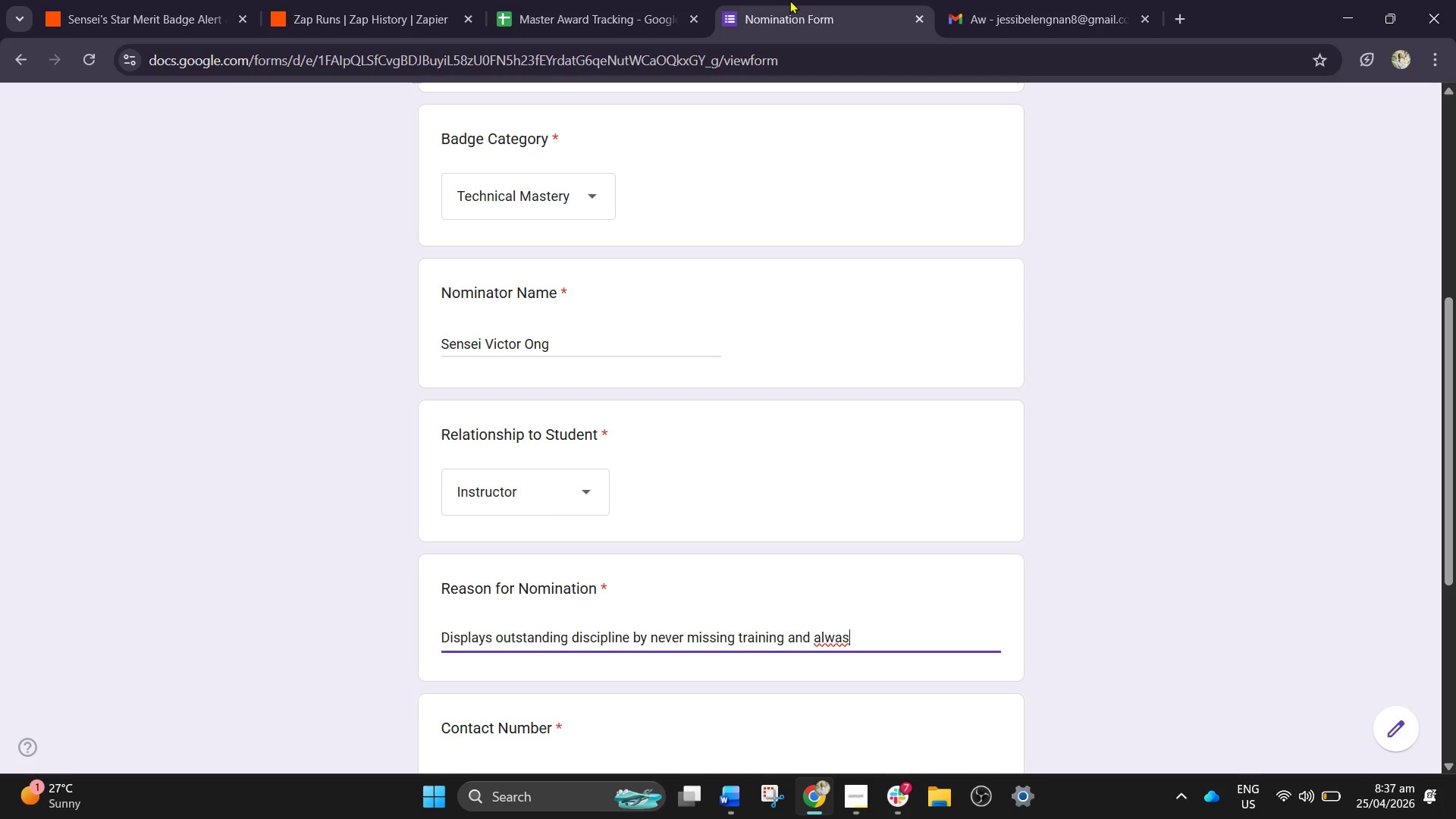 
key(Backspace)
 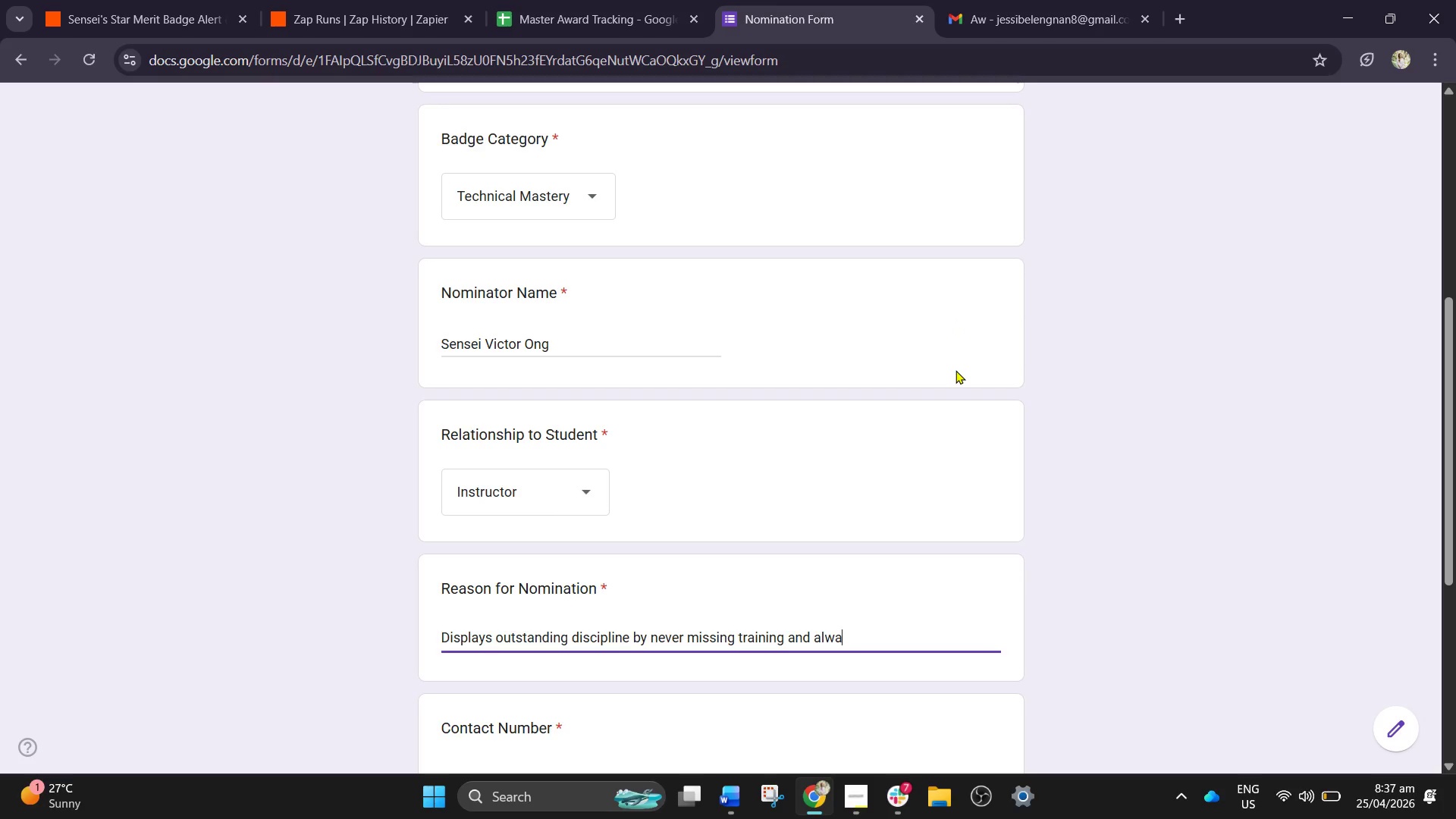 
wait(13.7)
 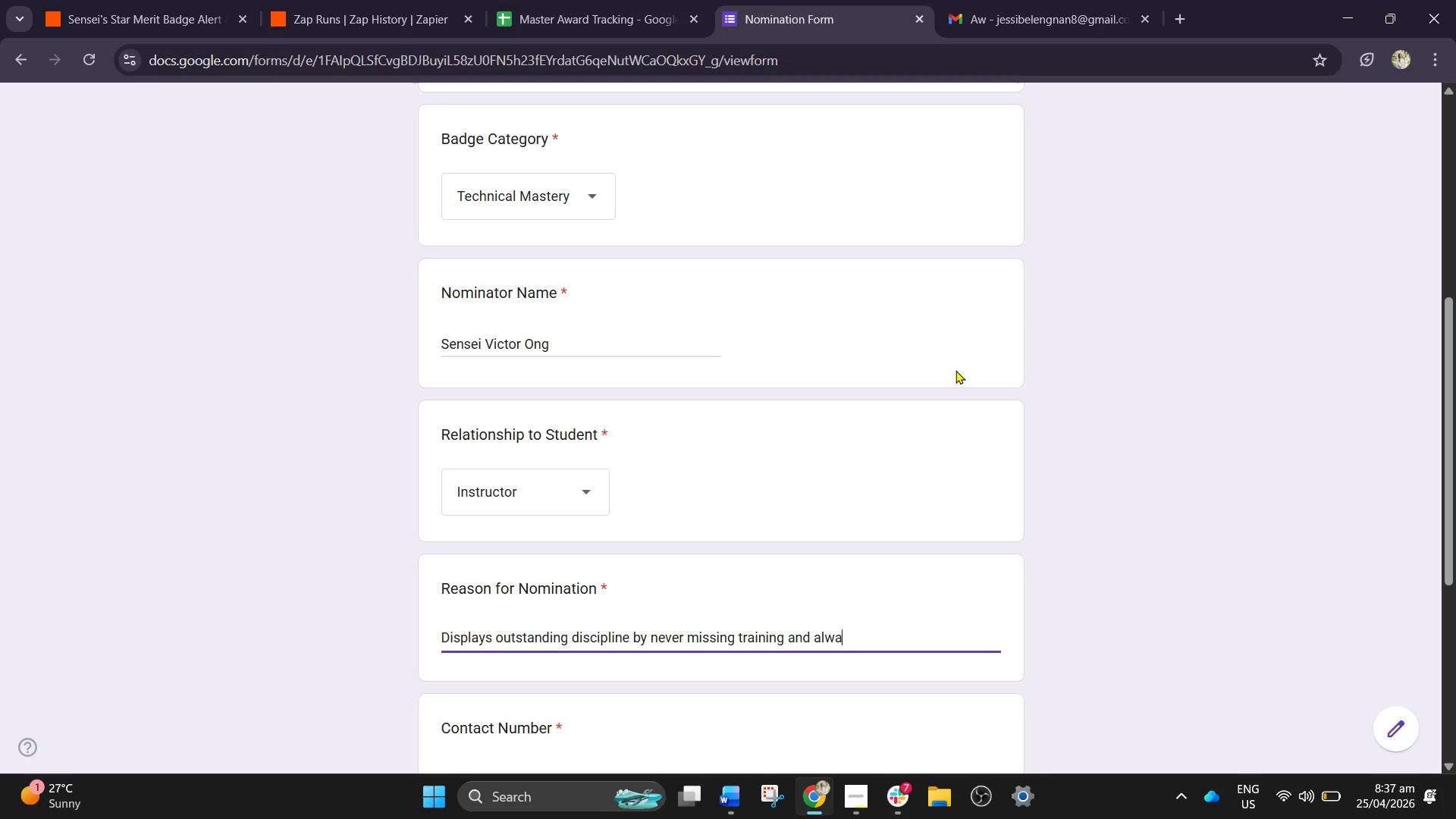 
type(ys arriving)
 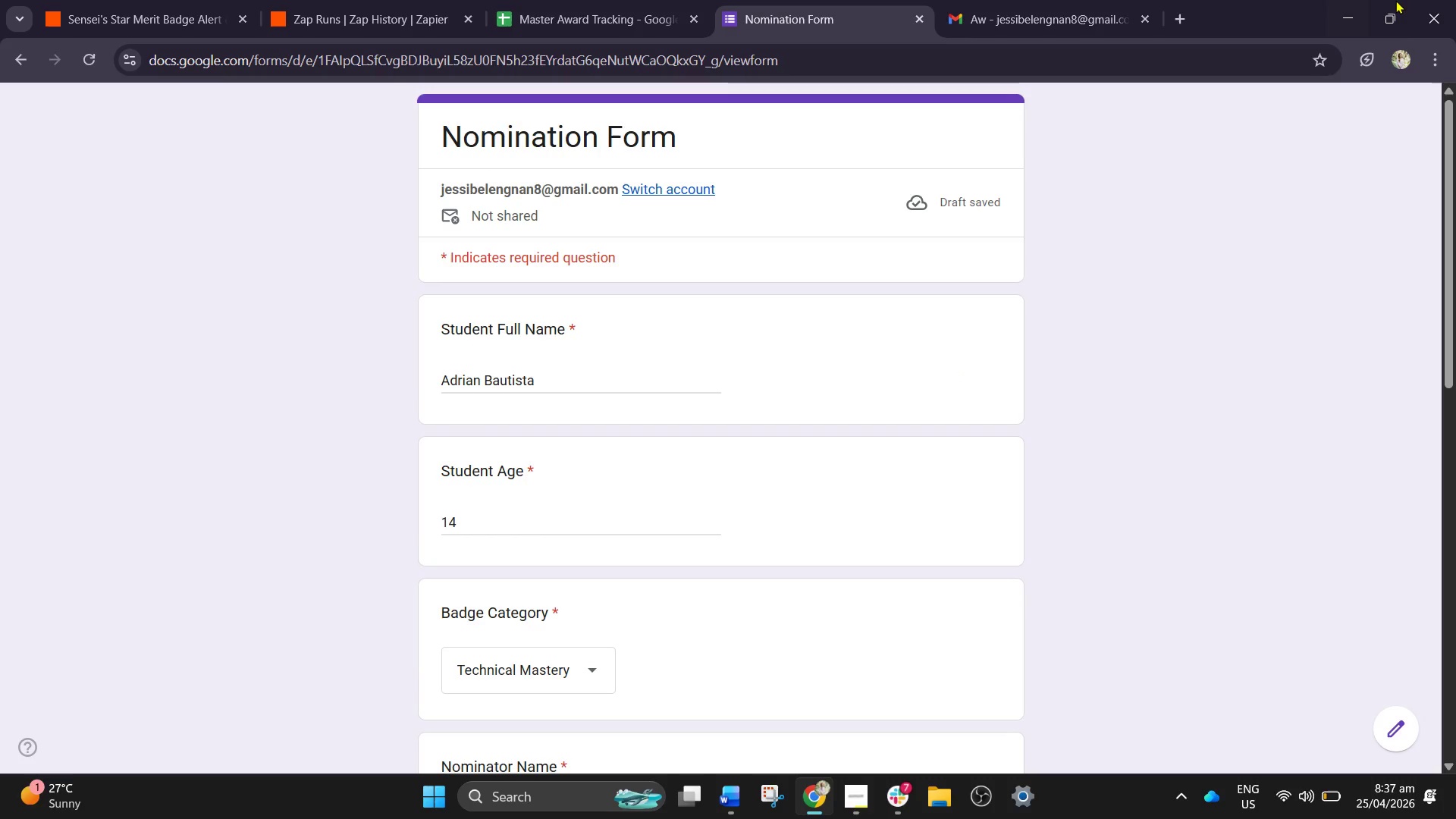 
scroll: coordinate [711, 683], scroll_direction: down, amount: 11.0
 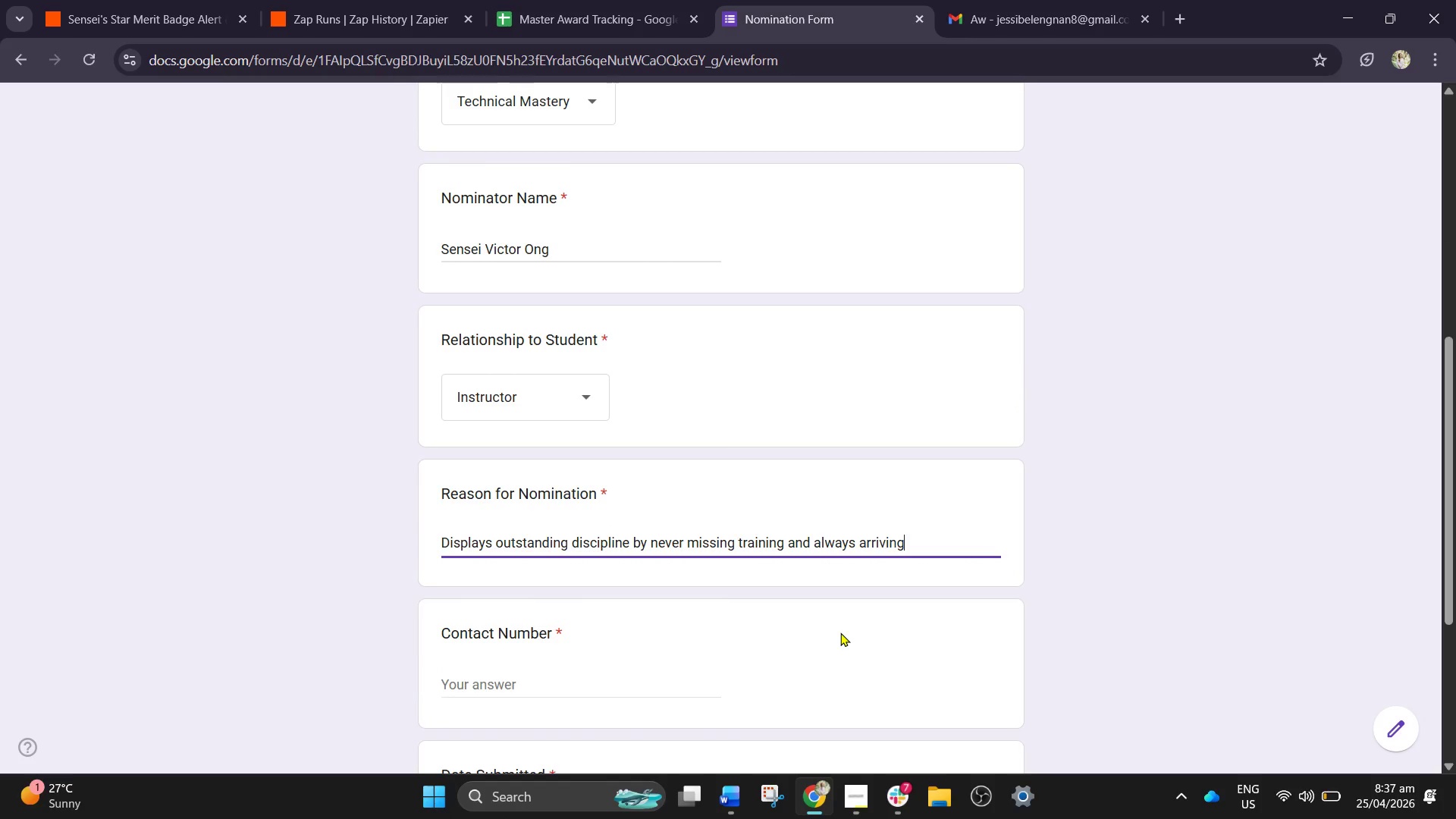 
key(Space)
 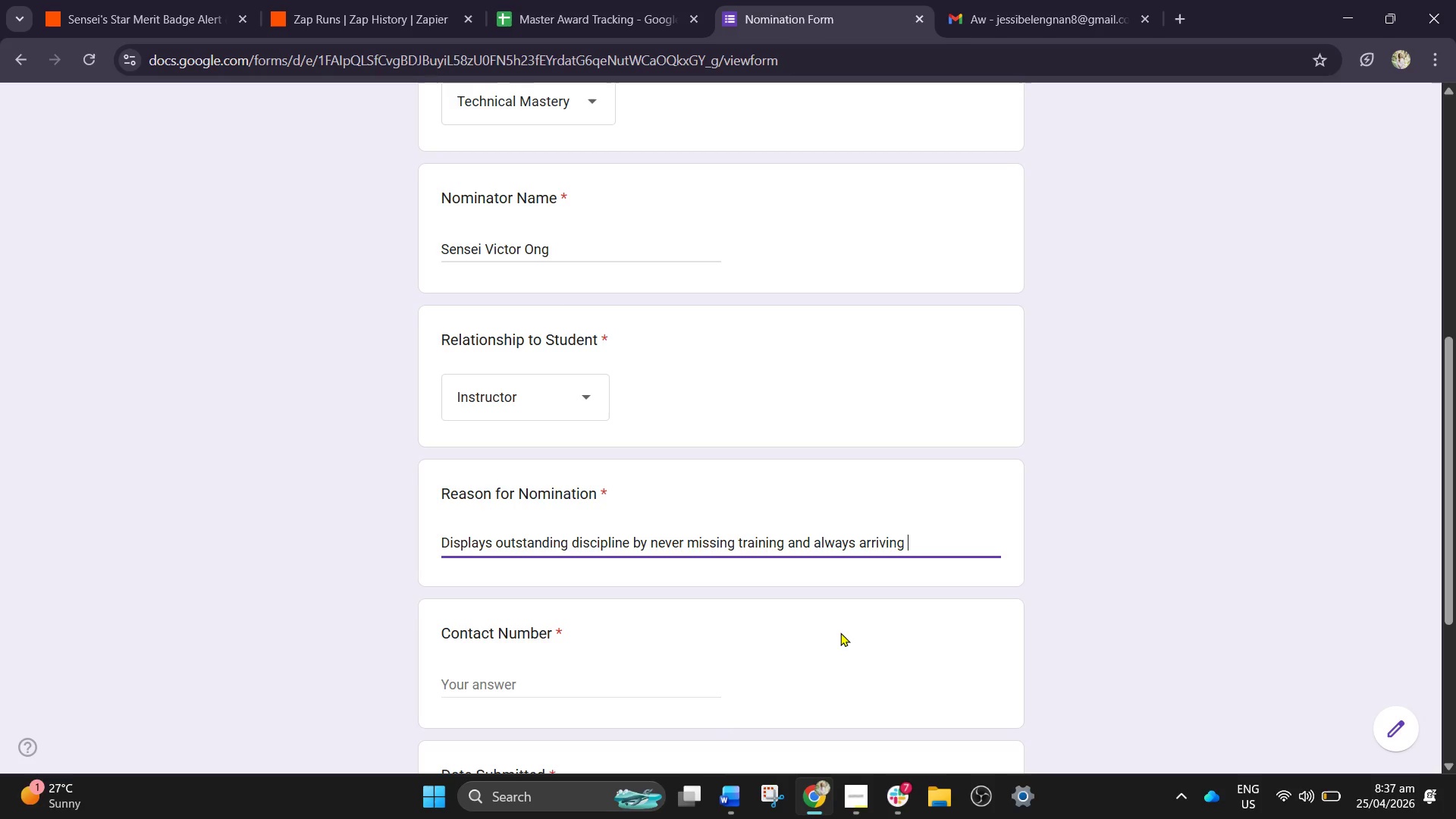 
key(P)
 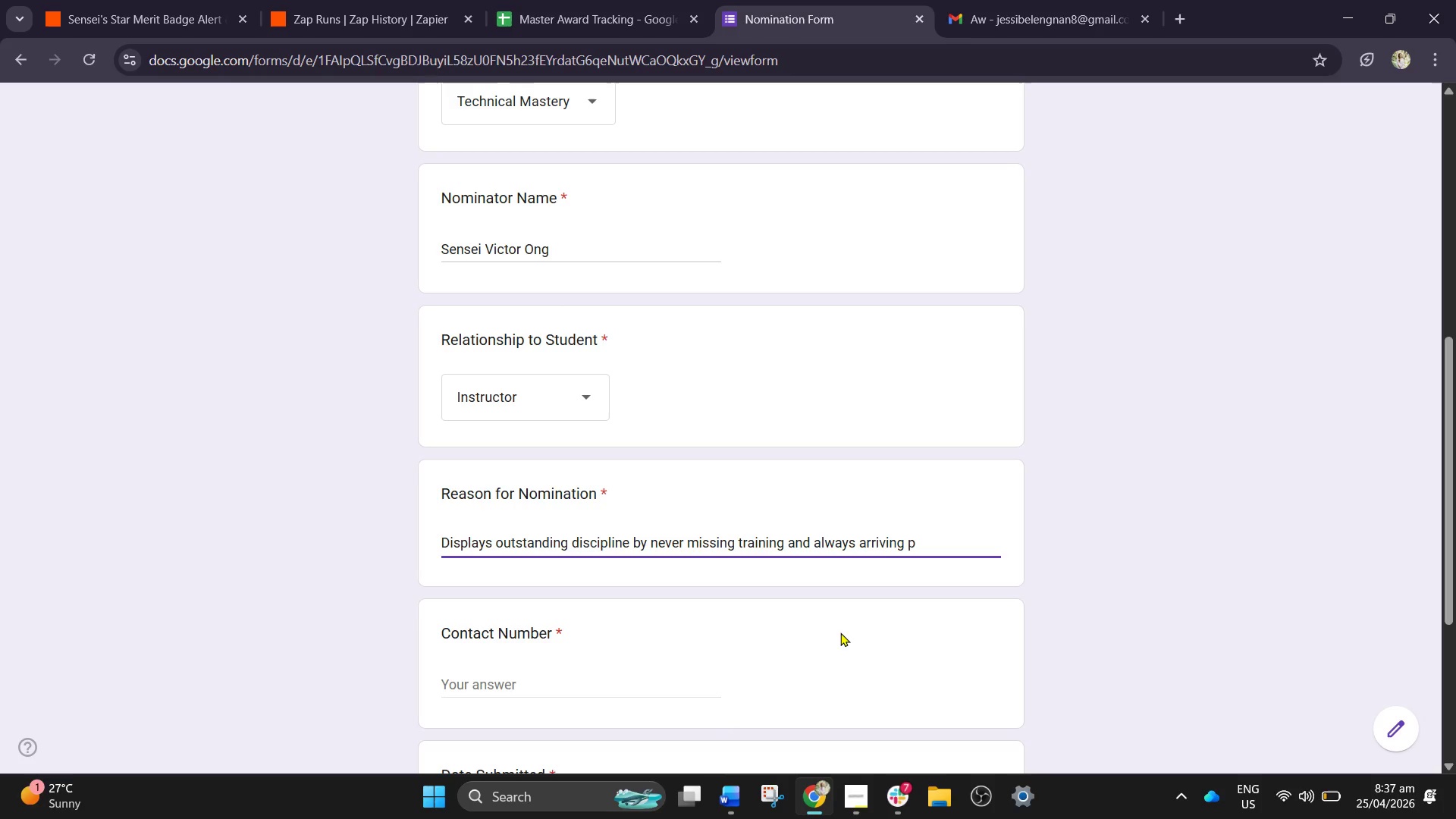 
wait(5.17)
 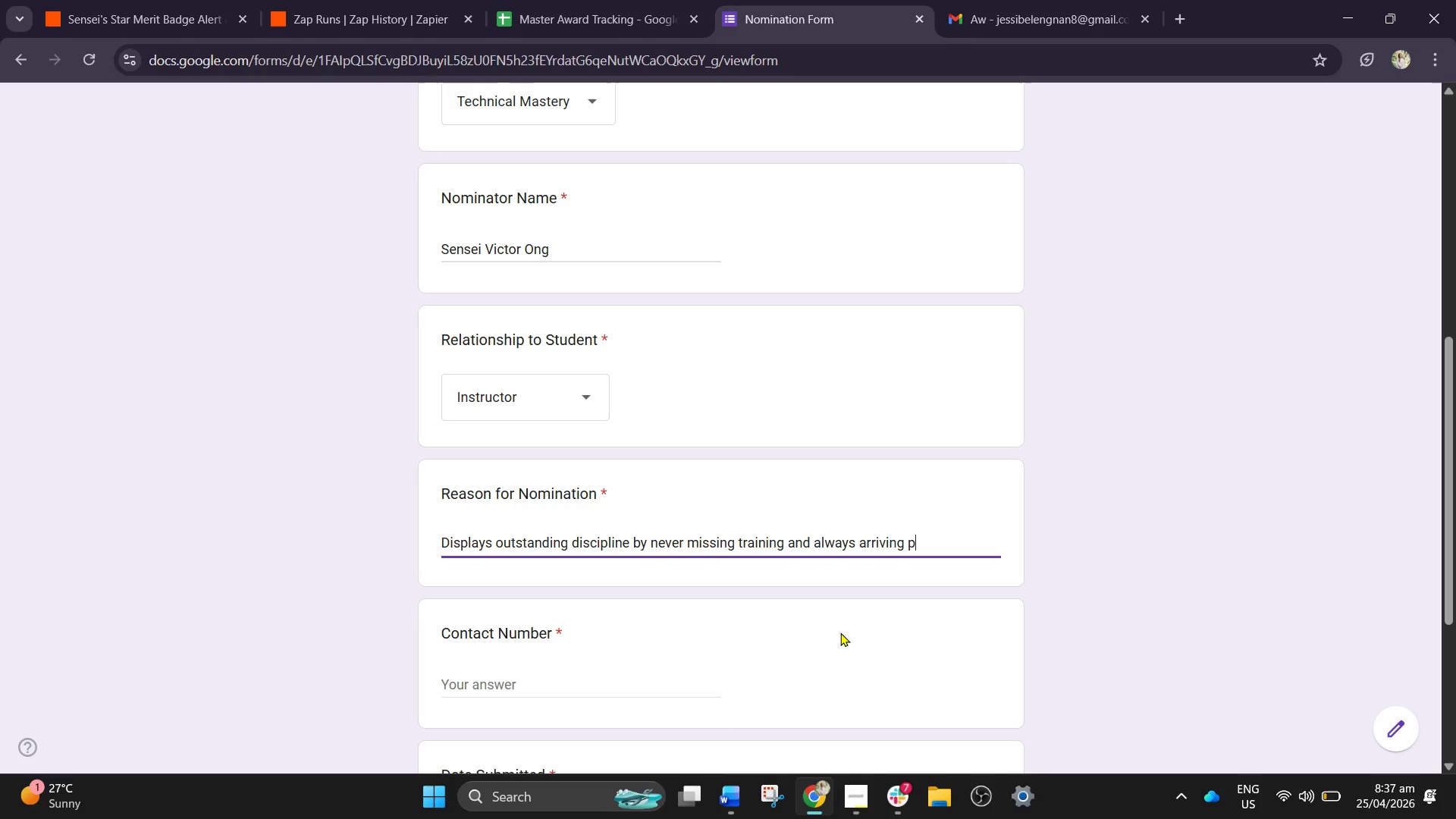 
key(R)
 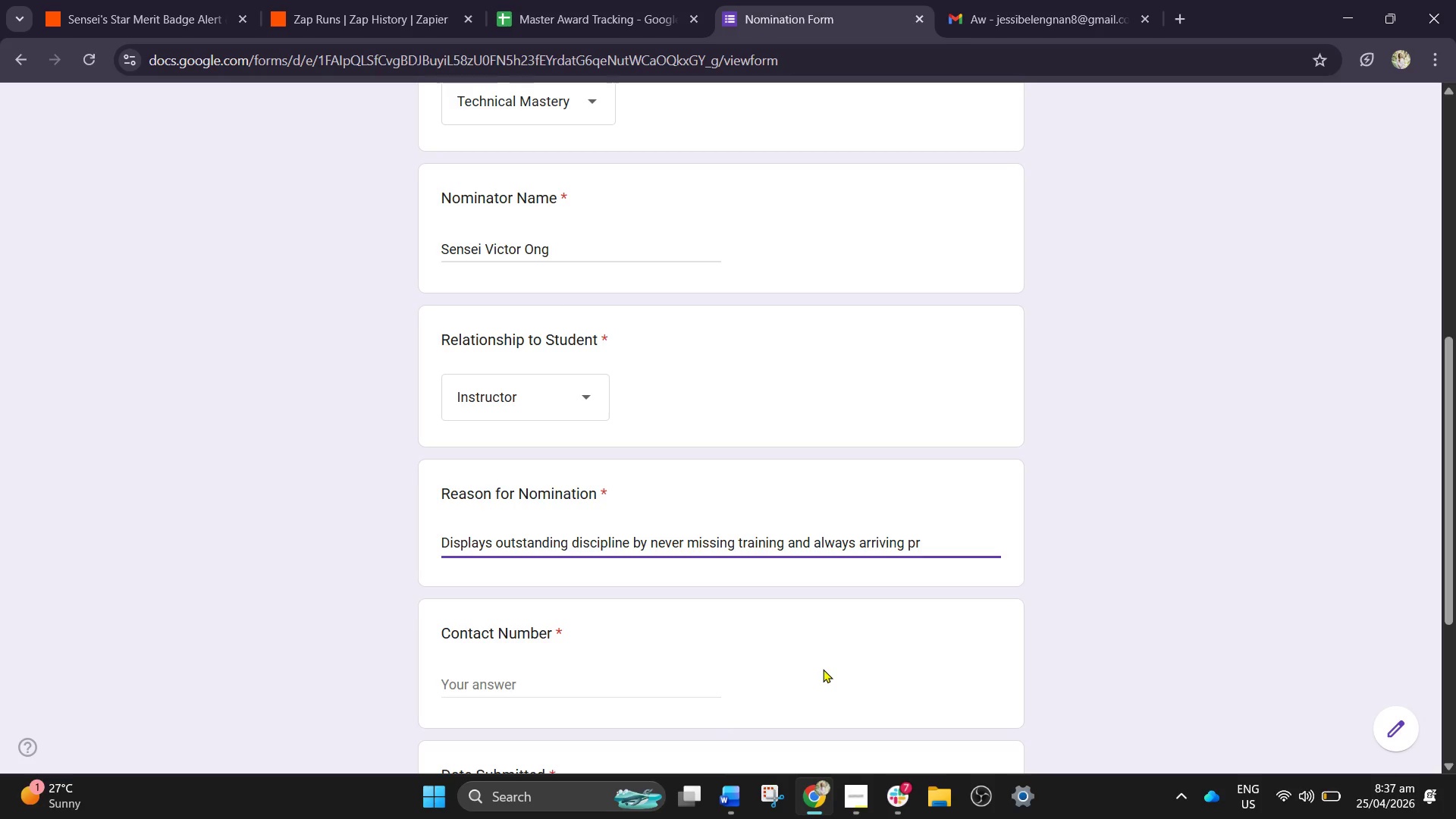 
type(epared)
 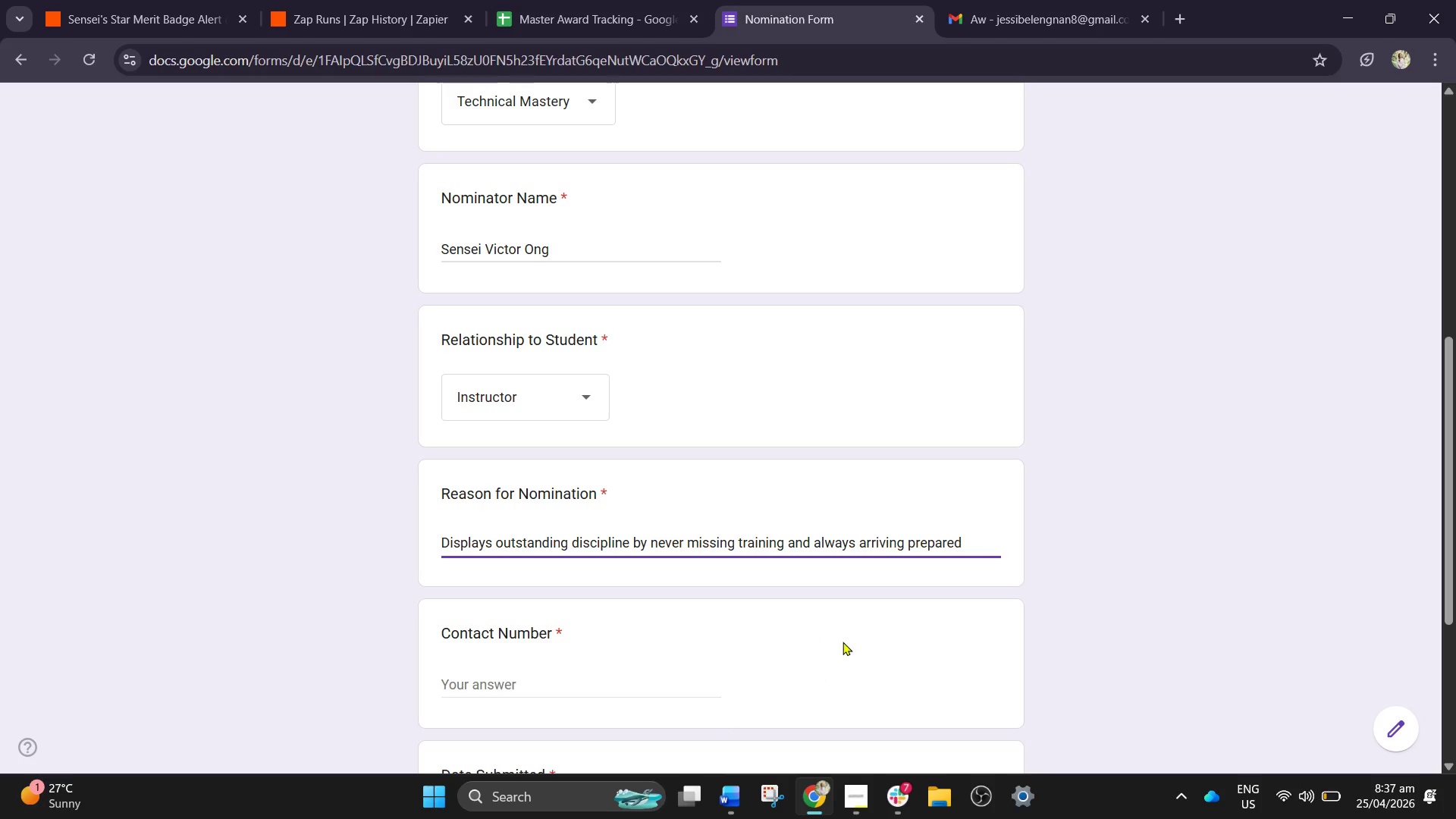 
scroll: coordinate [892, 659], scroll_direction: down, amount: 2.0
 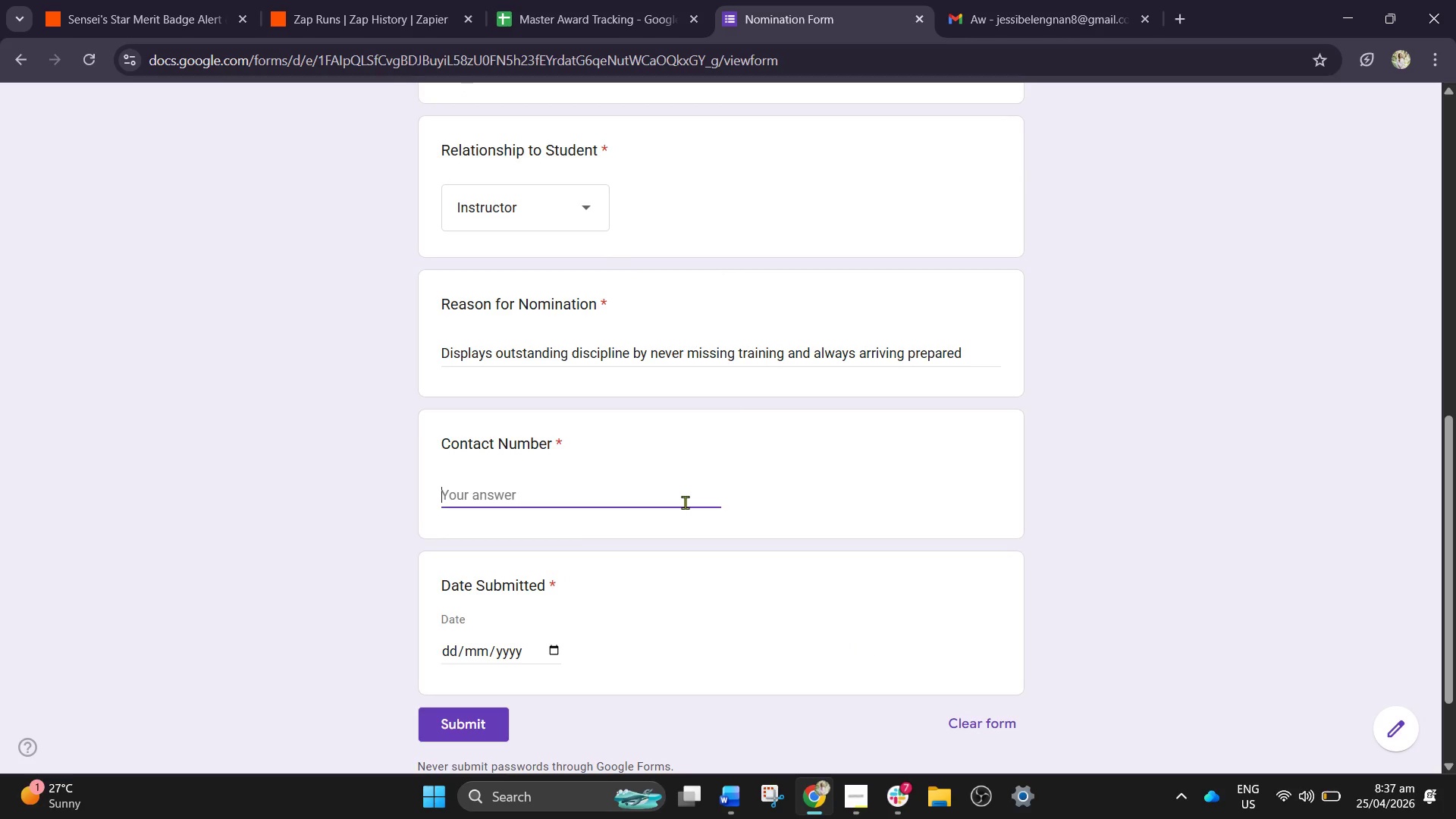 
wait(5.09)
 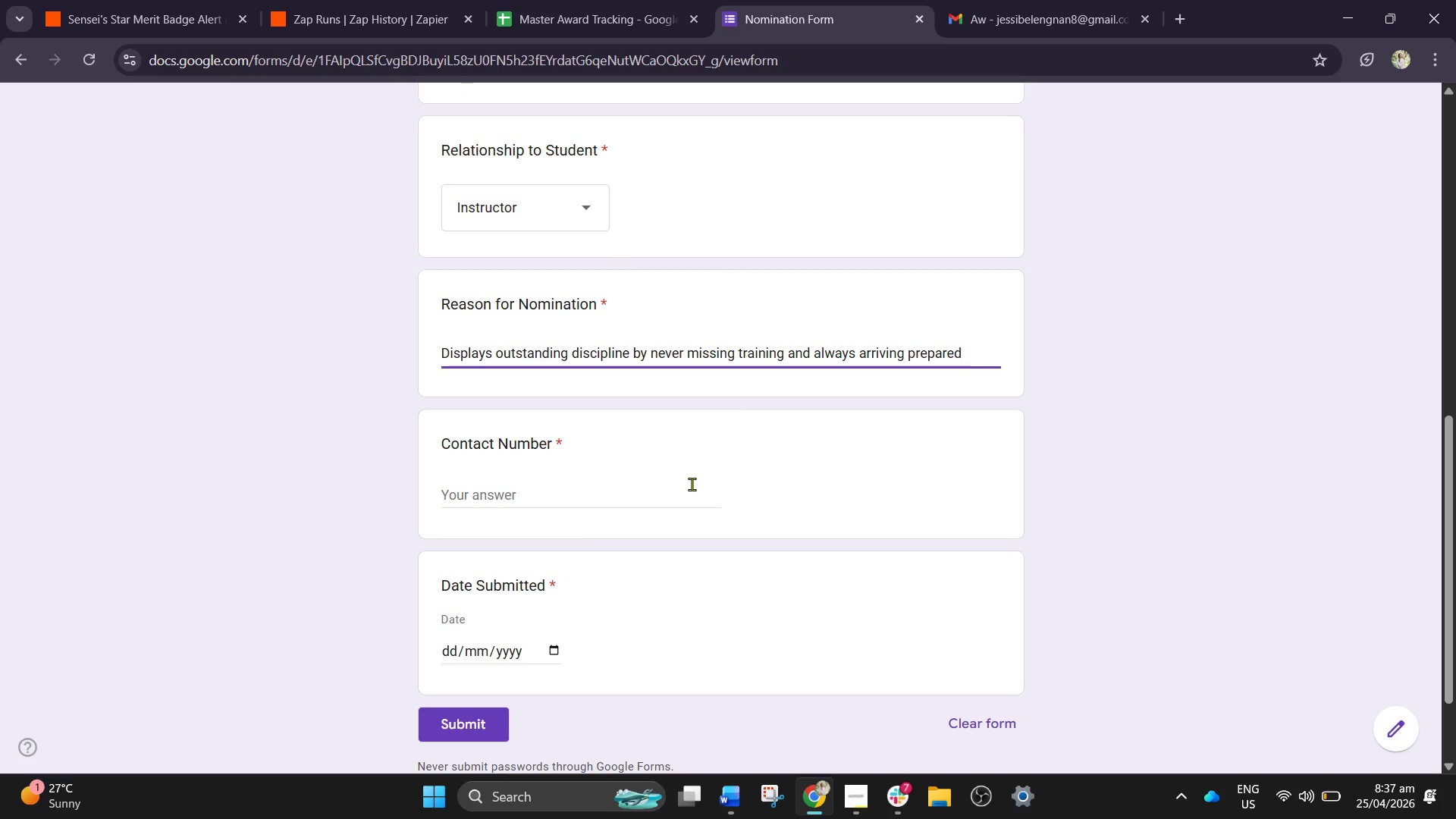 
type(09197)
 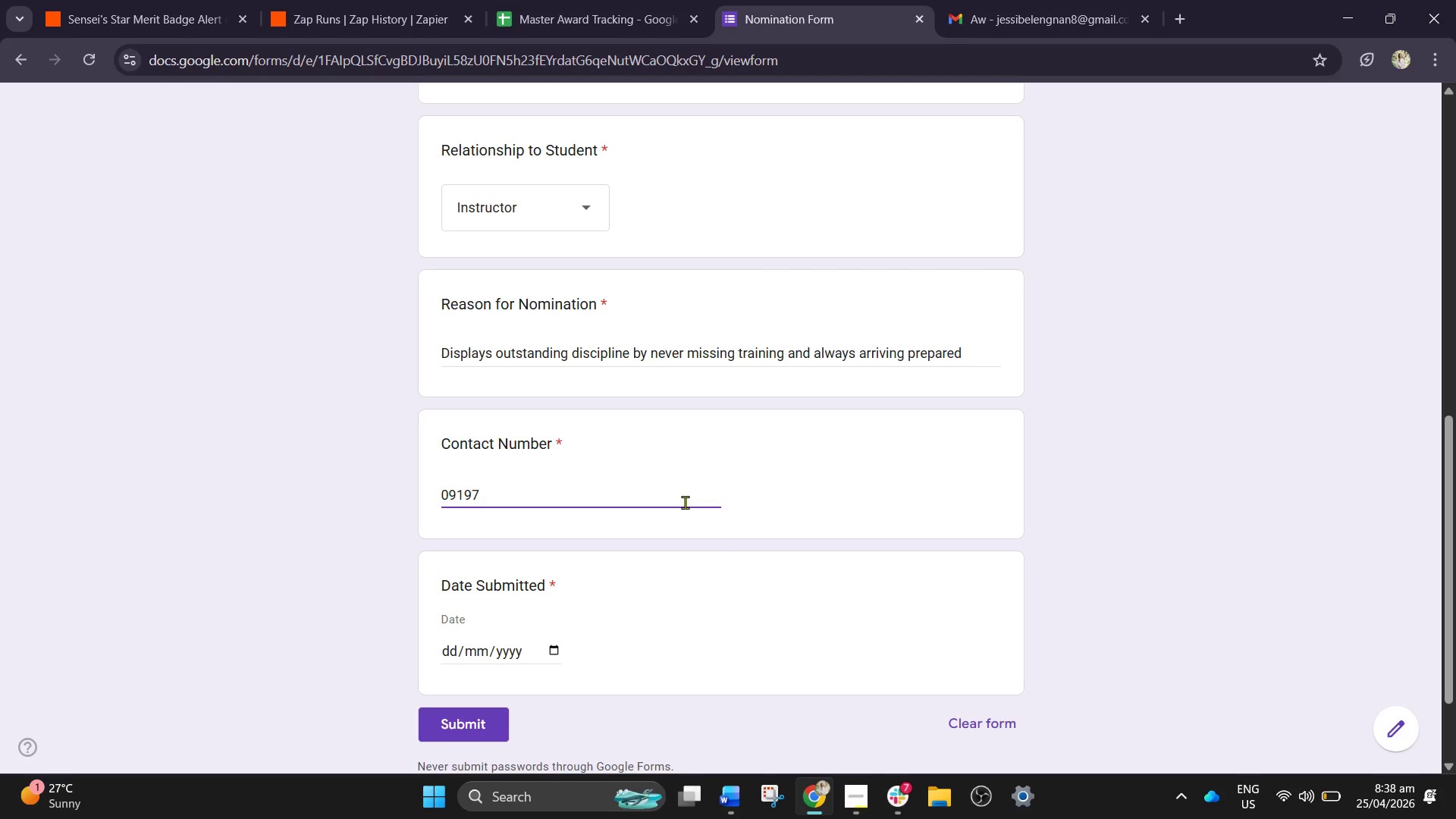 
type(3)
key(Backspace)
type(890)
 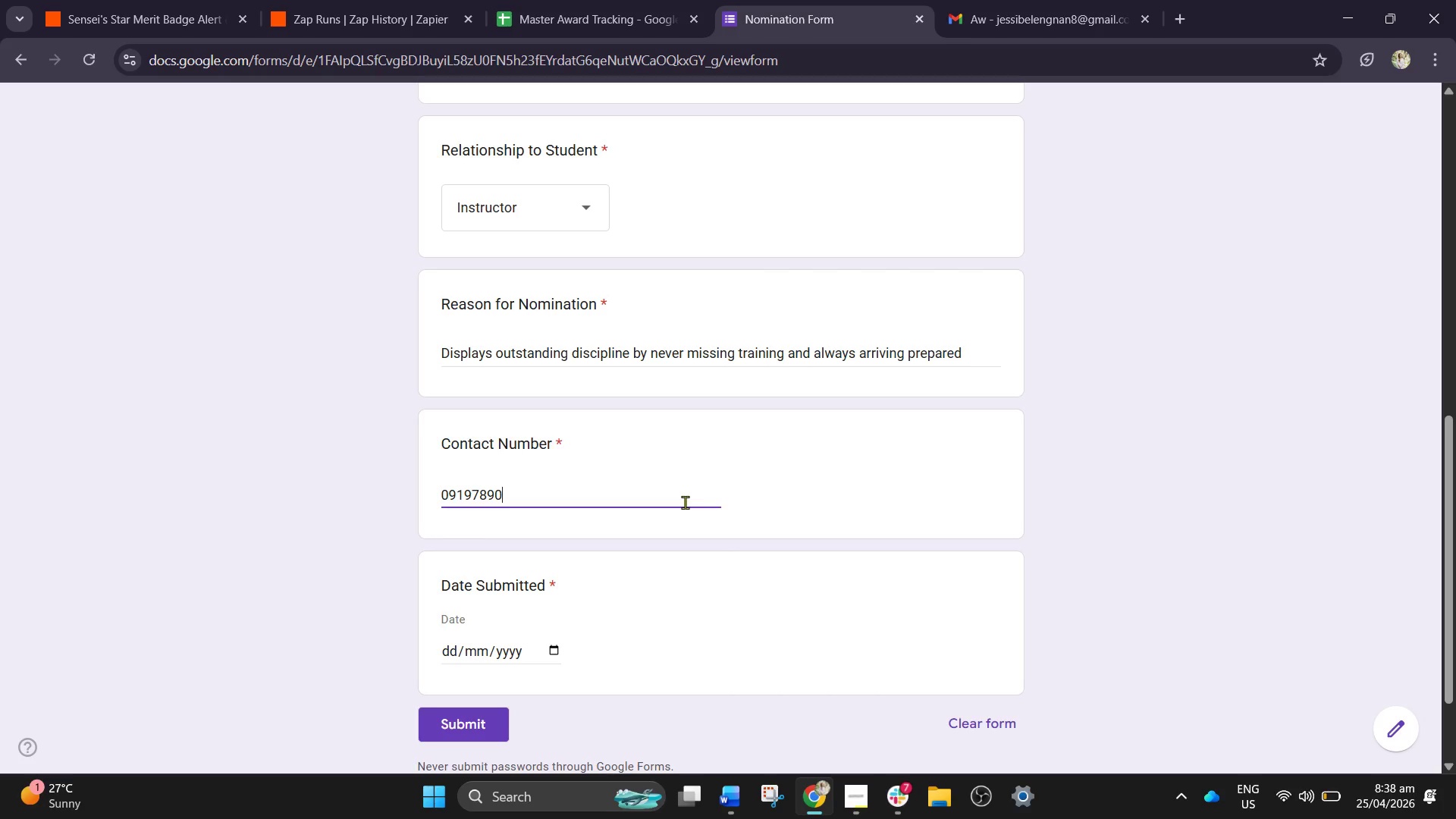 
type(145)
 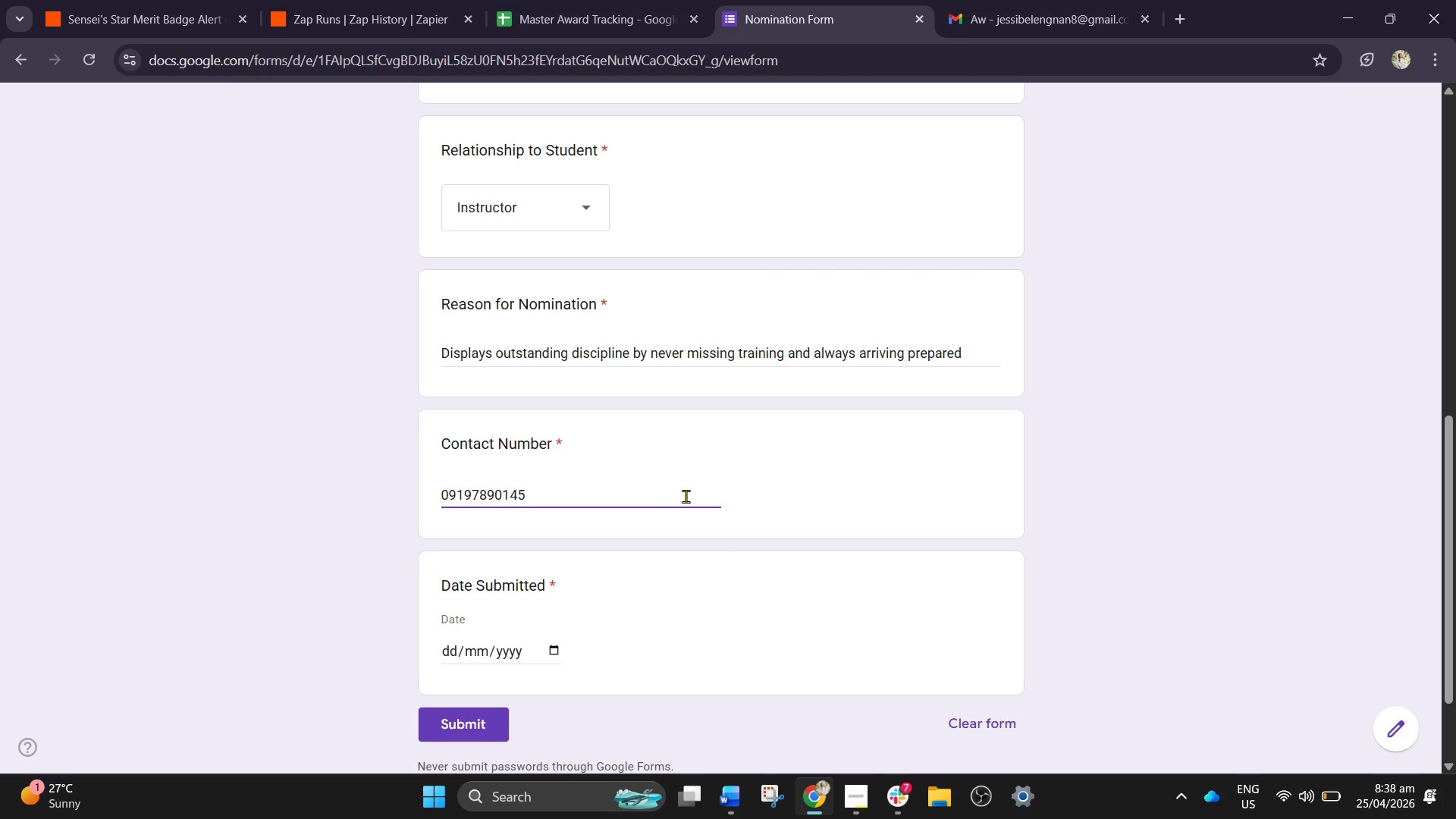 
wait(14.12)
 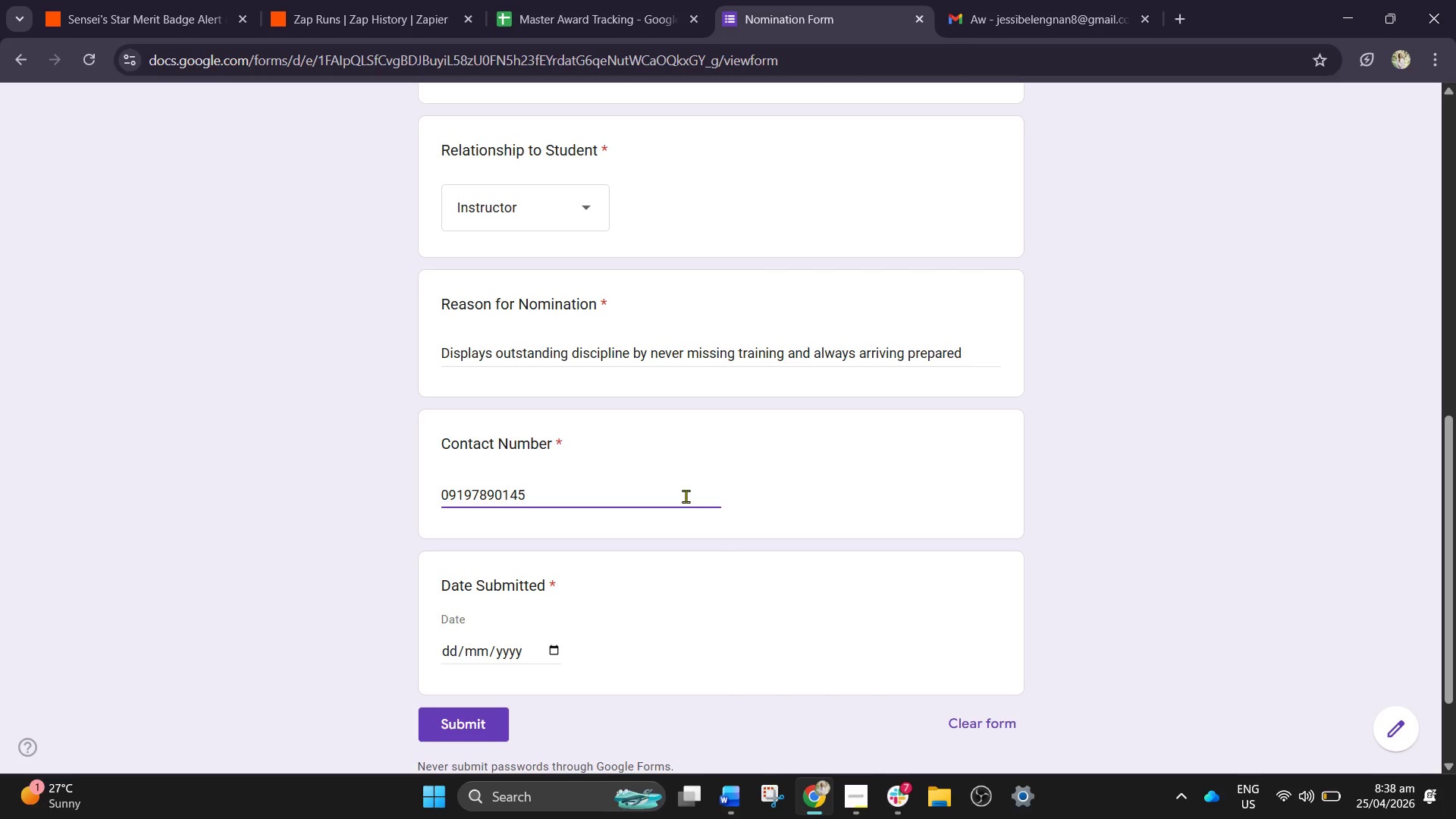 
left_click([447, 648])
 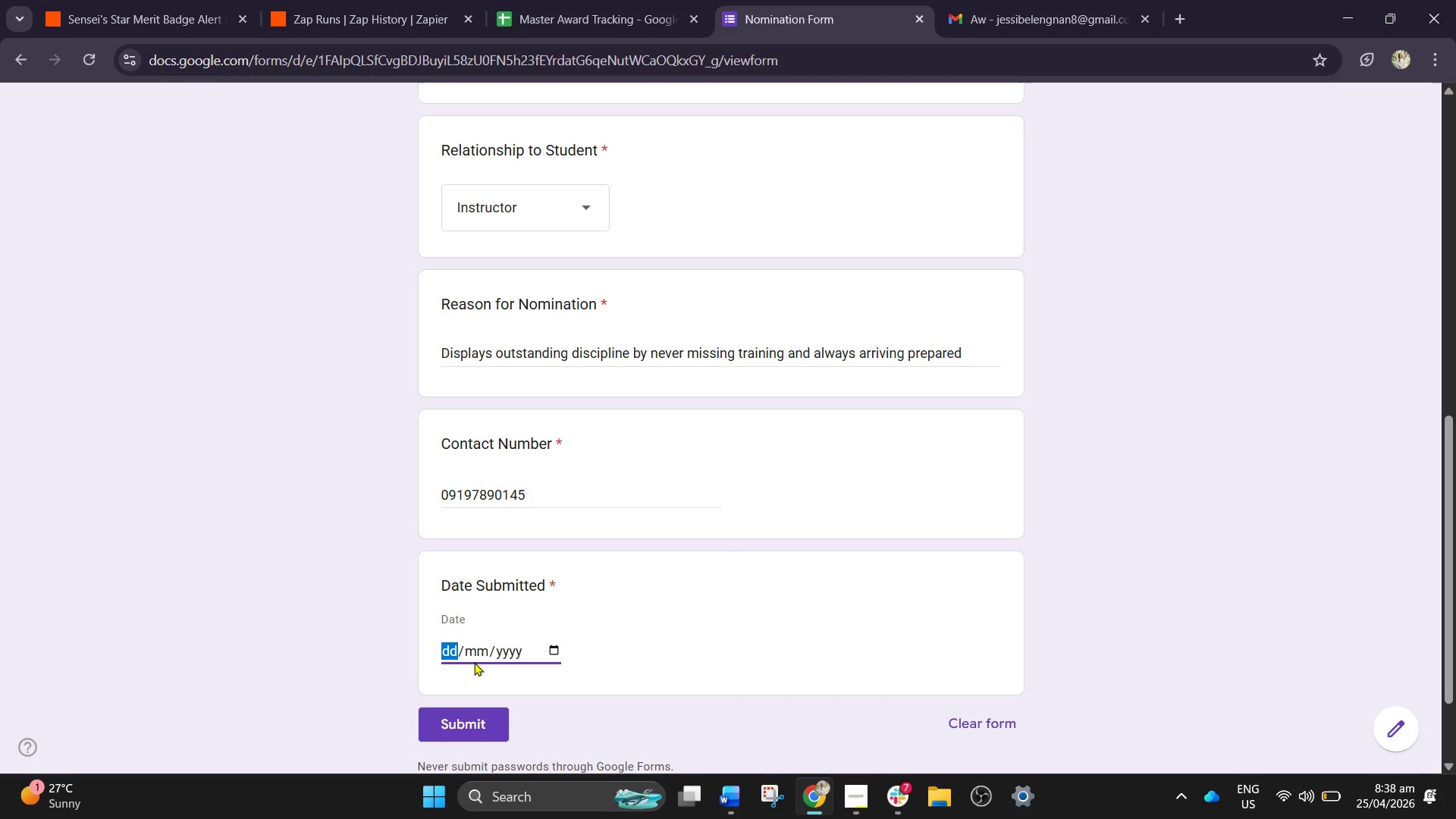 
type(08052026)
 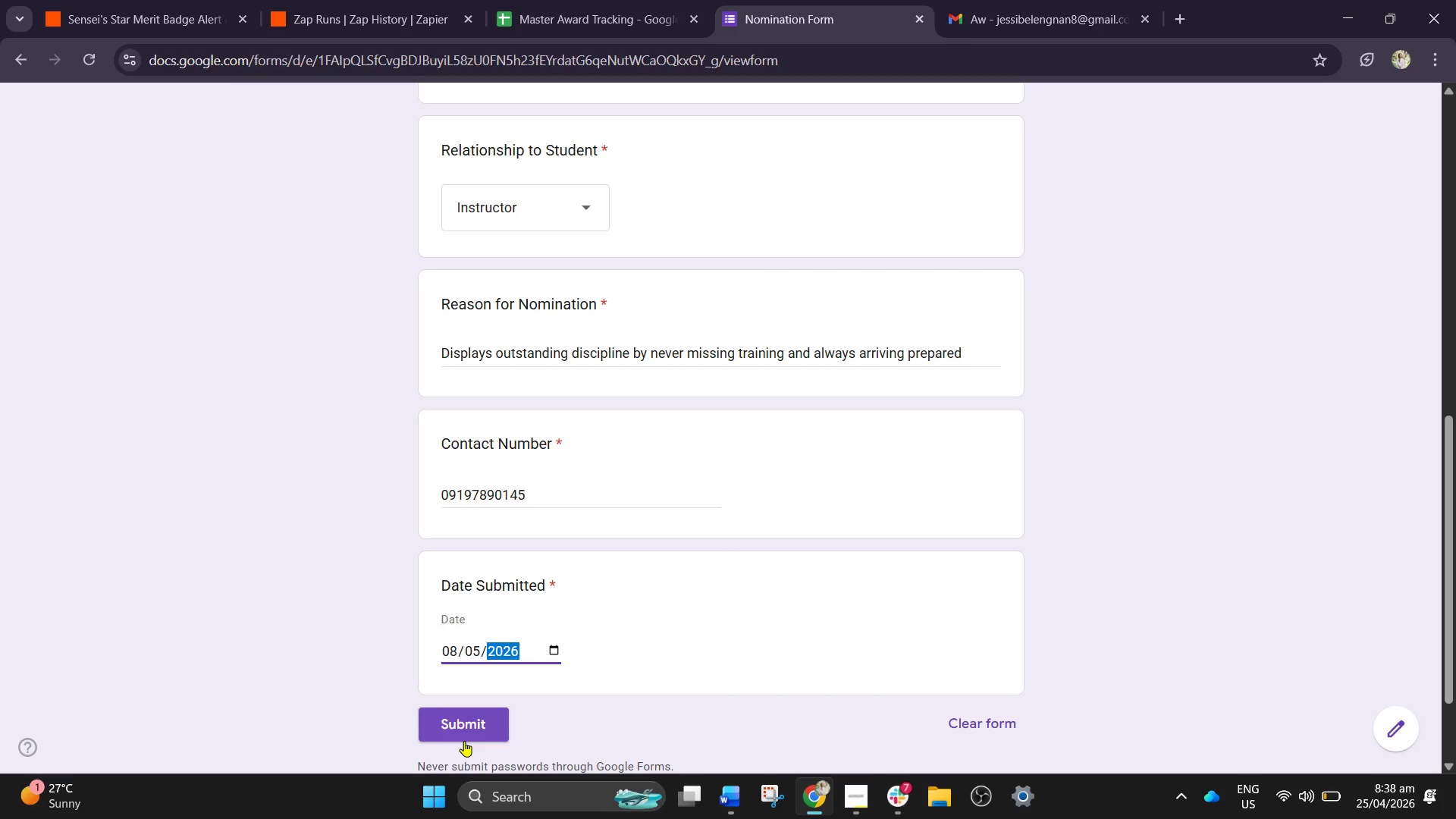 
wait(9.28)
 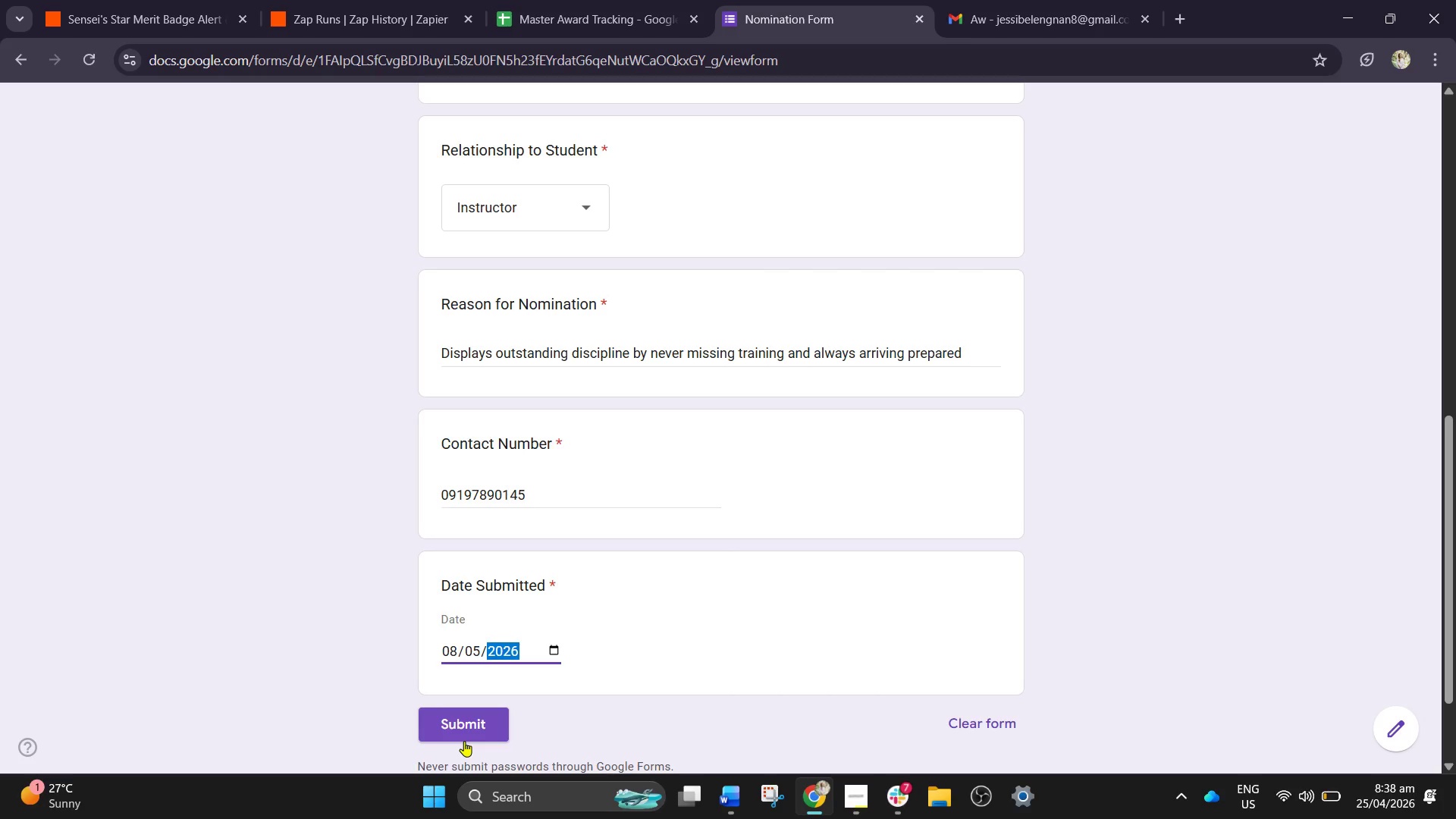 
left_click([454, 714])
 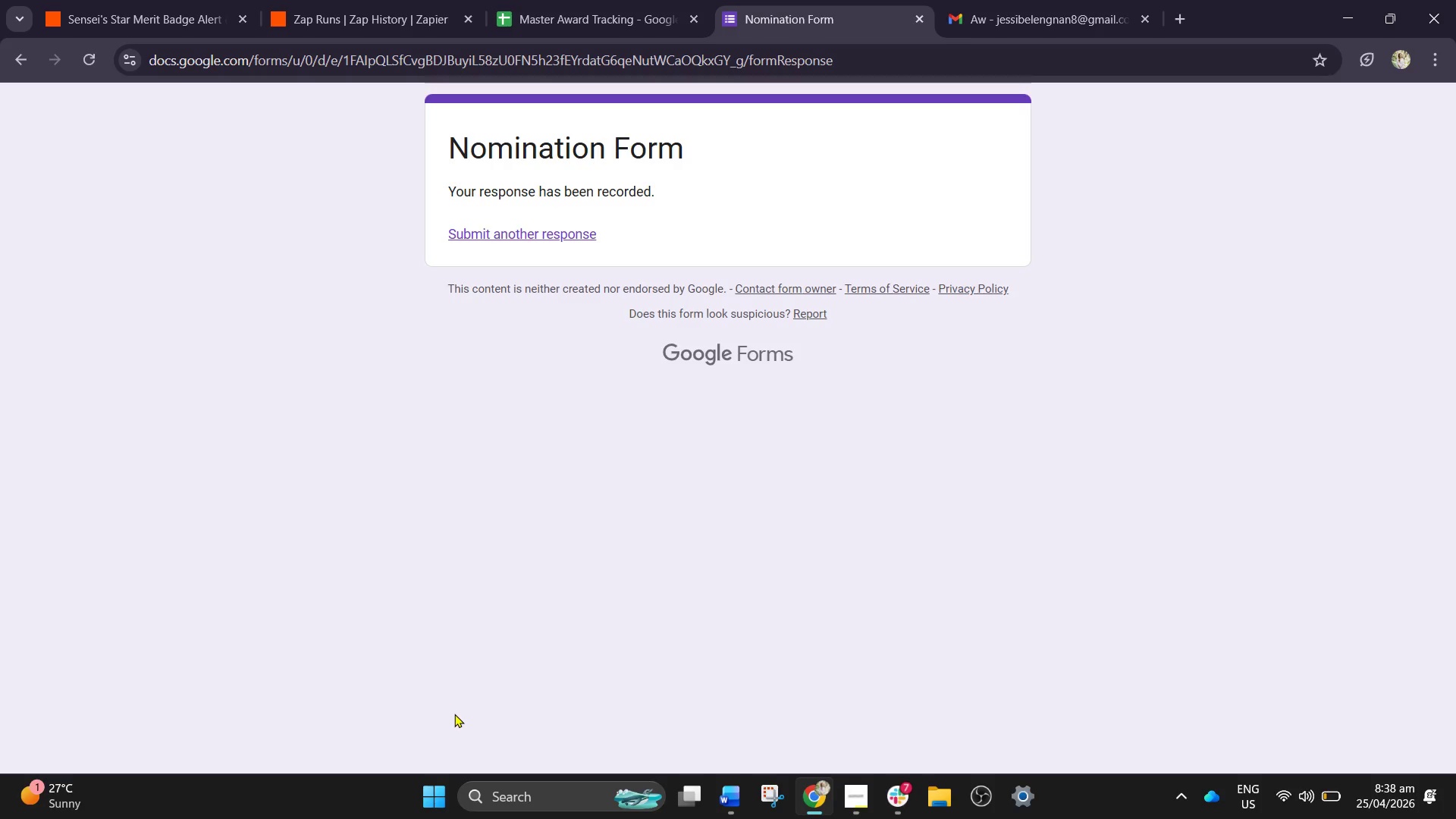 
wait(12.67)
 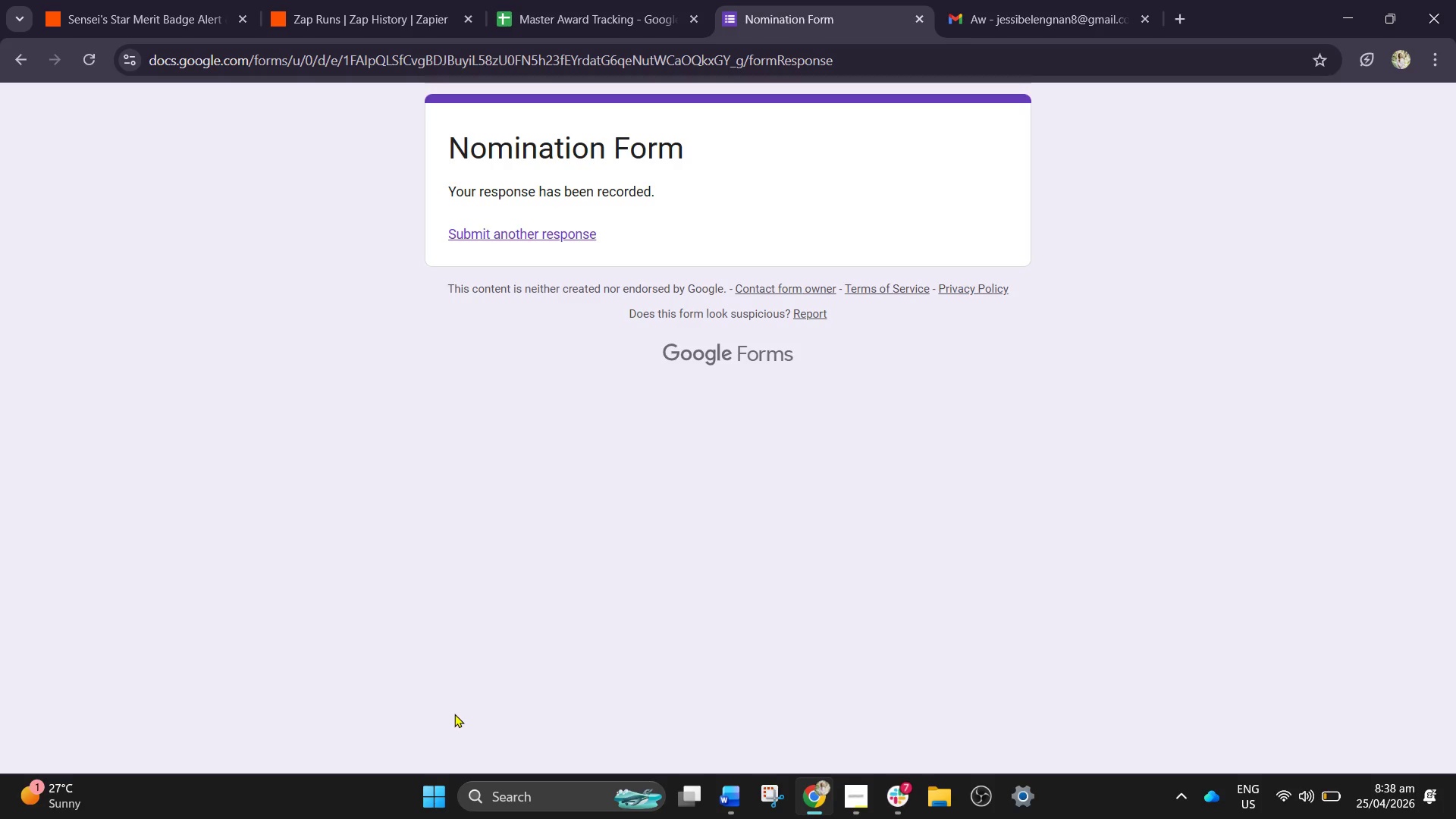 
left_click([155, 0])
 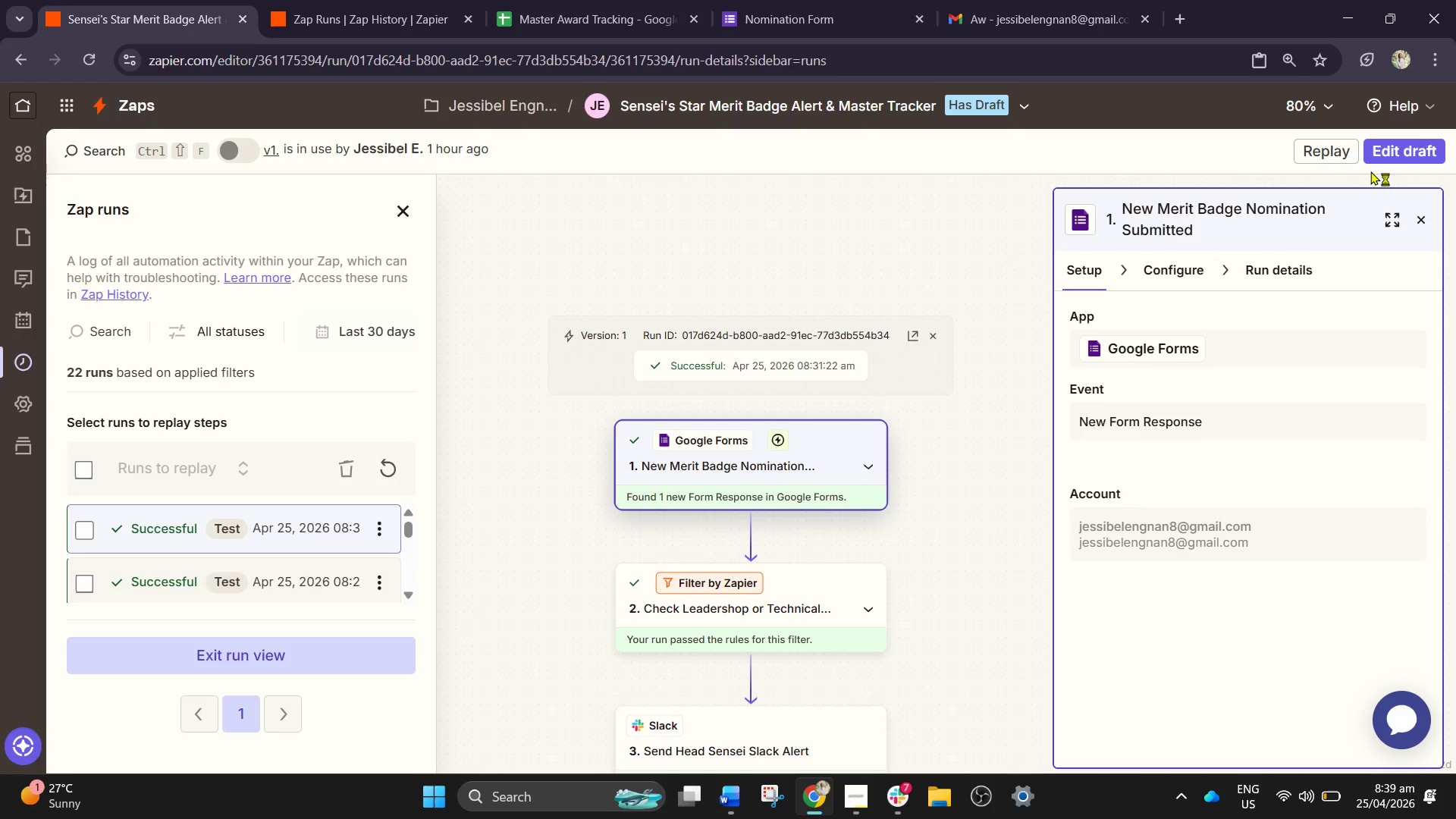 
left_click([1382, 162])
 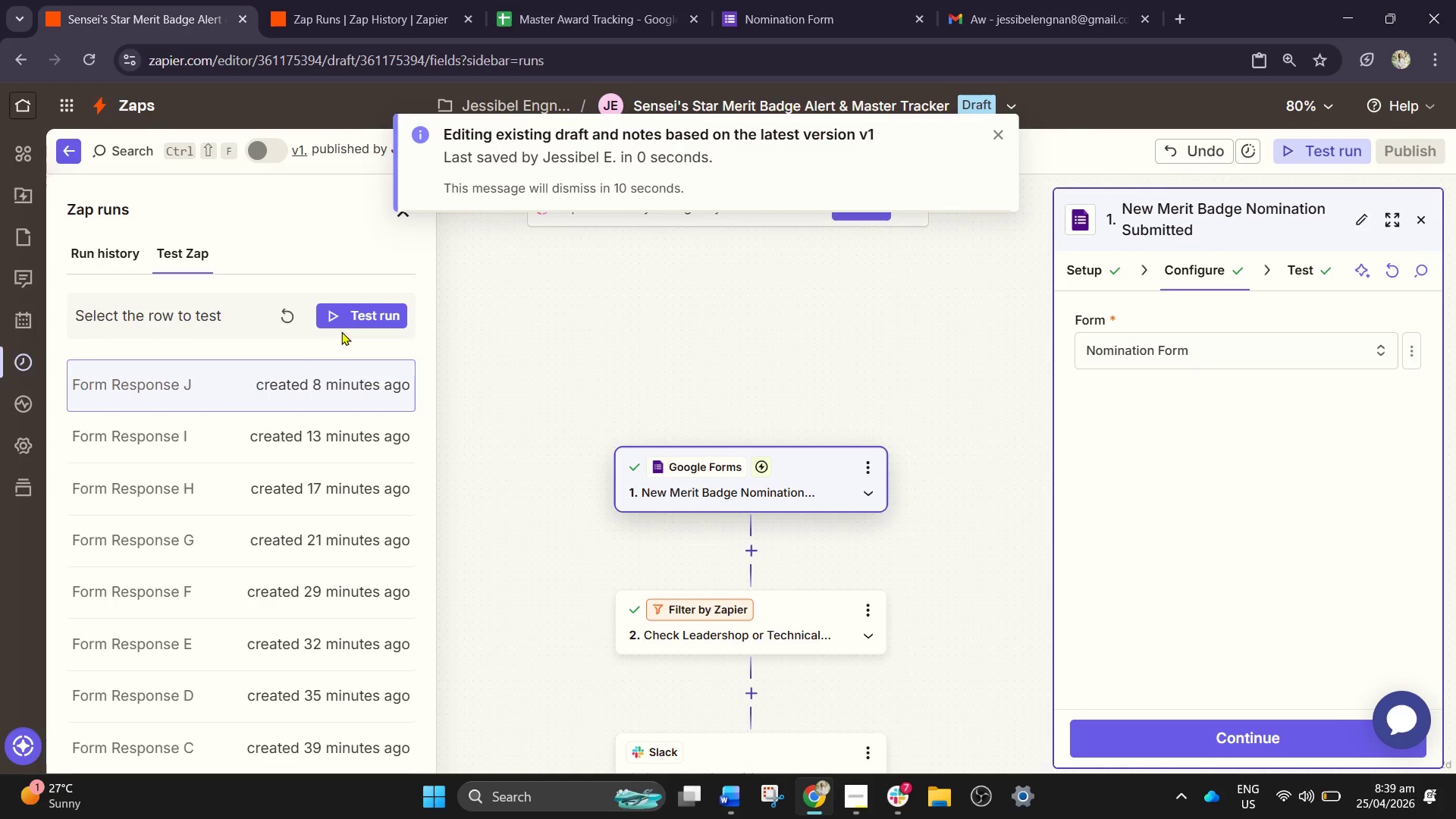 
left_click([288, 323])
 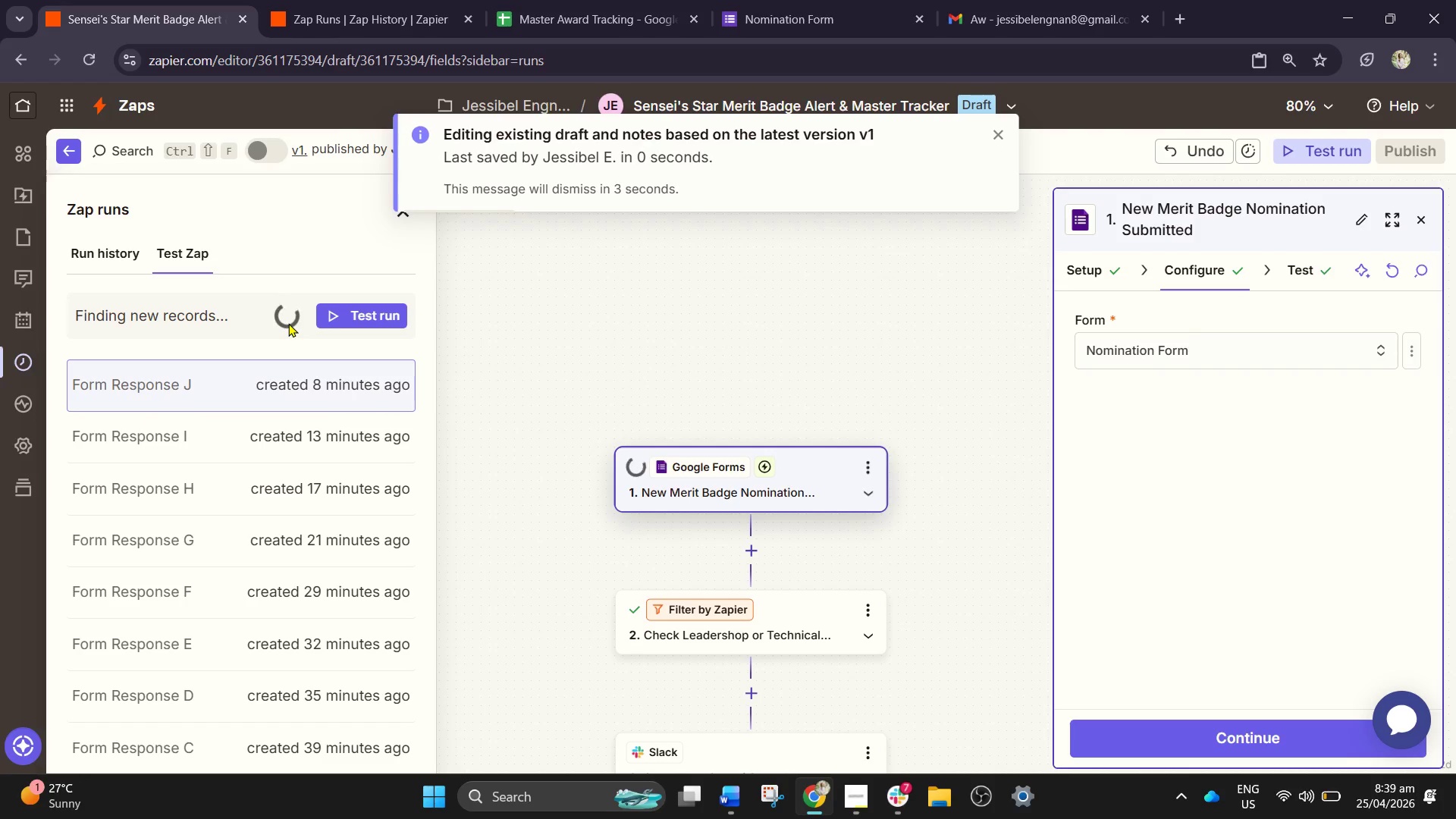 
wait(7.22)
 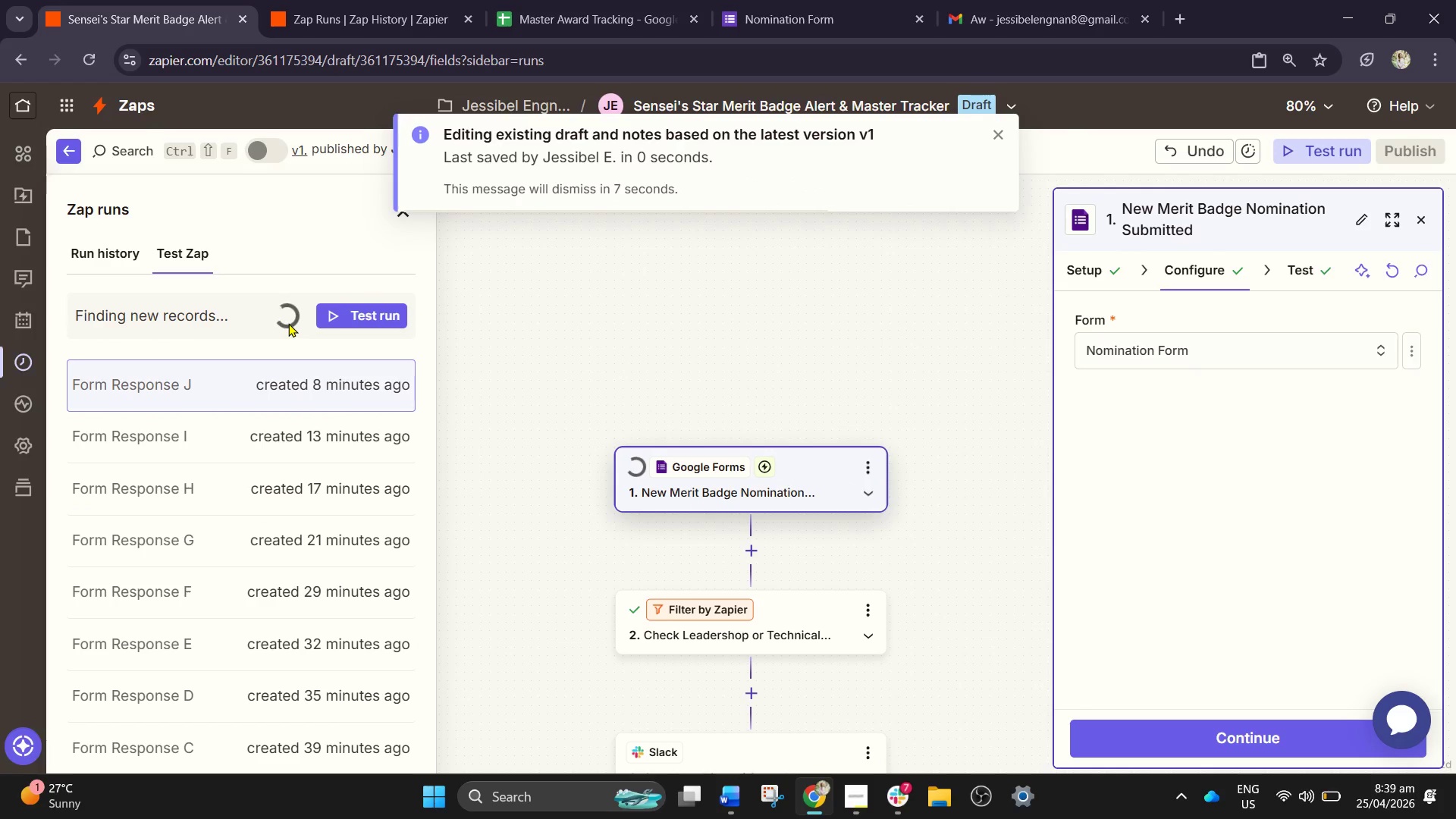 
left_click([269, 398])
 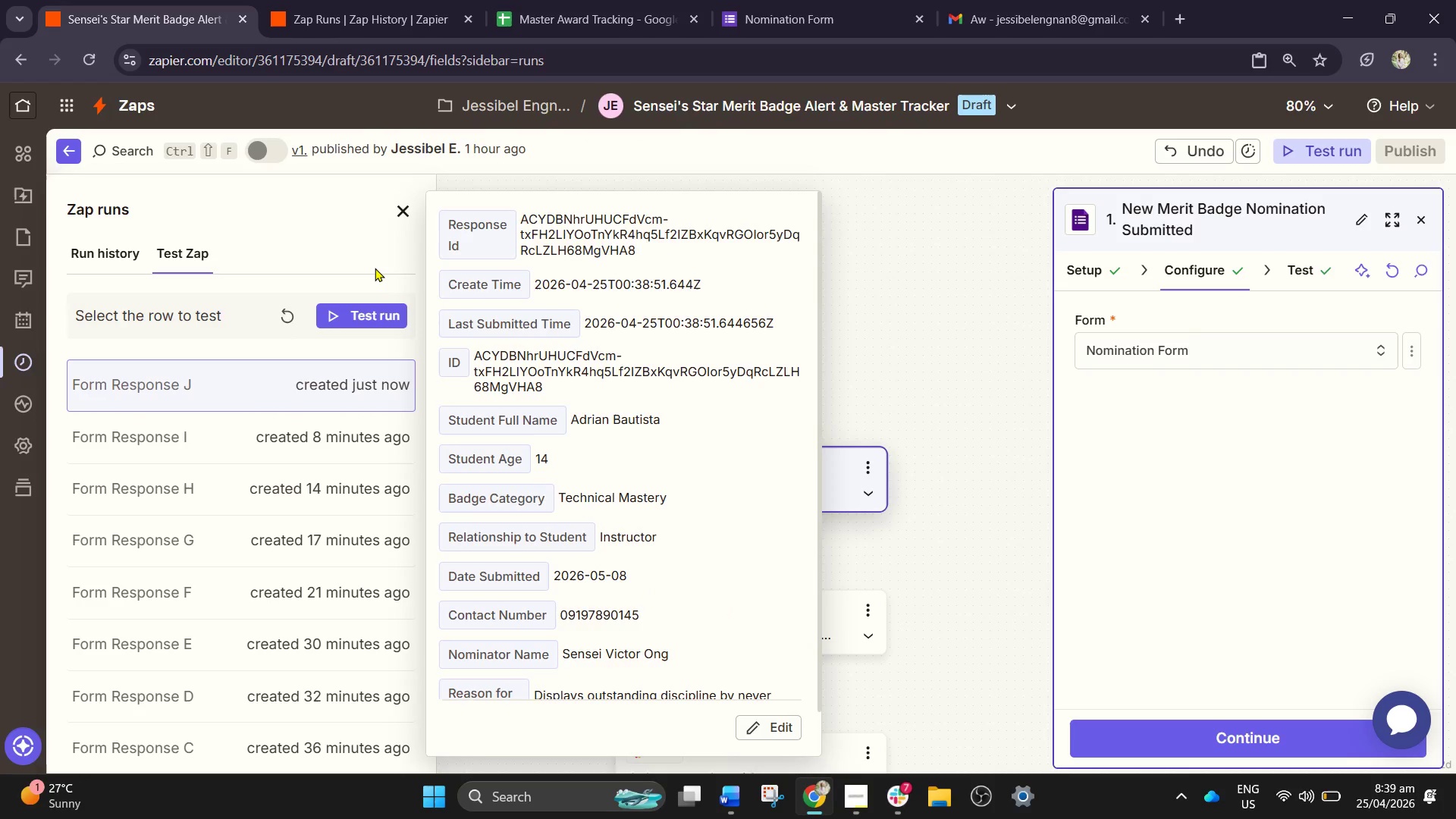 
wait(6.53)
 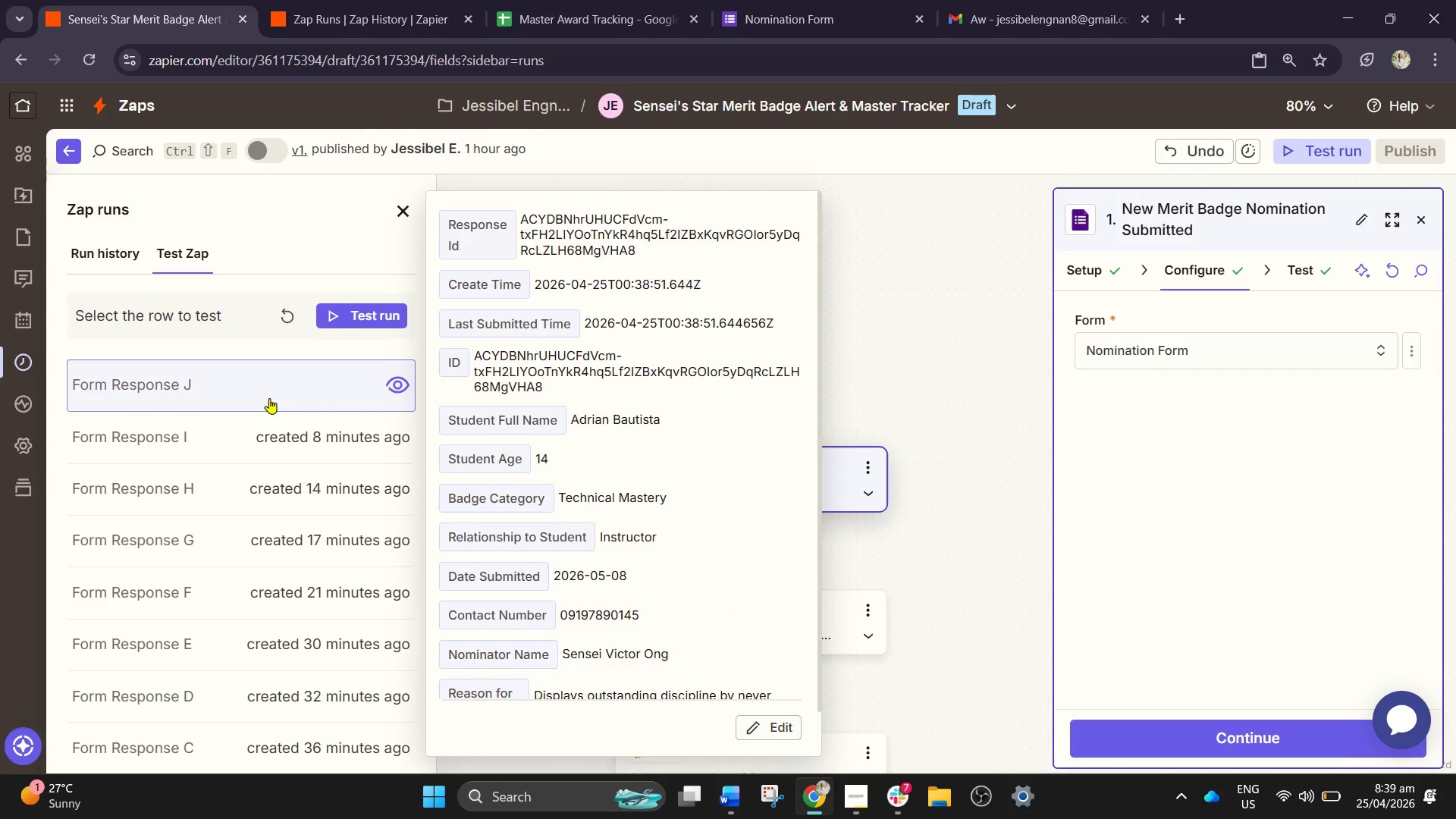 
left_click([359, 314])
 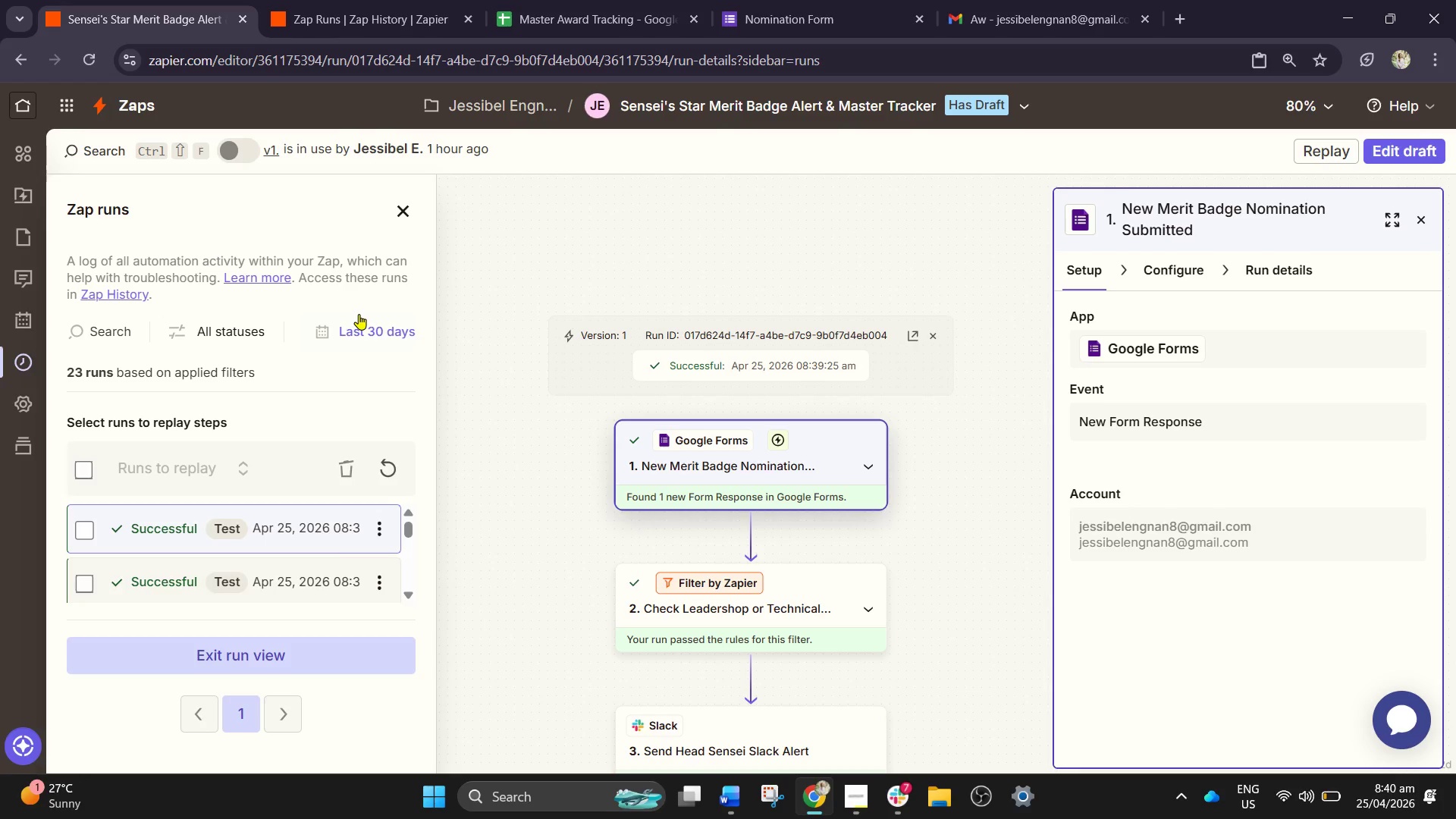 
wait(63.28)
 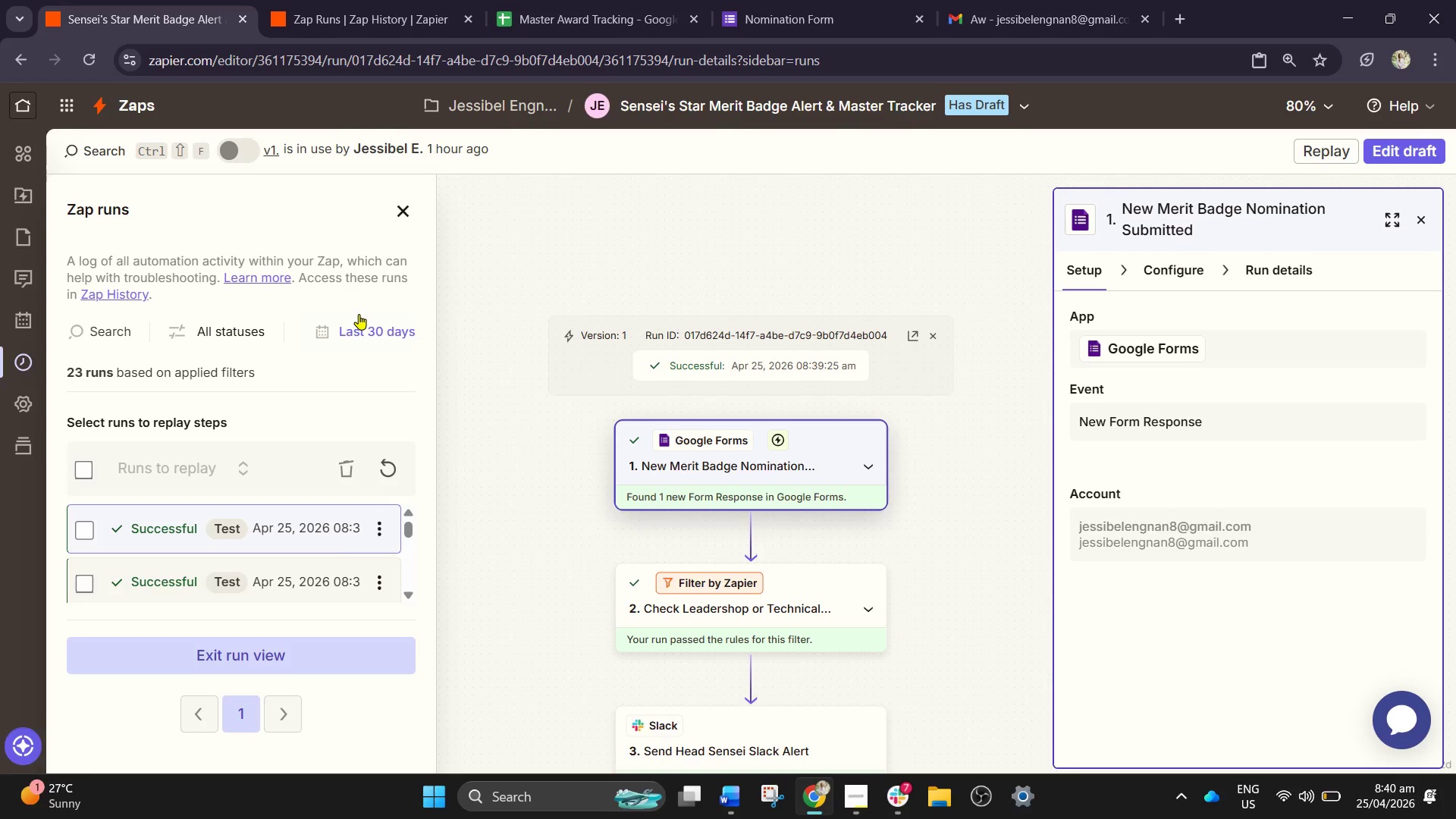 
left_click([604, 0])
 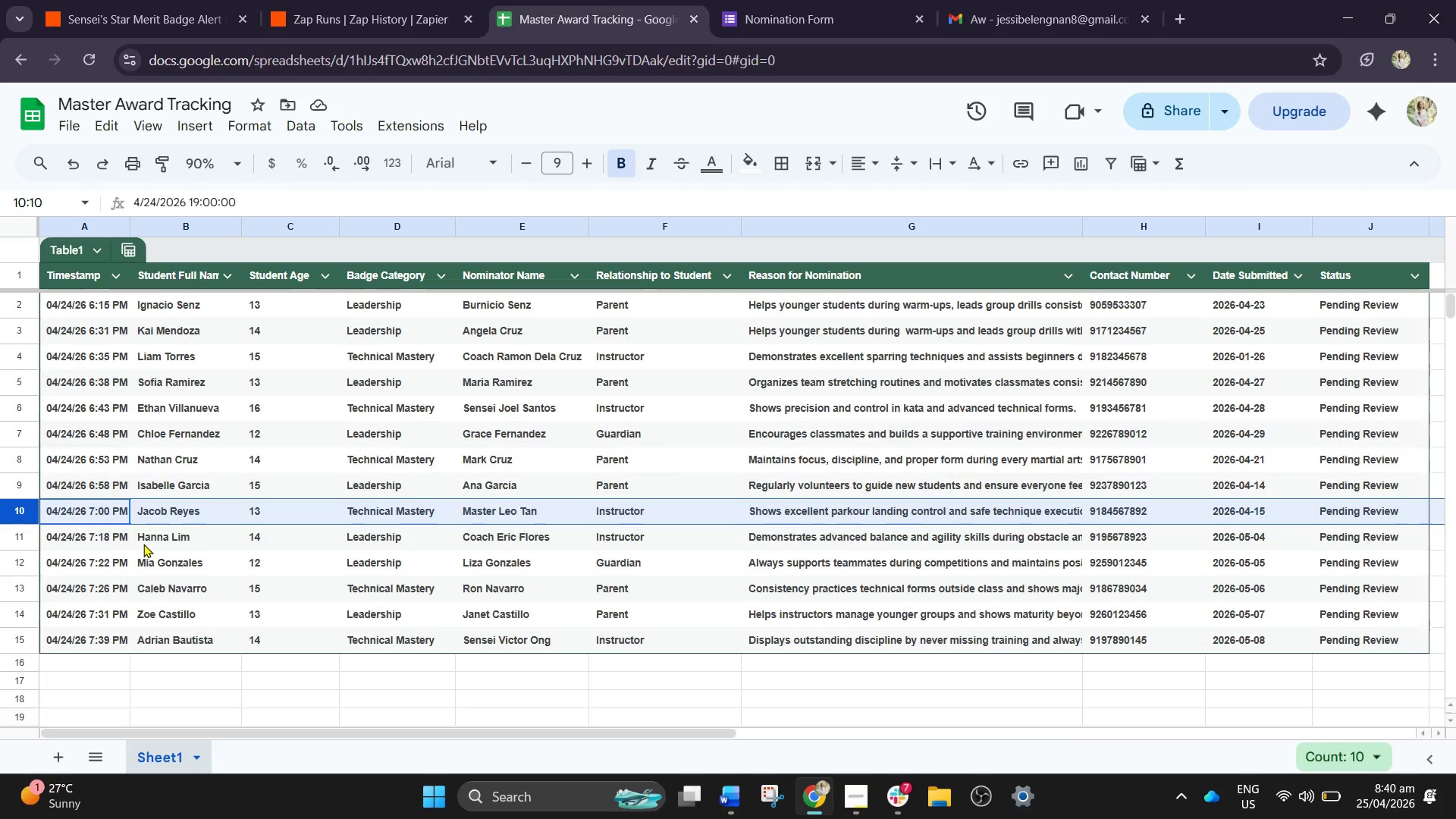 
wait(7.98)
 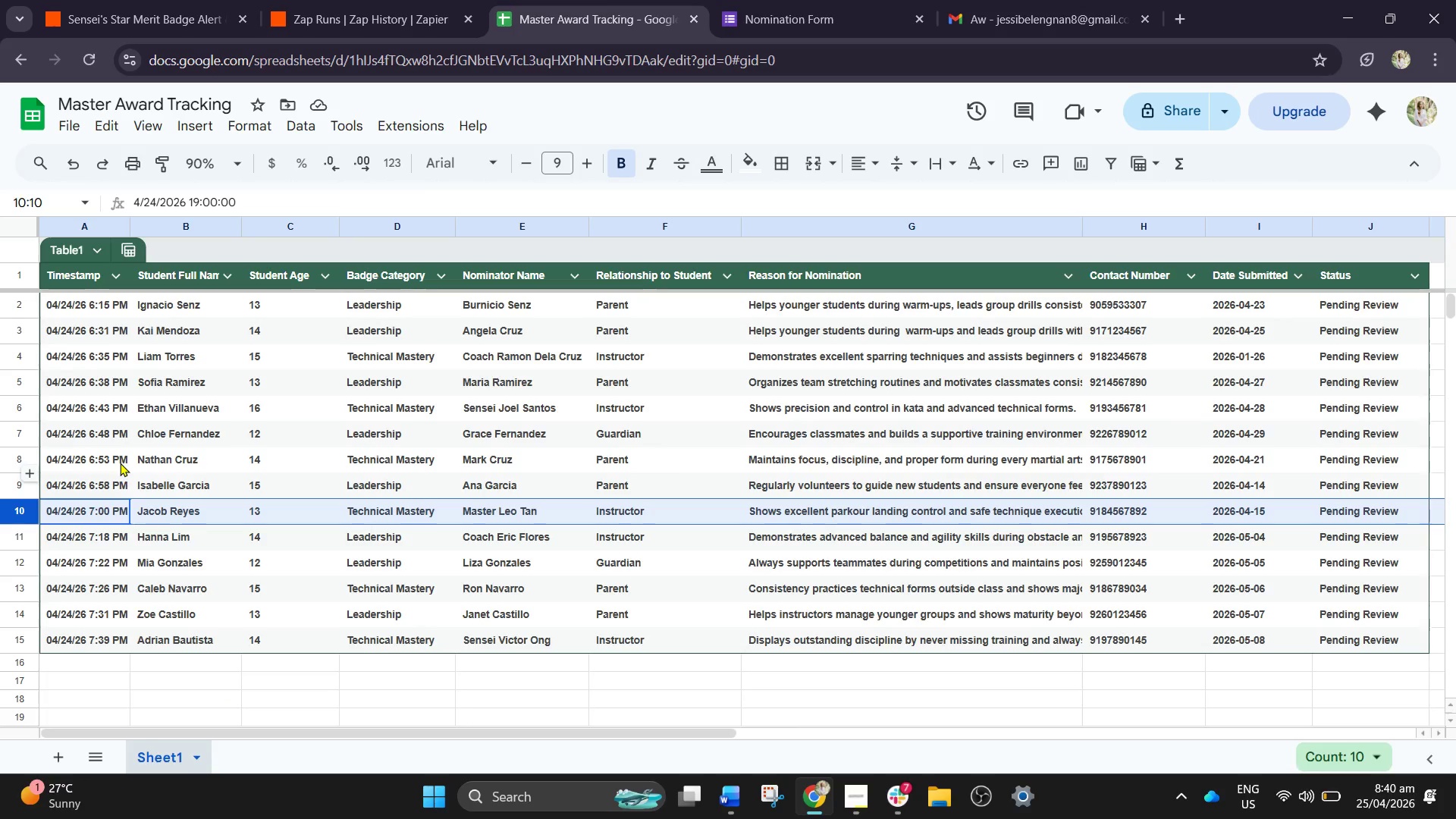 
left_click([809, 0])
 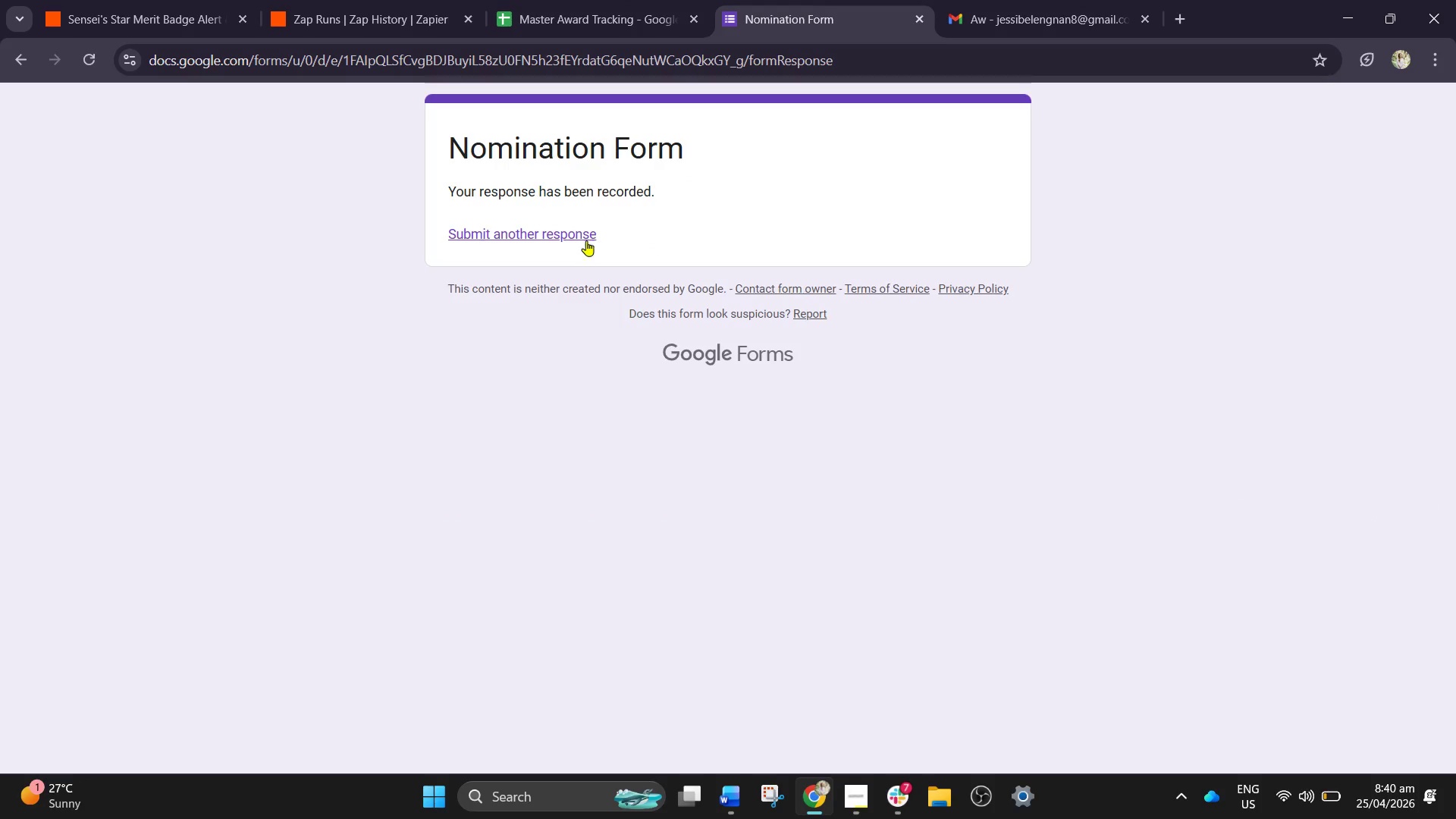 
left_click([580, 240])
 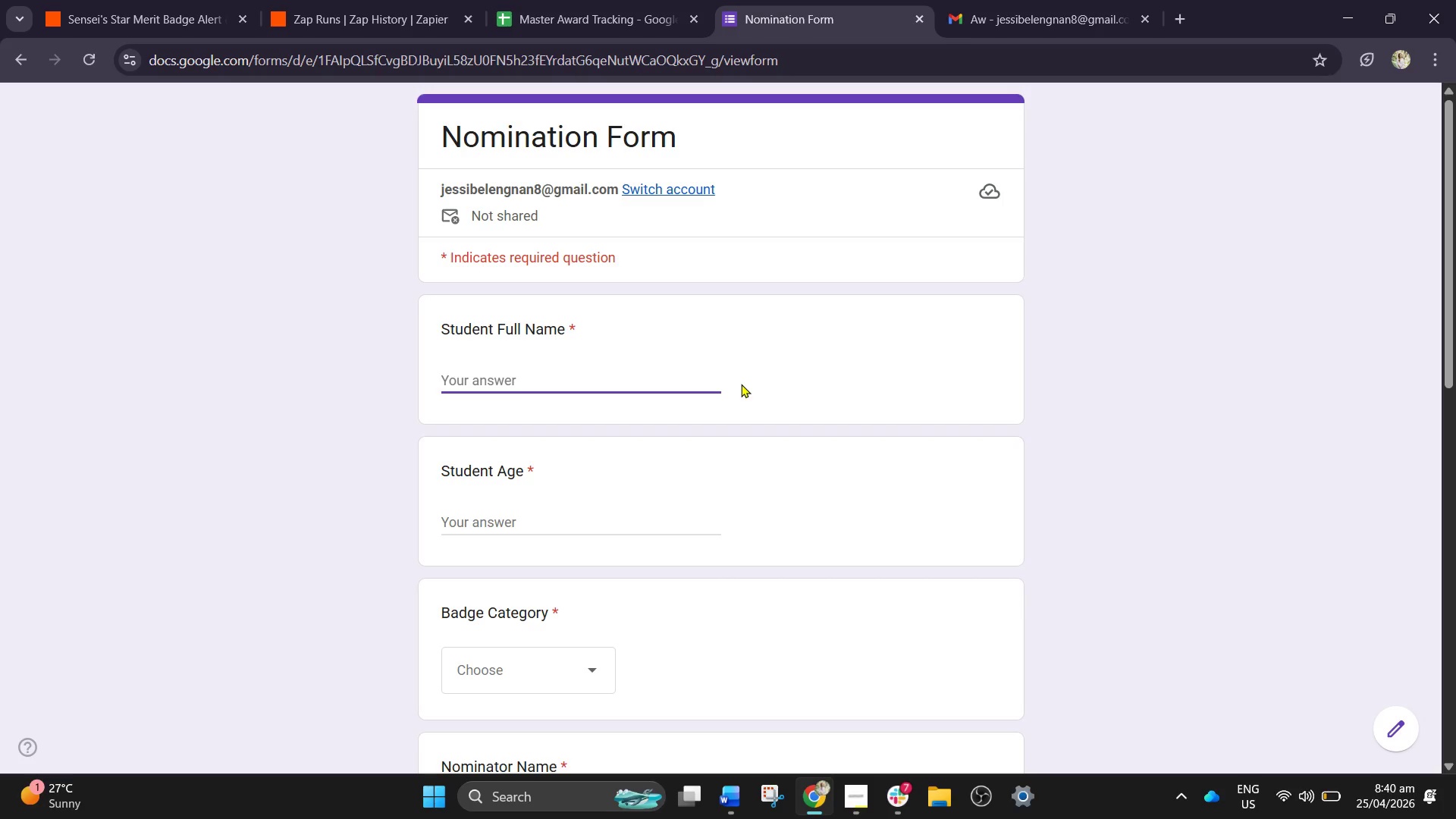 
wait(17.56)
 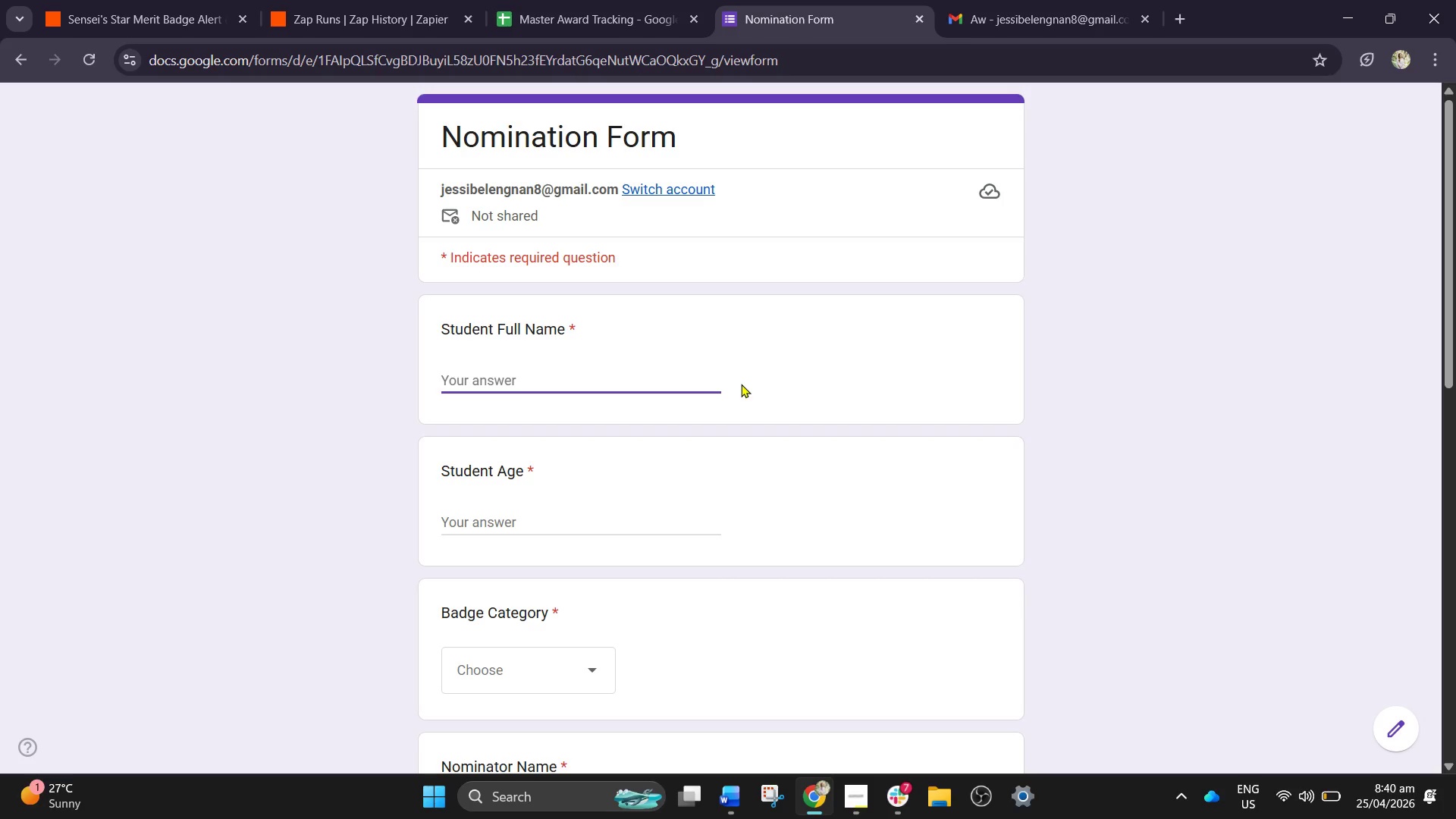 
mouse_move([659, 394])
 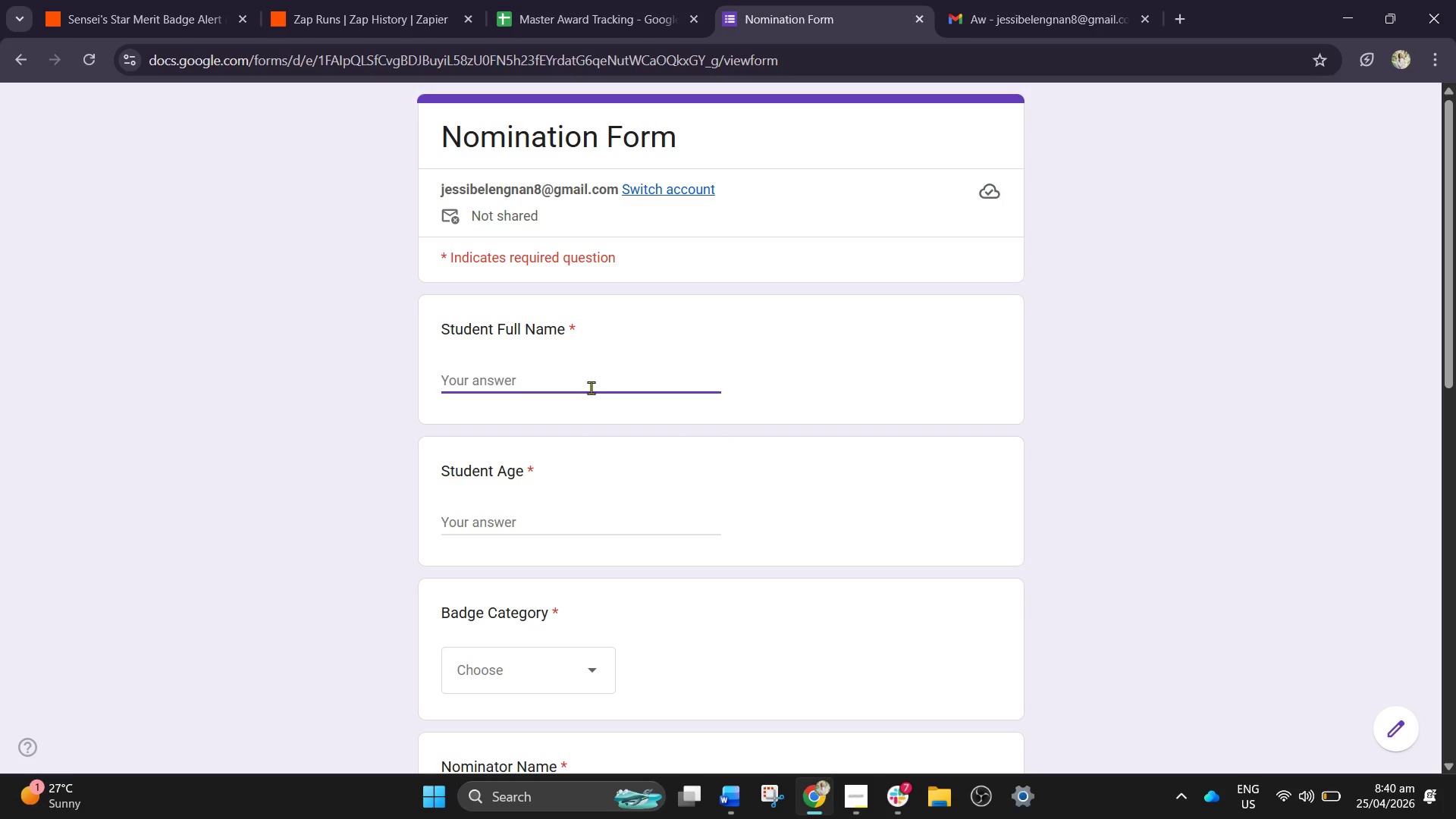 
left_click([588, 390])
 